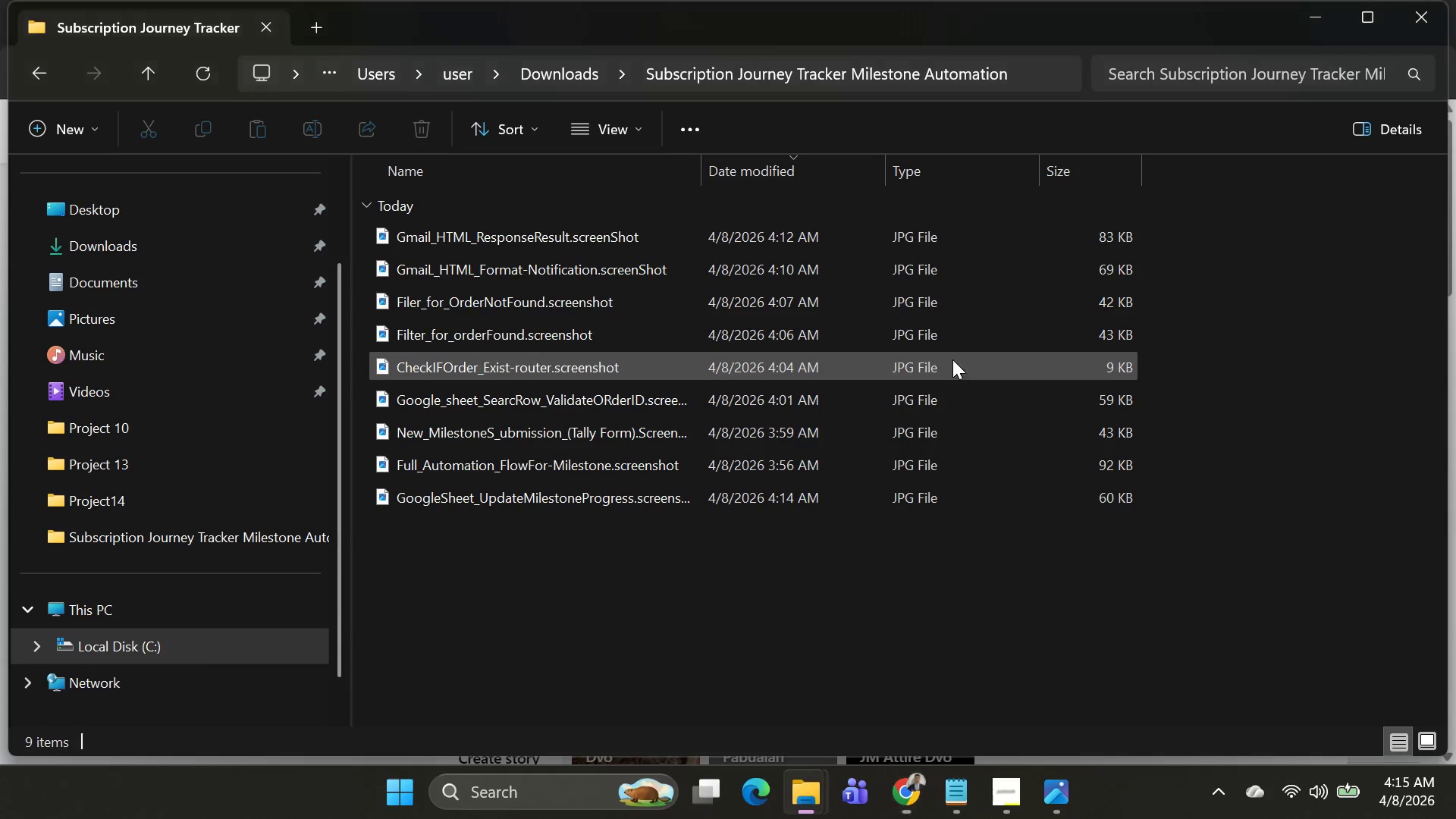 
key(Alt+AltLeft)
 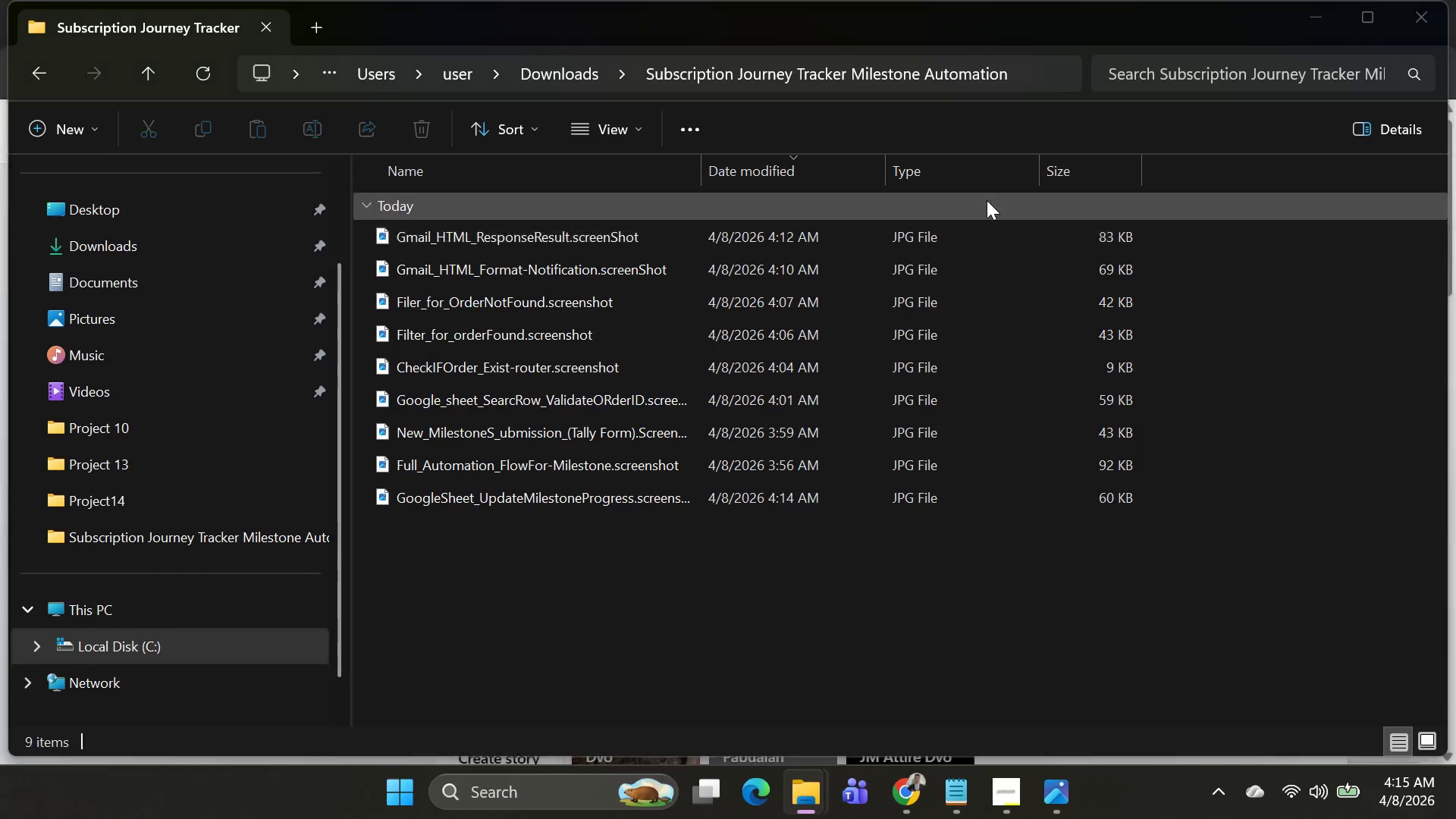 
key(Alt+Tab)
 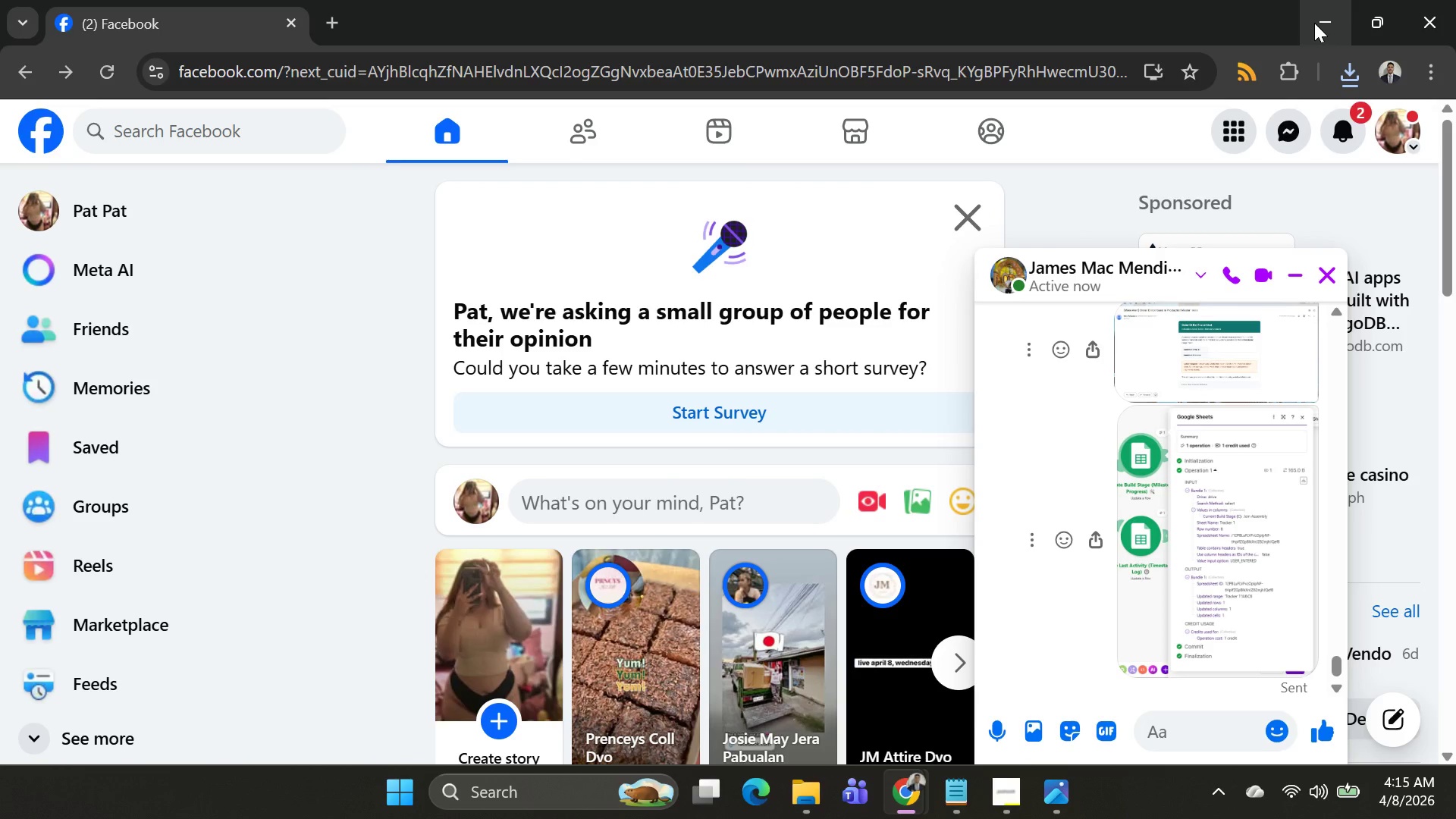 
key(Alt+AltLeft)
 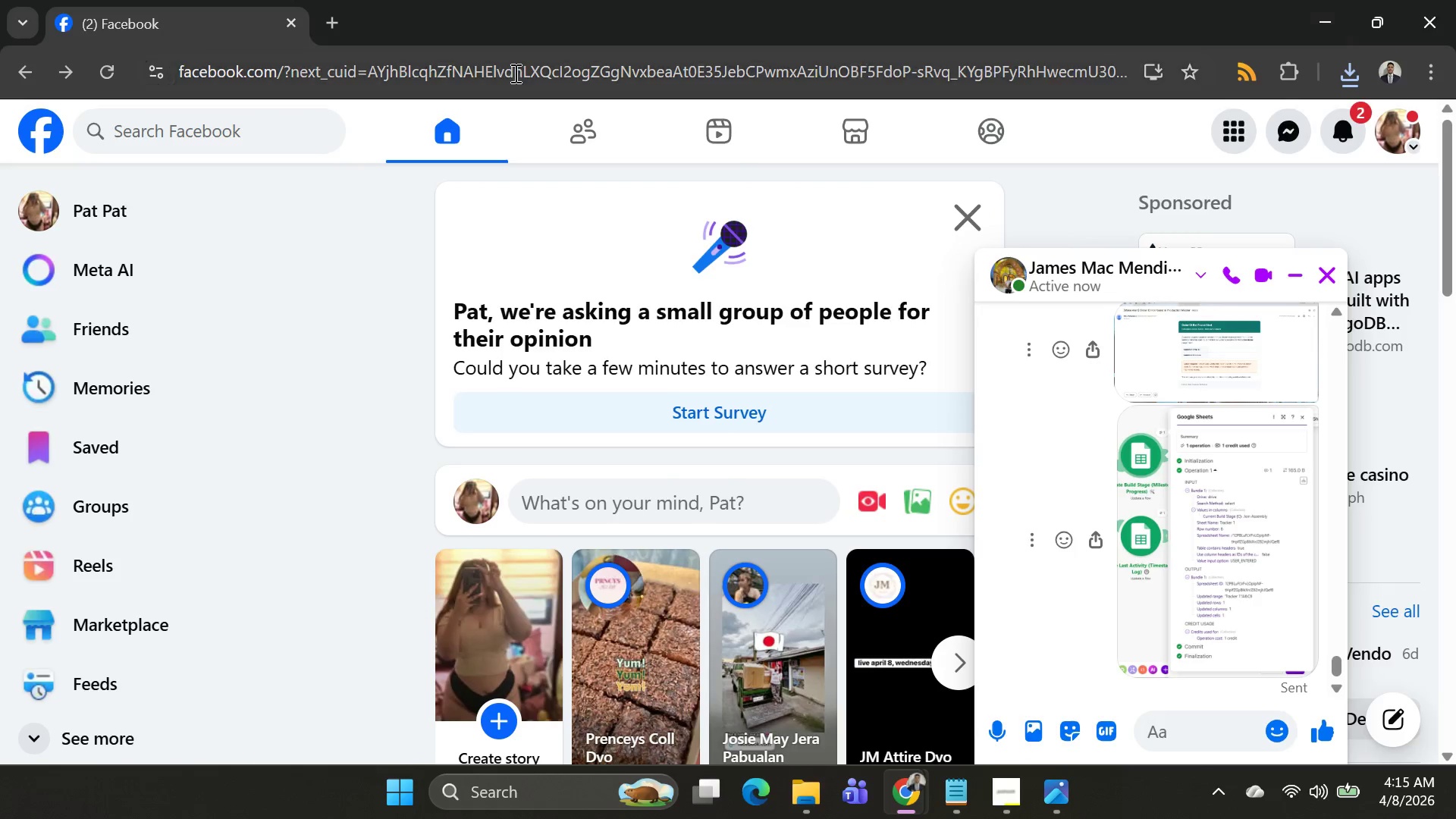 
key(Alt+Tab)
 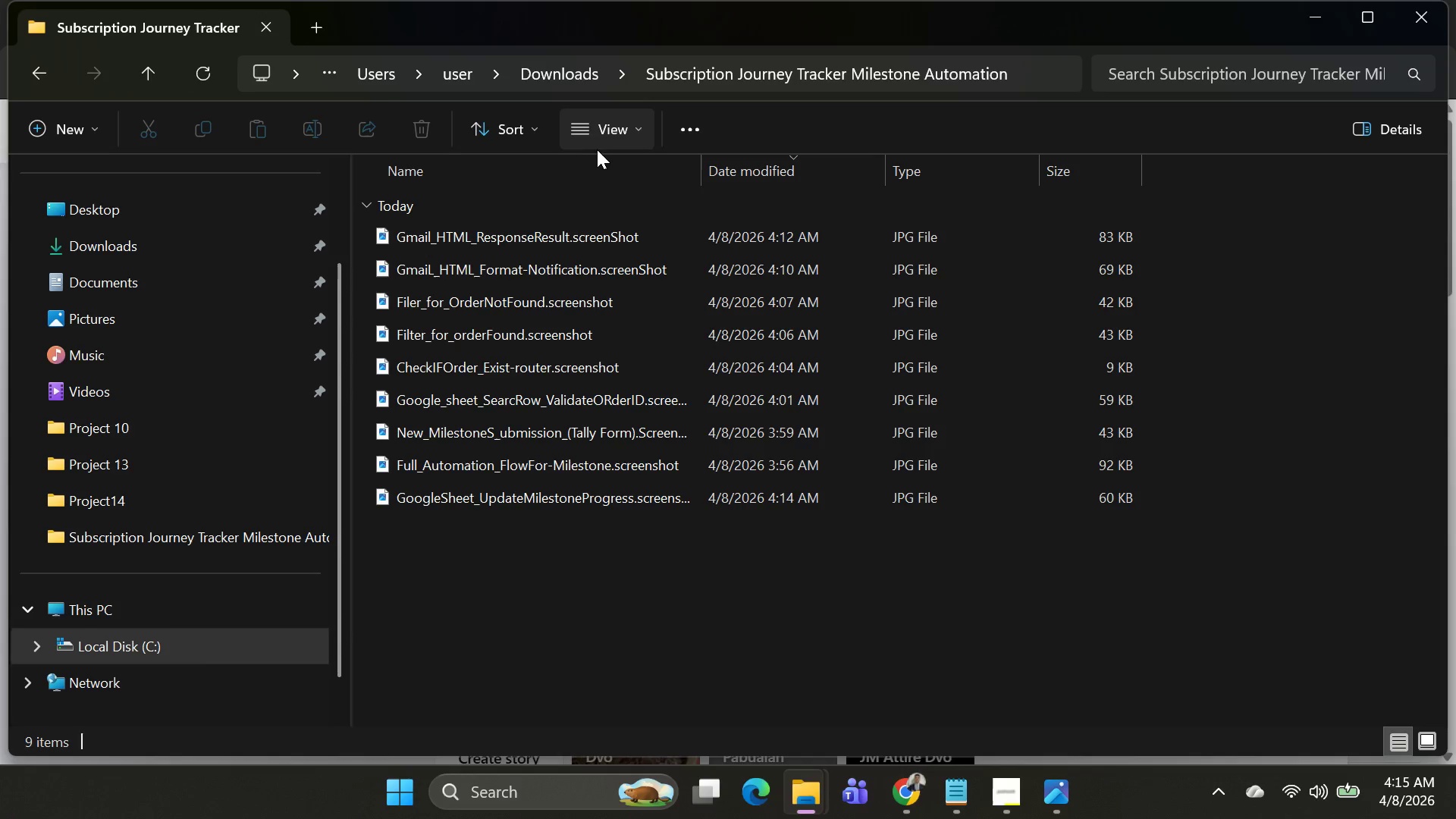 
key(Alt+AltLeft)
 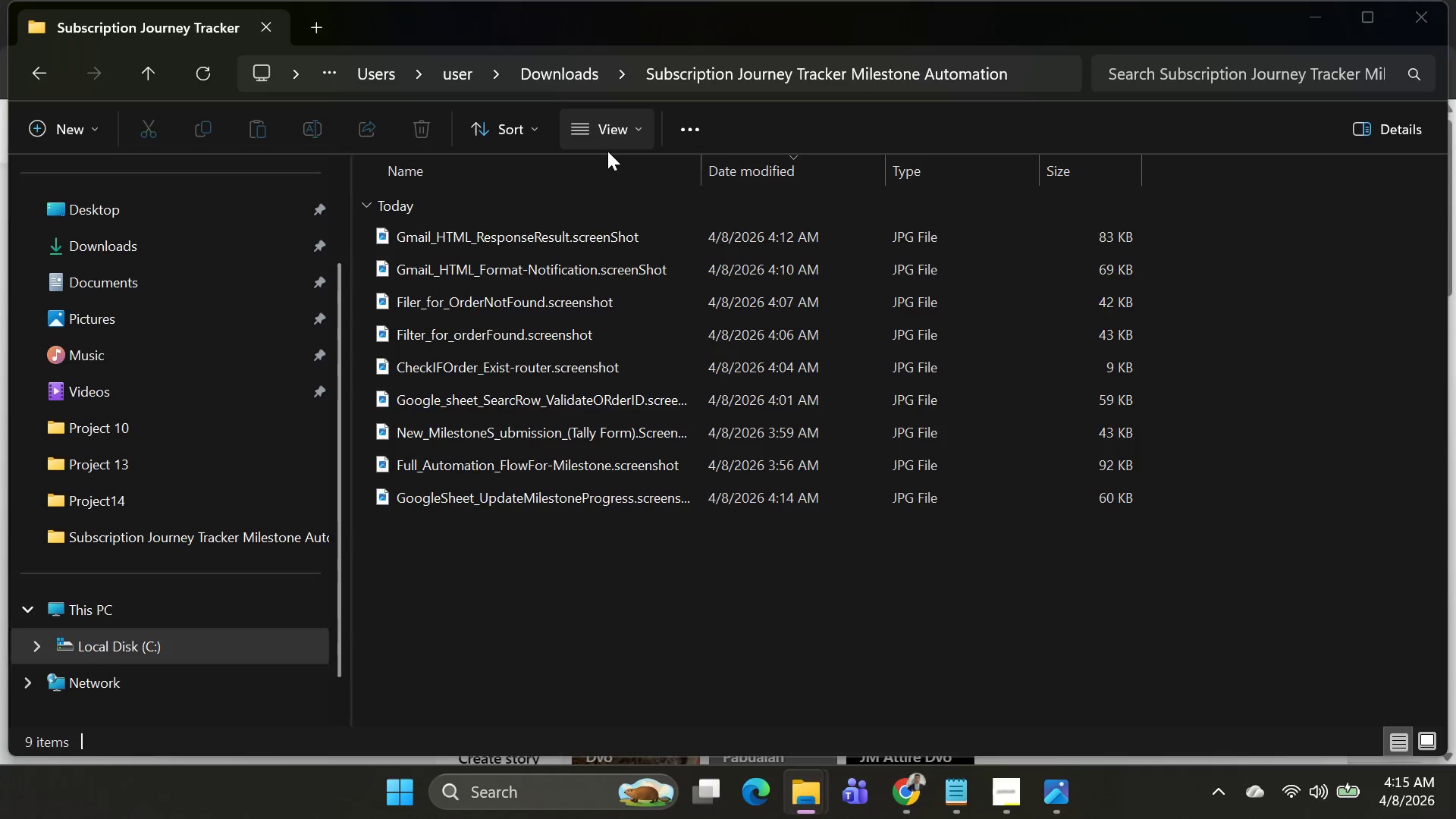 
key(Alt+Tab)
 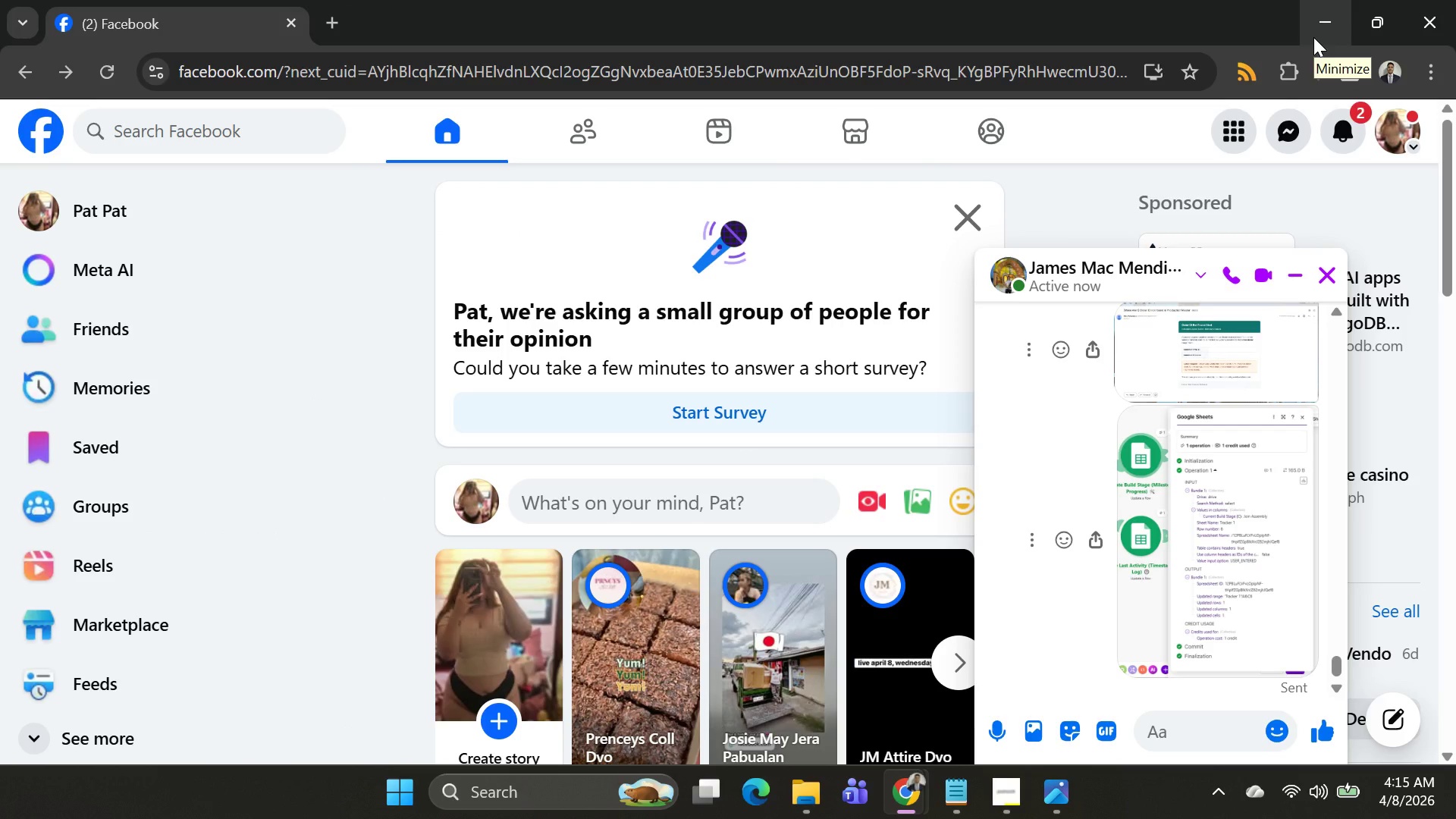 
wait(5.49)
 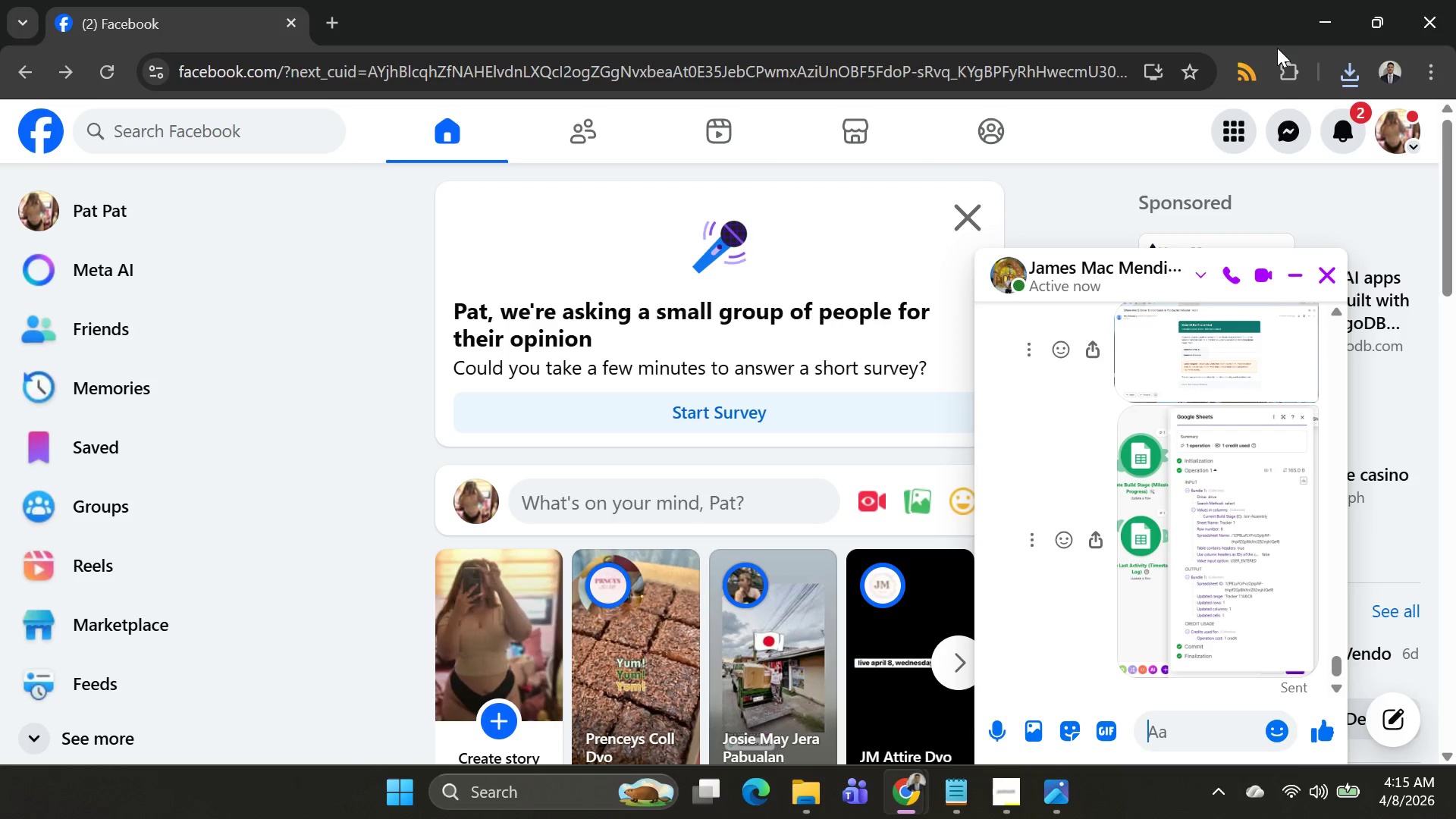 
left_click([1313, 37])
 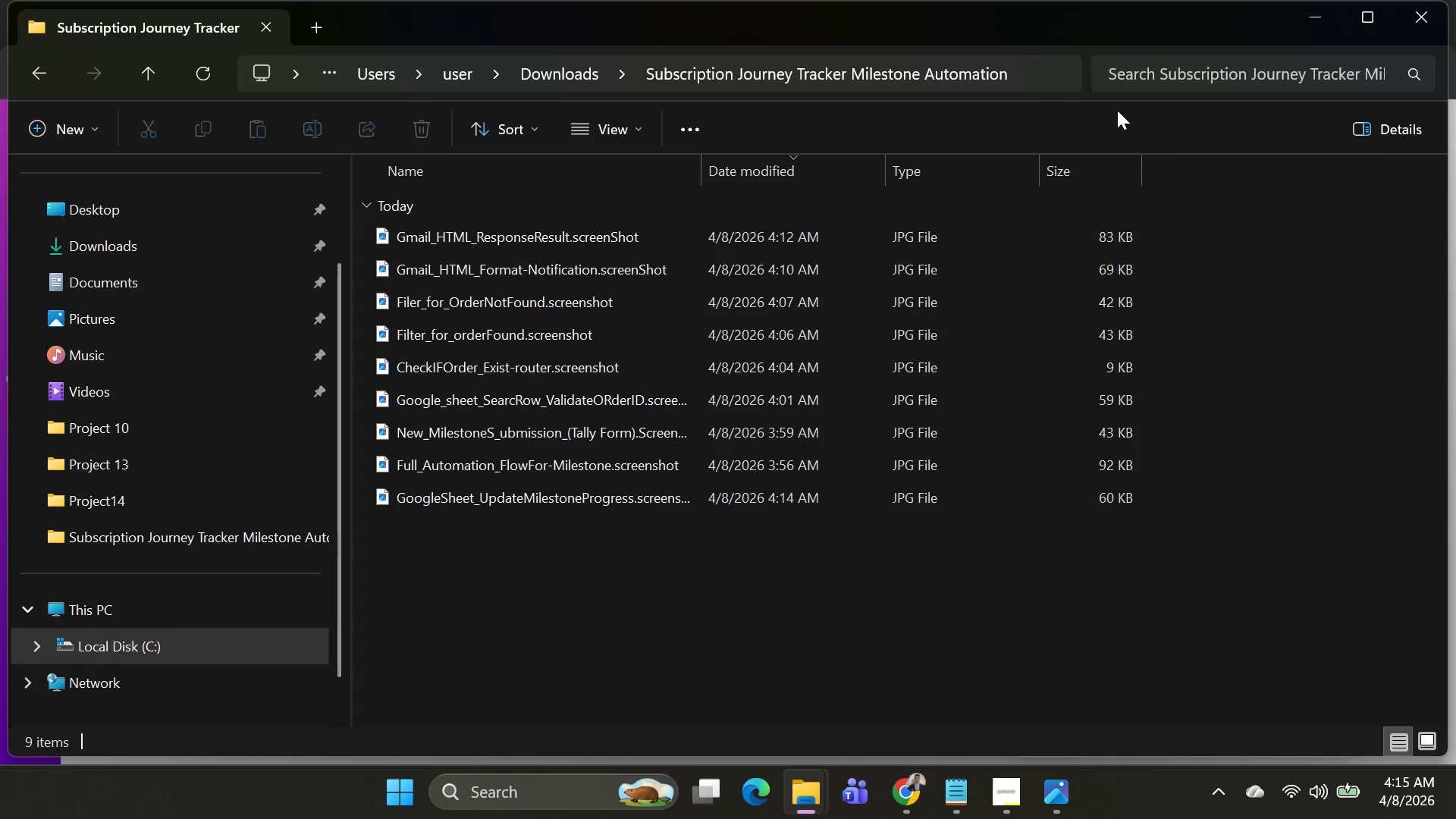 
key(Alt+AltLeft)
 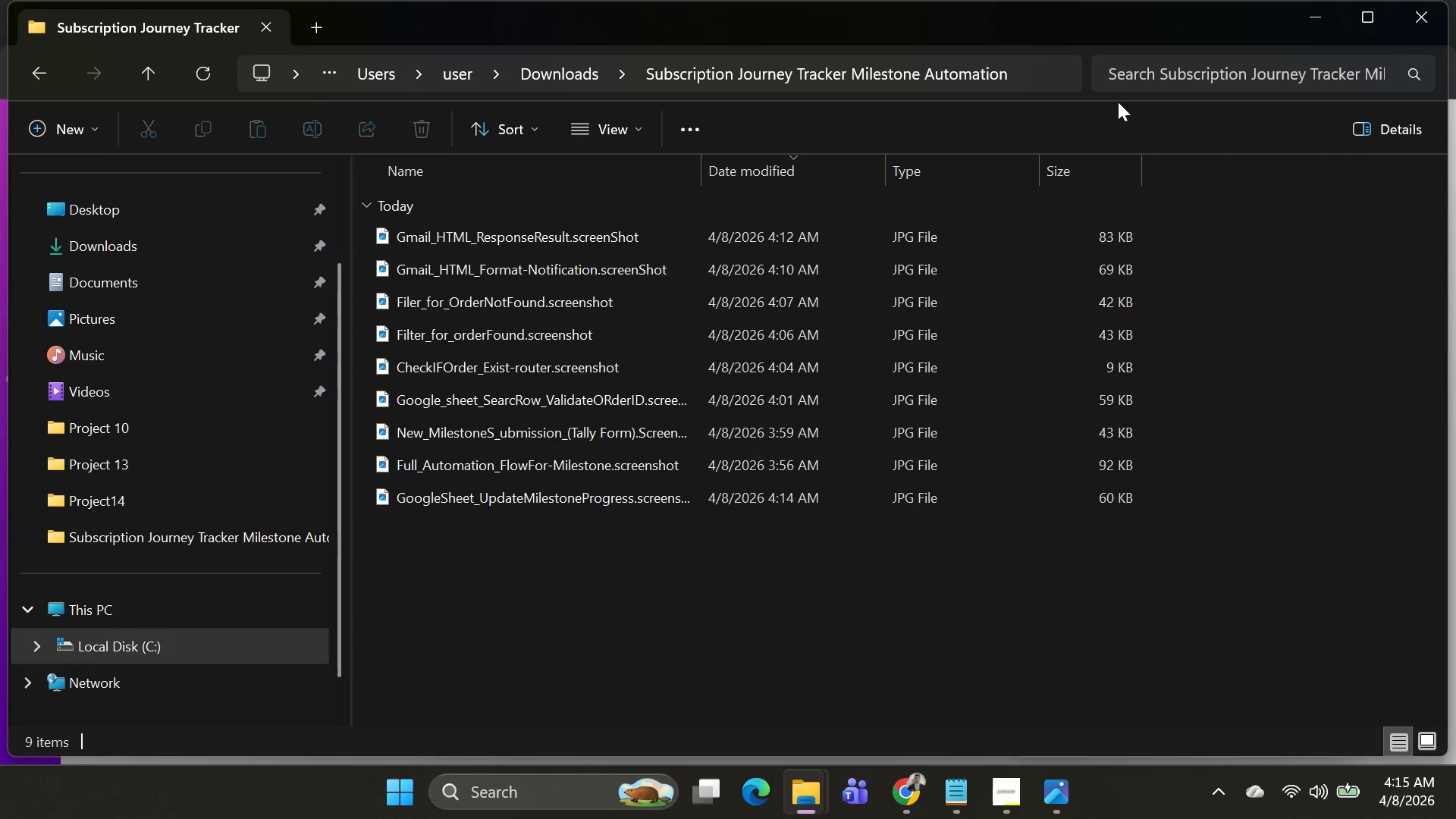 
key(Alt+Tab)
 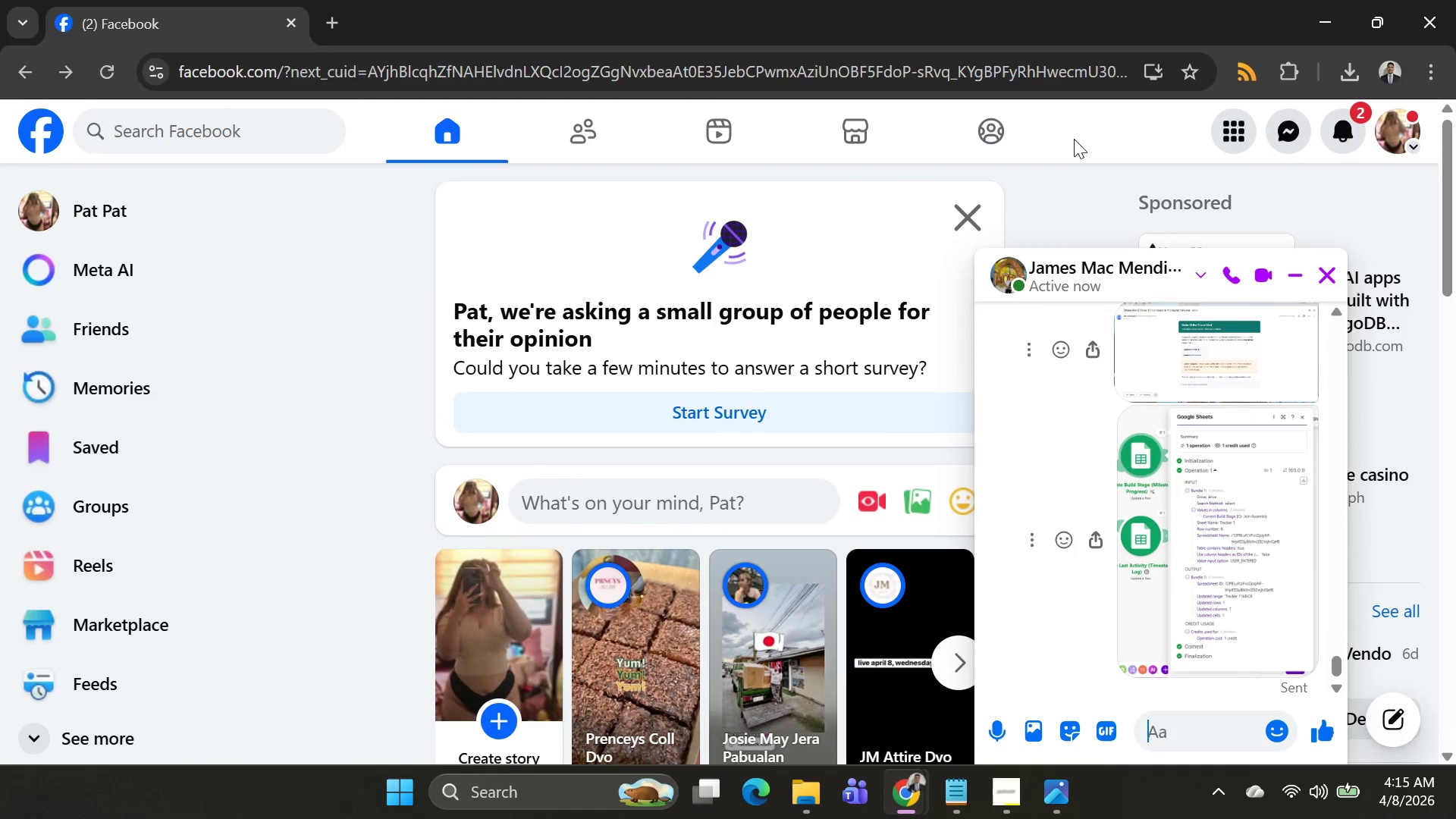 
key(Alt+Tab)
 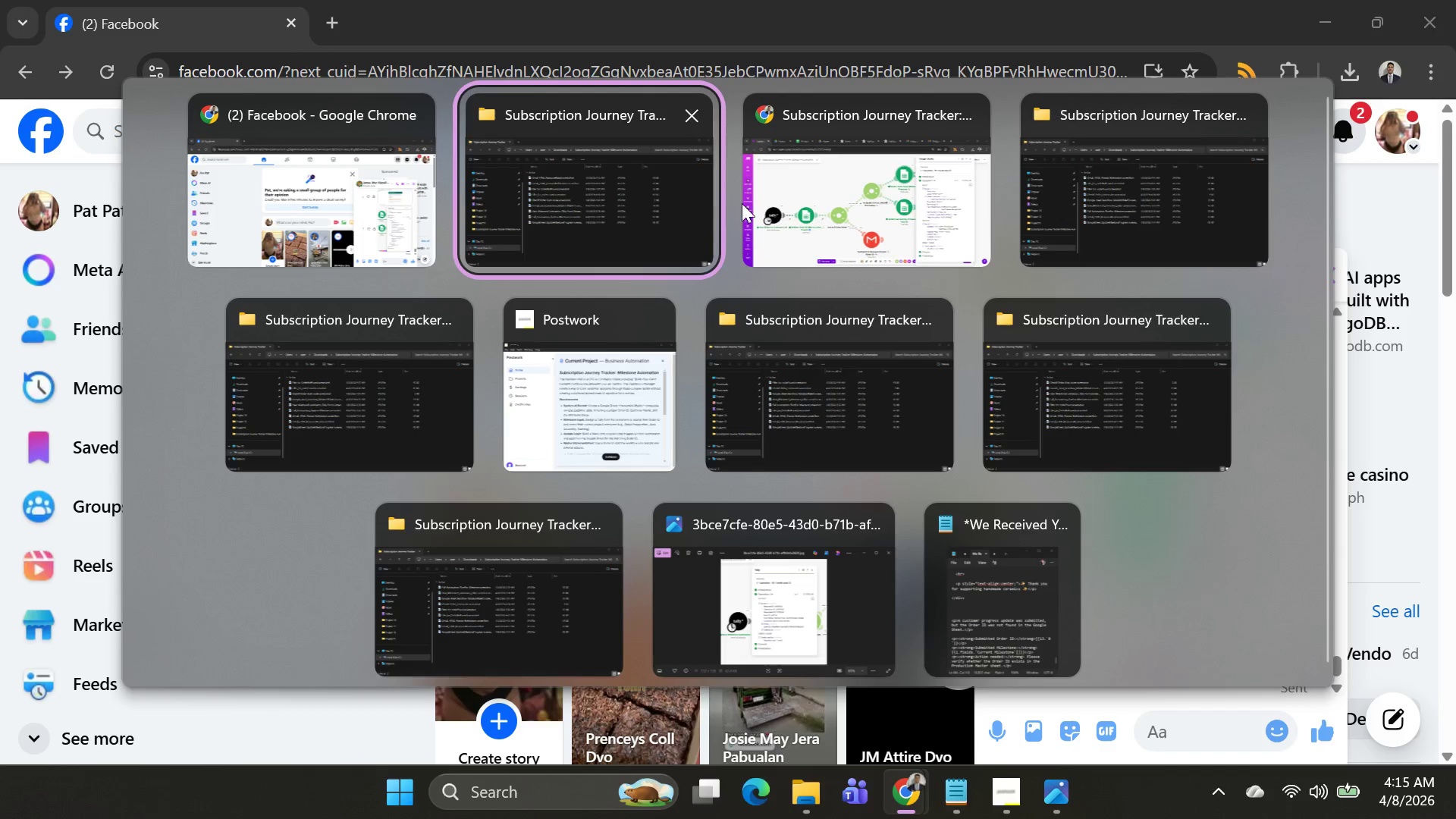 
left_click([767, 199])
 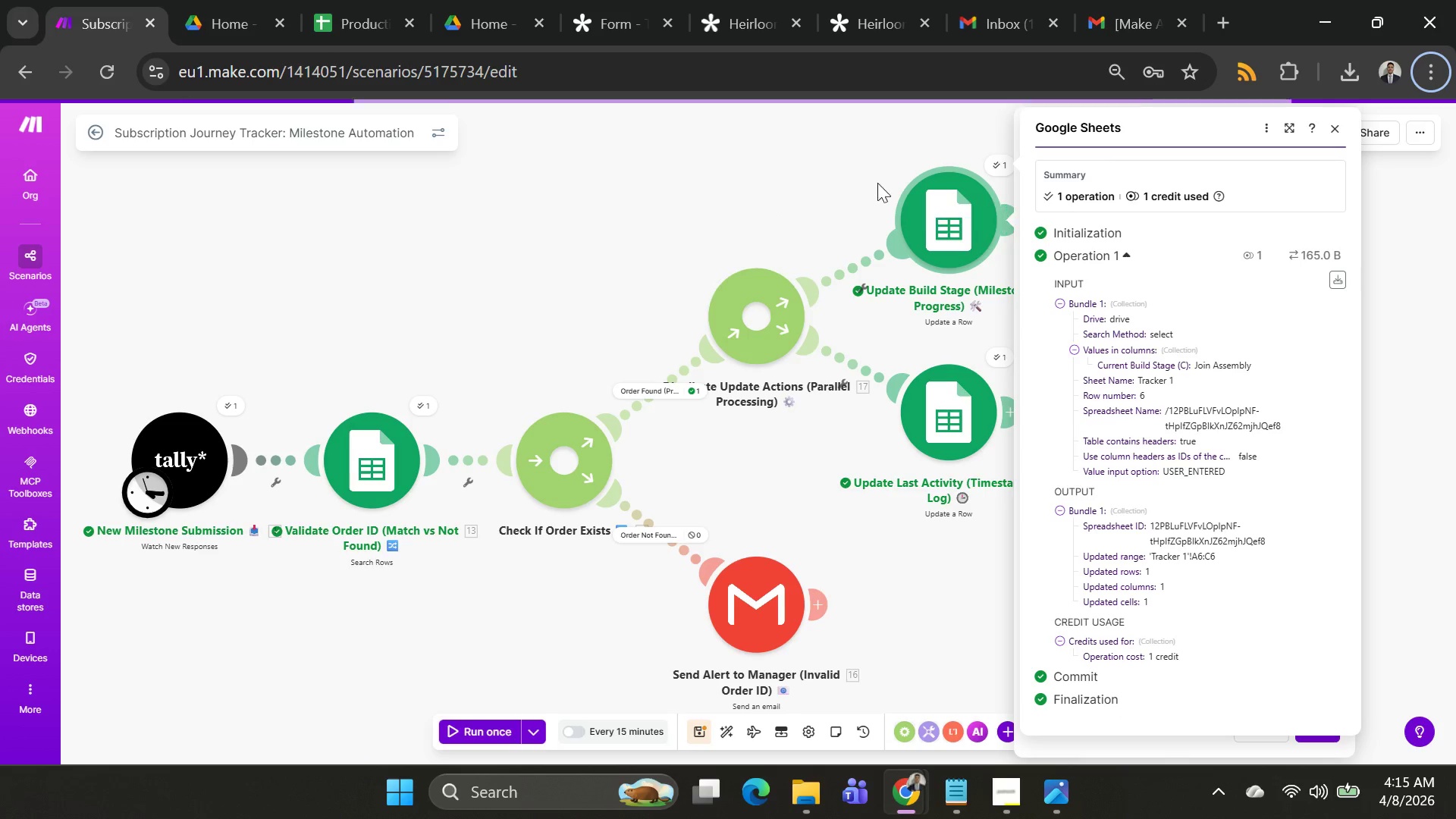 
left_click([858, 159])
 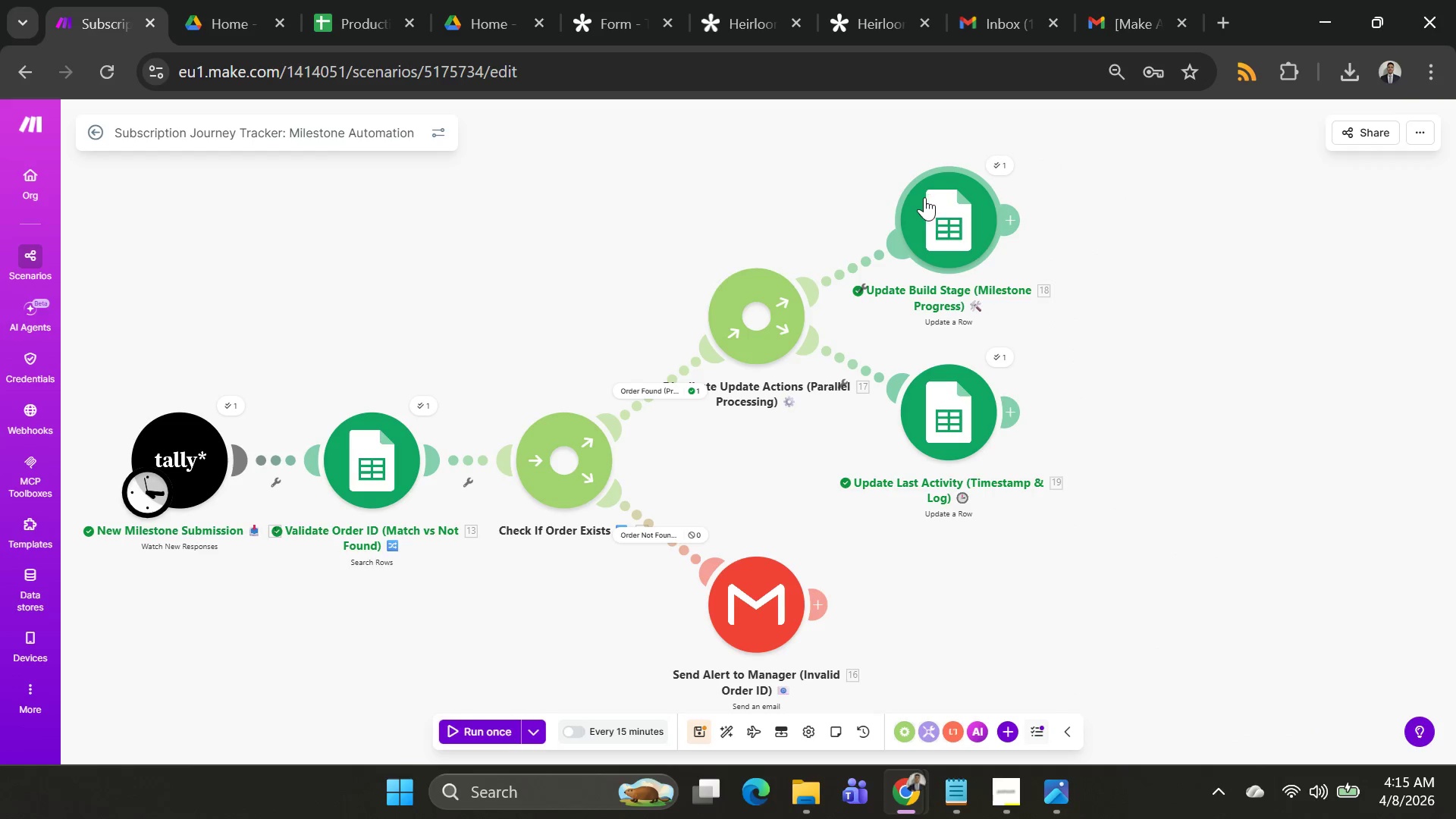 
left_click([927, 199])
 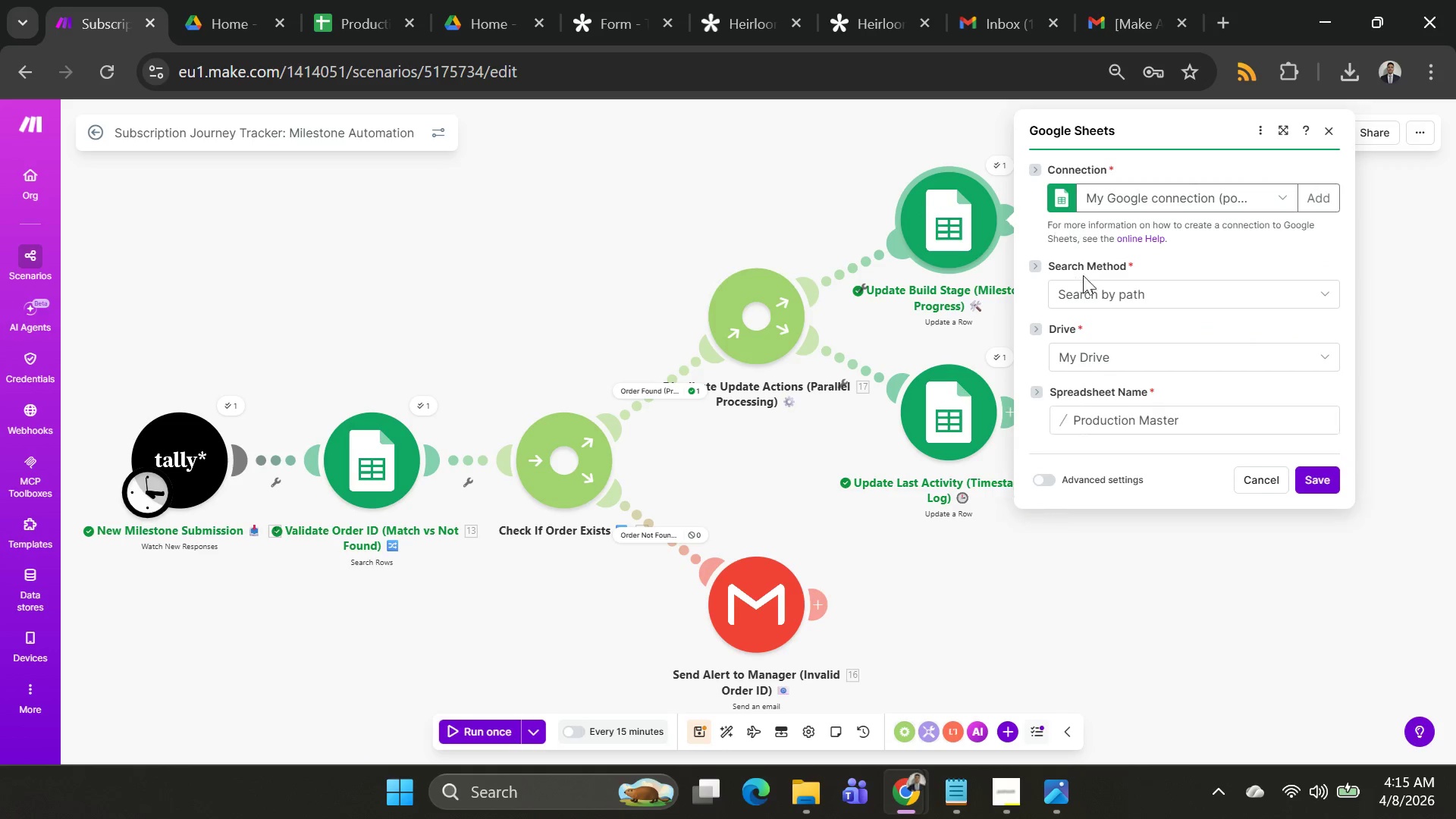 
scroll: coordinate [1214, 321], scroll_direction: down, amount: 4.0
 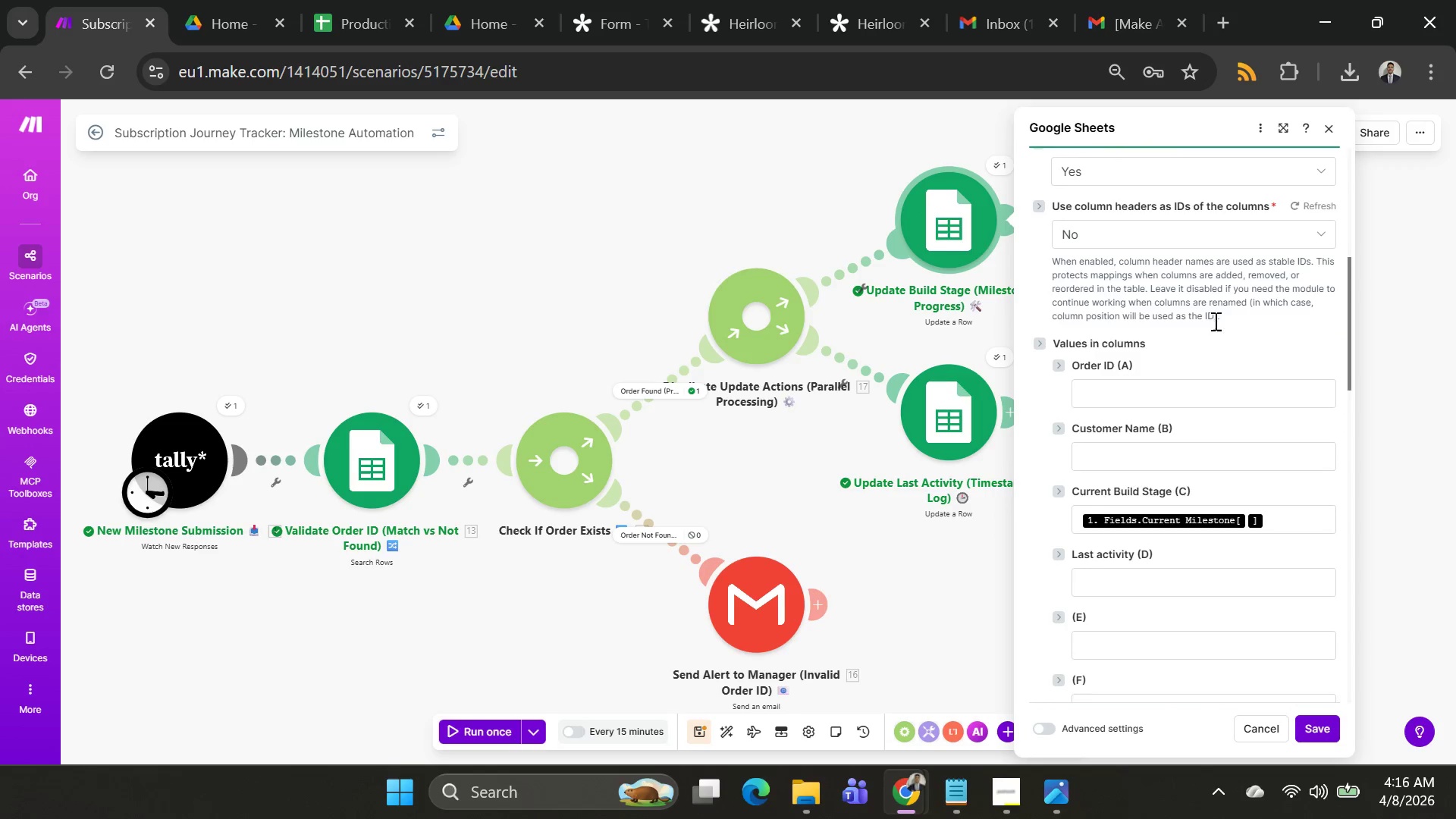 
scroll: coordinate [1214, 321], scroll_direction: up, amount: 1.0
 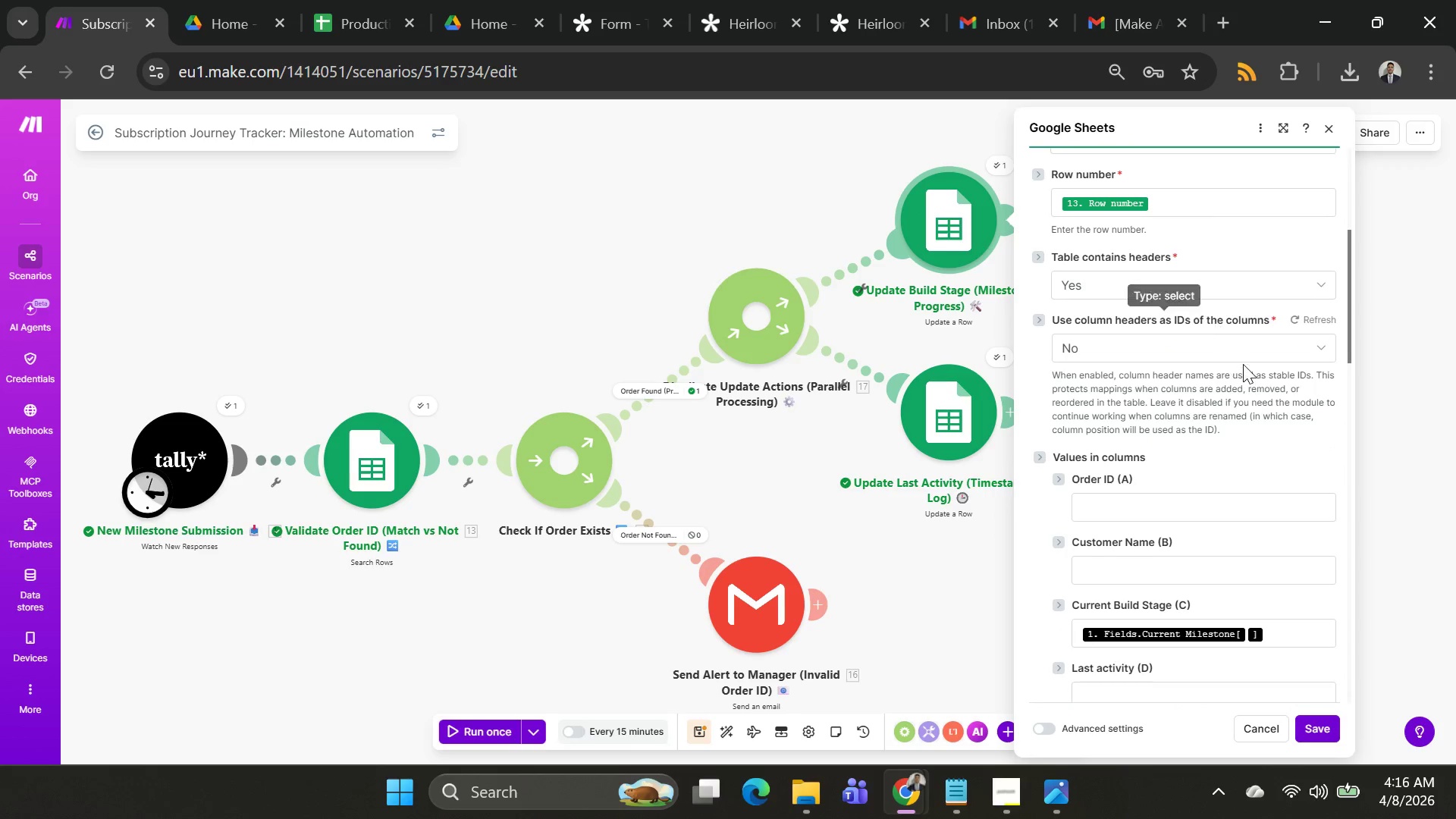 
key(PrintScreen)
 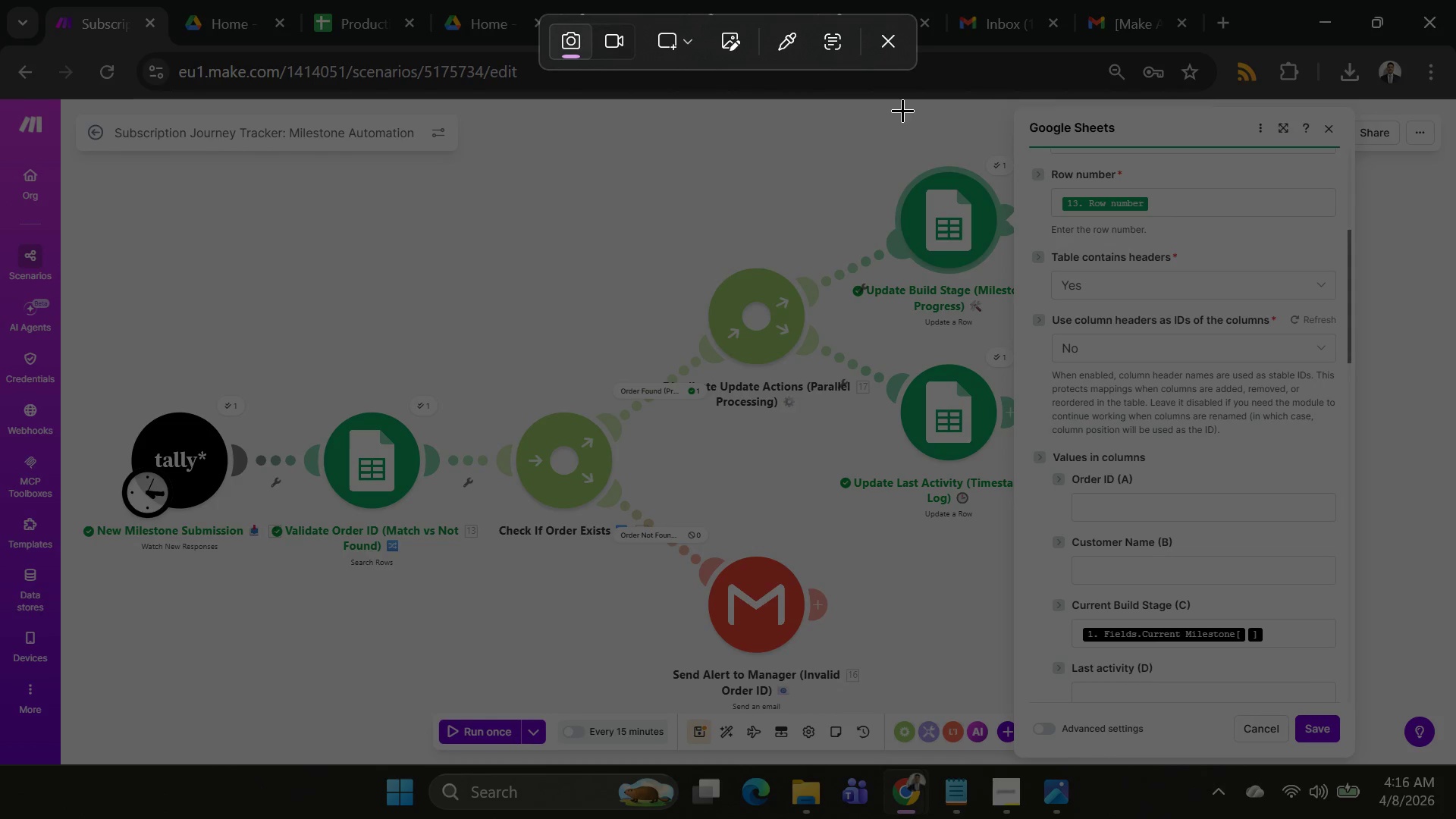 
left_click_drag(start_coordinate=[902, 110], to_coordinate=[1375, 774])
 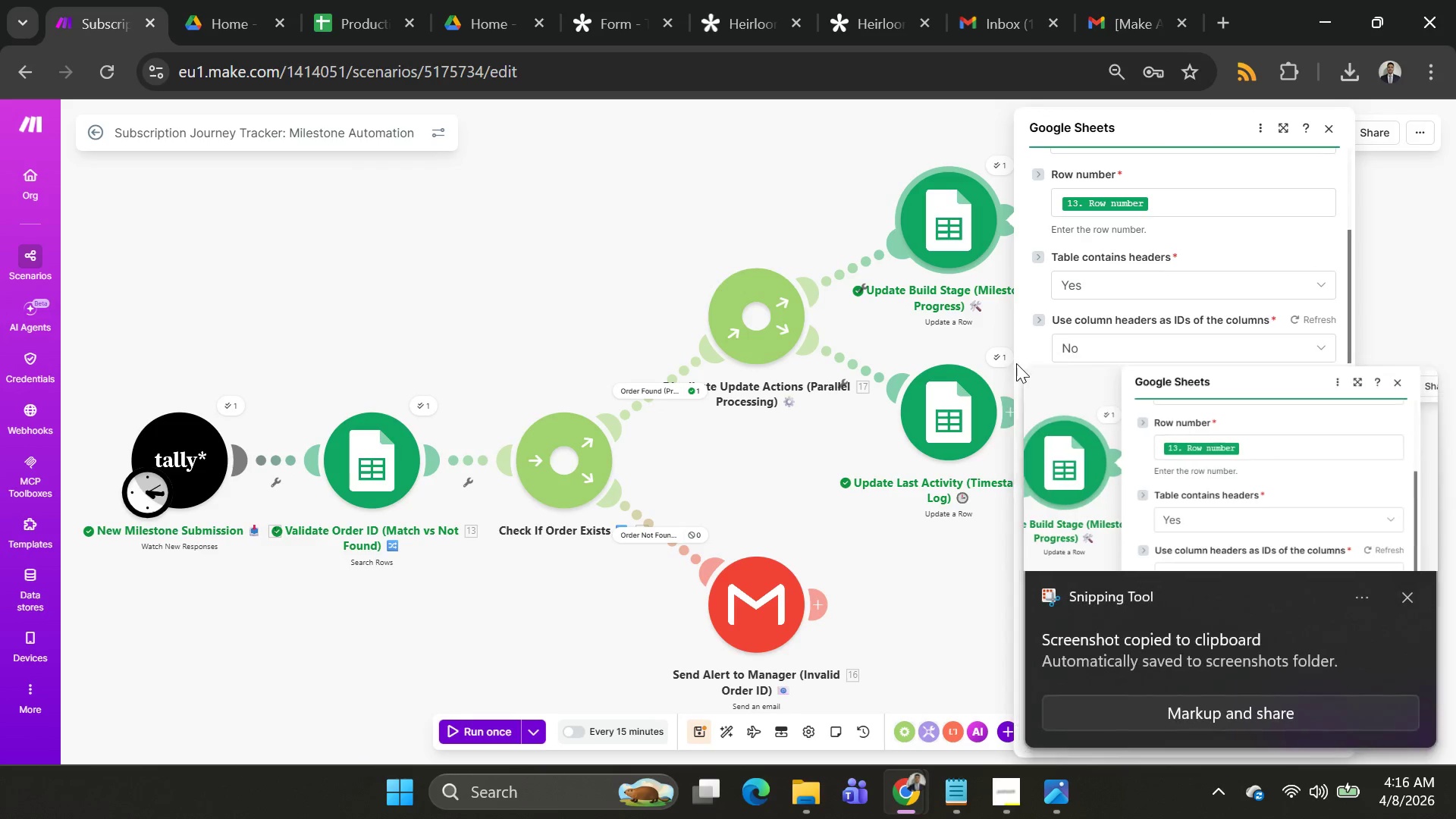 
key(Alt+AltLeft)
 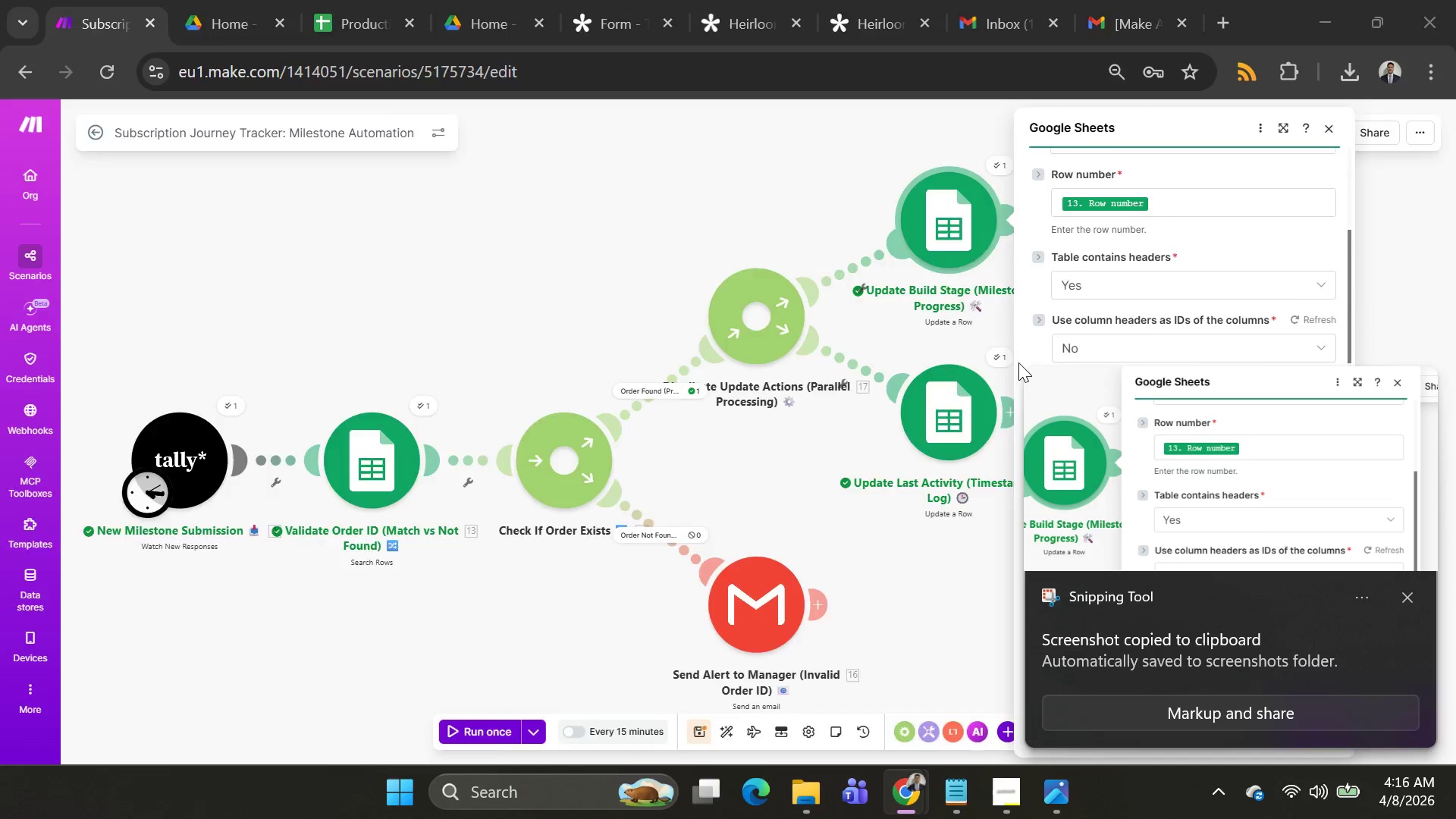 
key(Alt+Tab)
 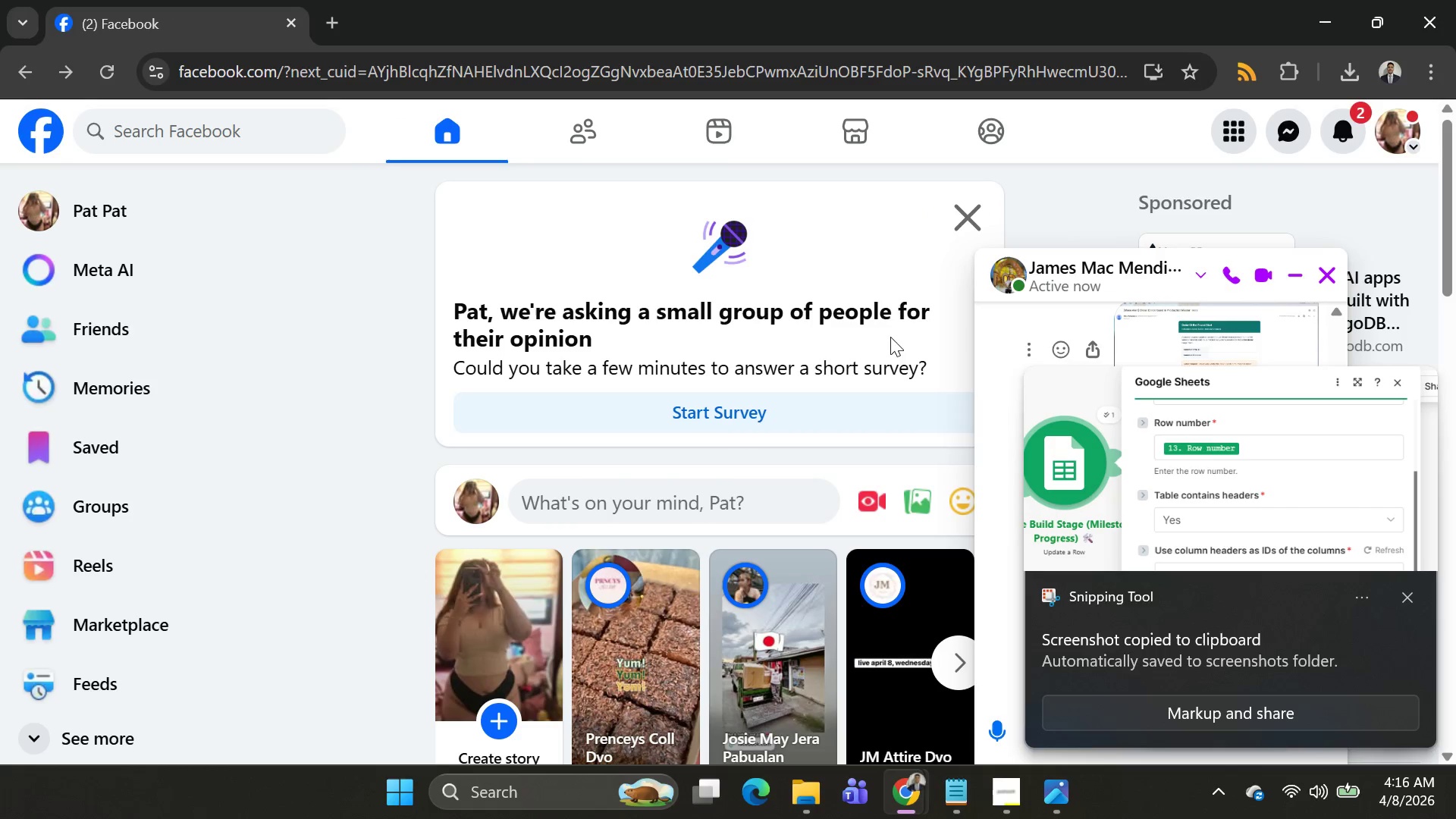 
key(Alt+AltLeft)
 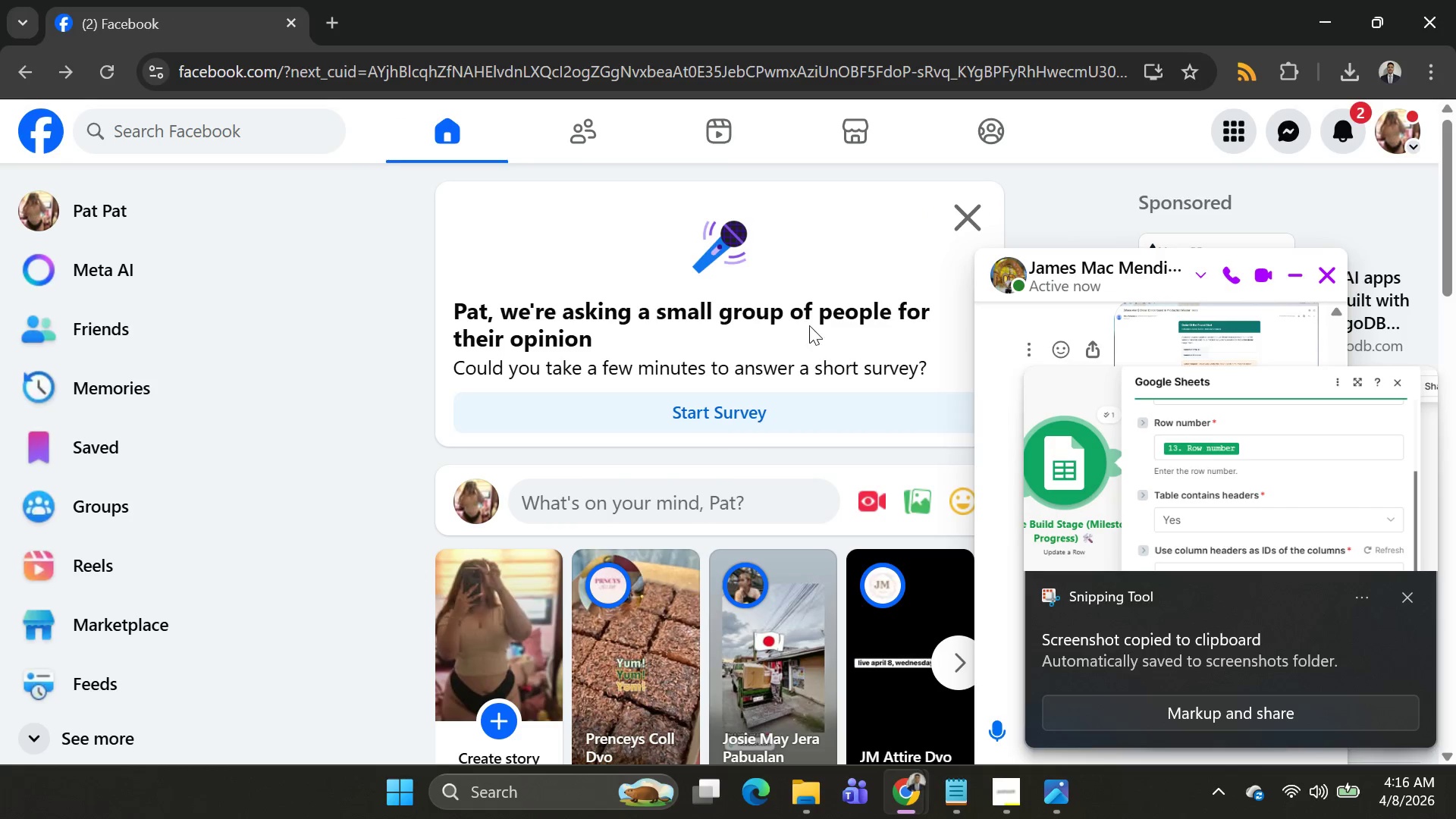 
key(Alt+Tab)
 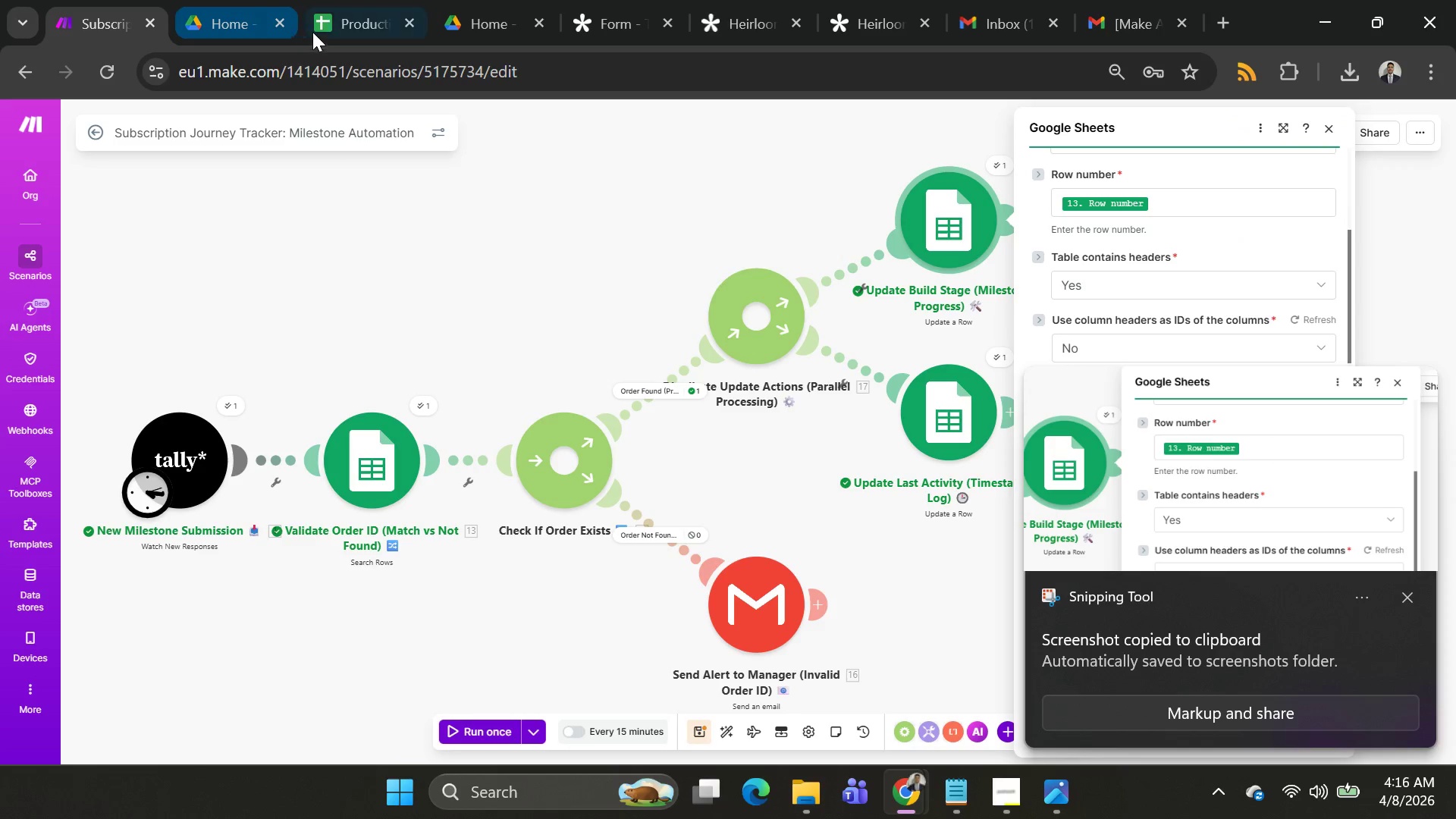 
left_click([325, 31])
 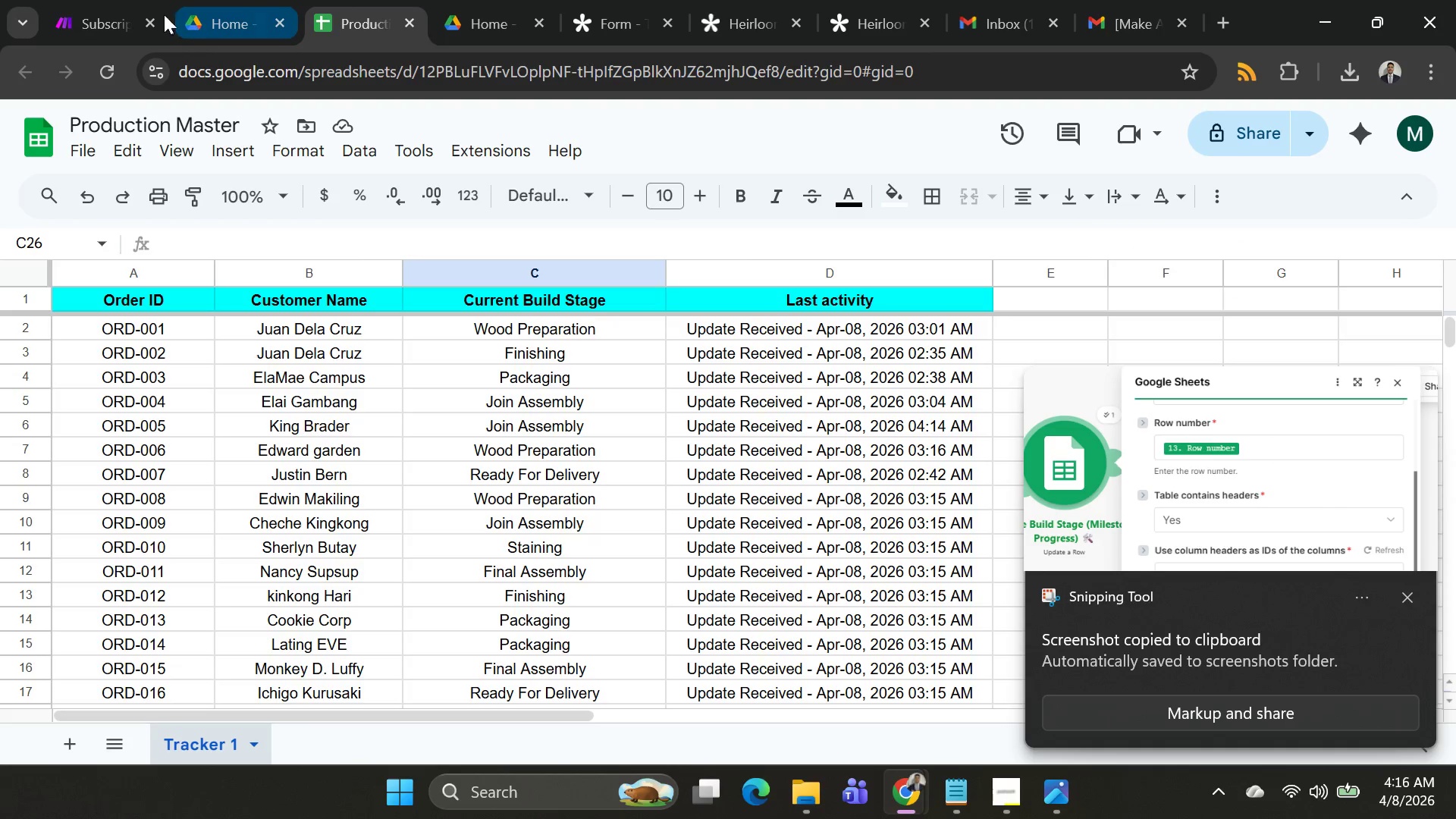 
left_click([100, 12])
 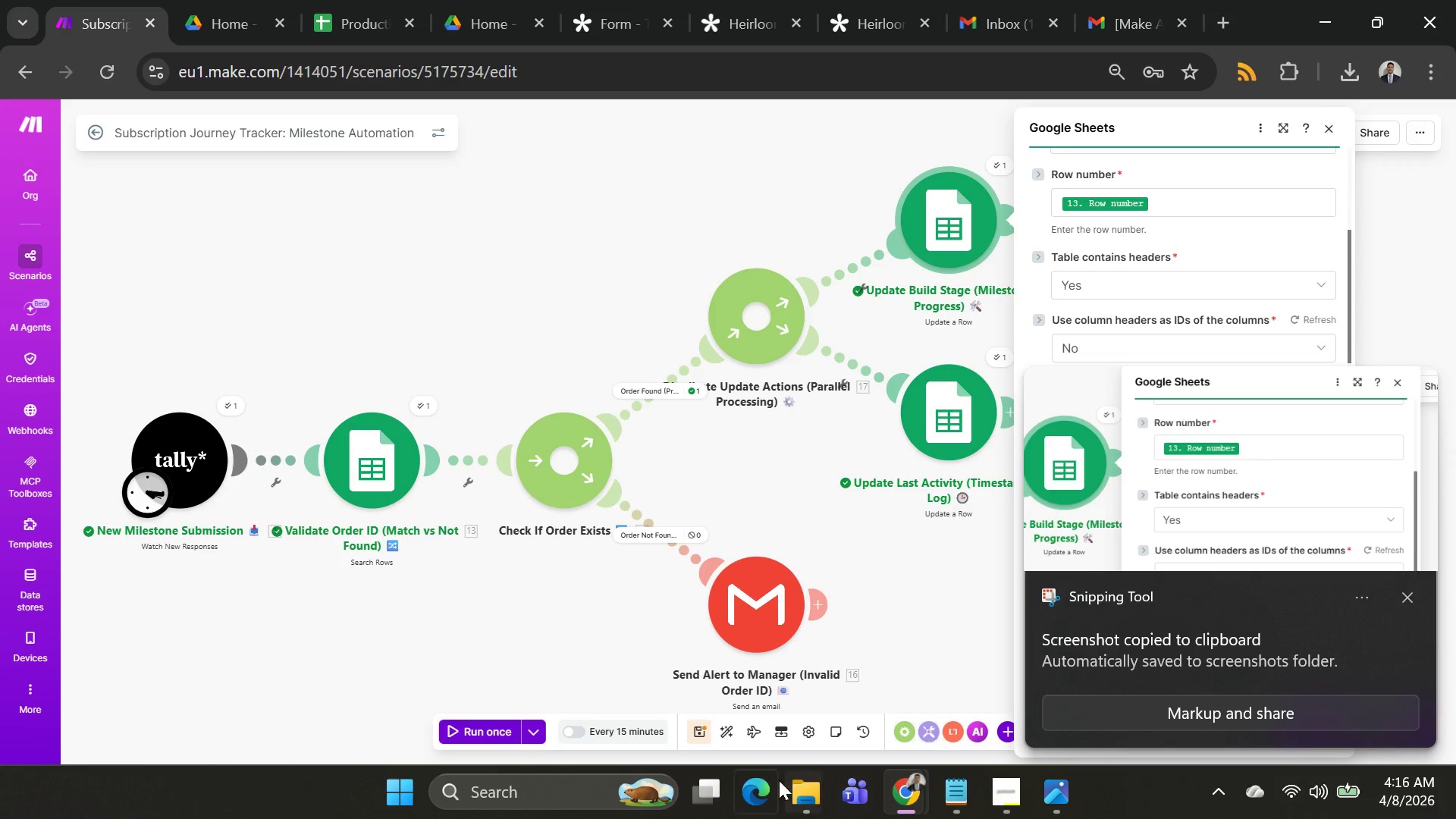 
wait(6.22)
 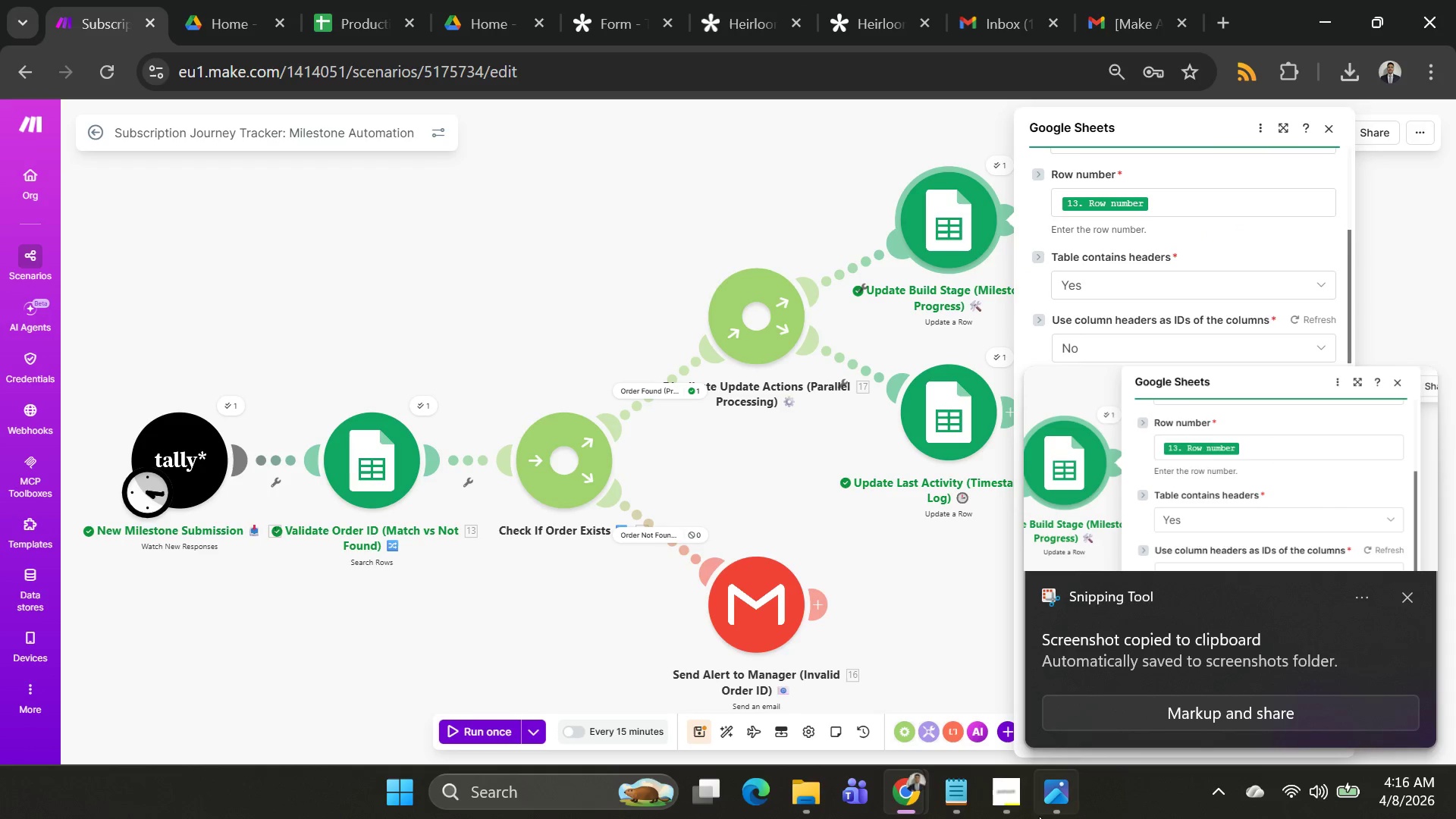 
left_click([919, 789])
 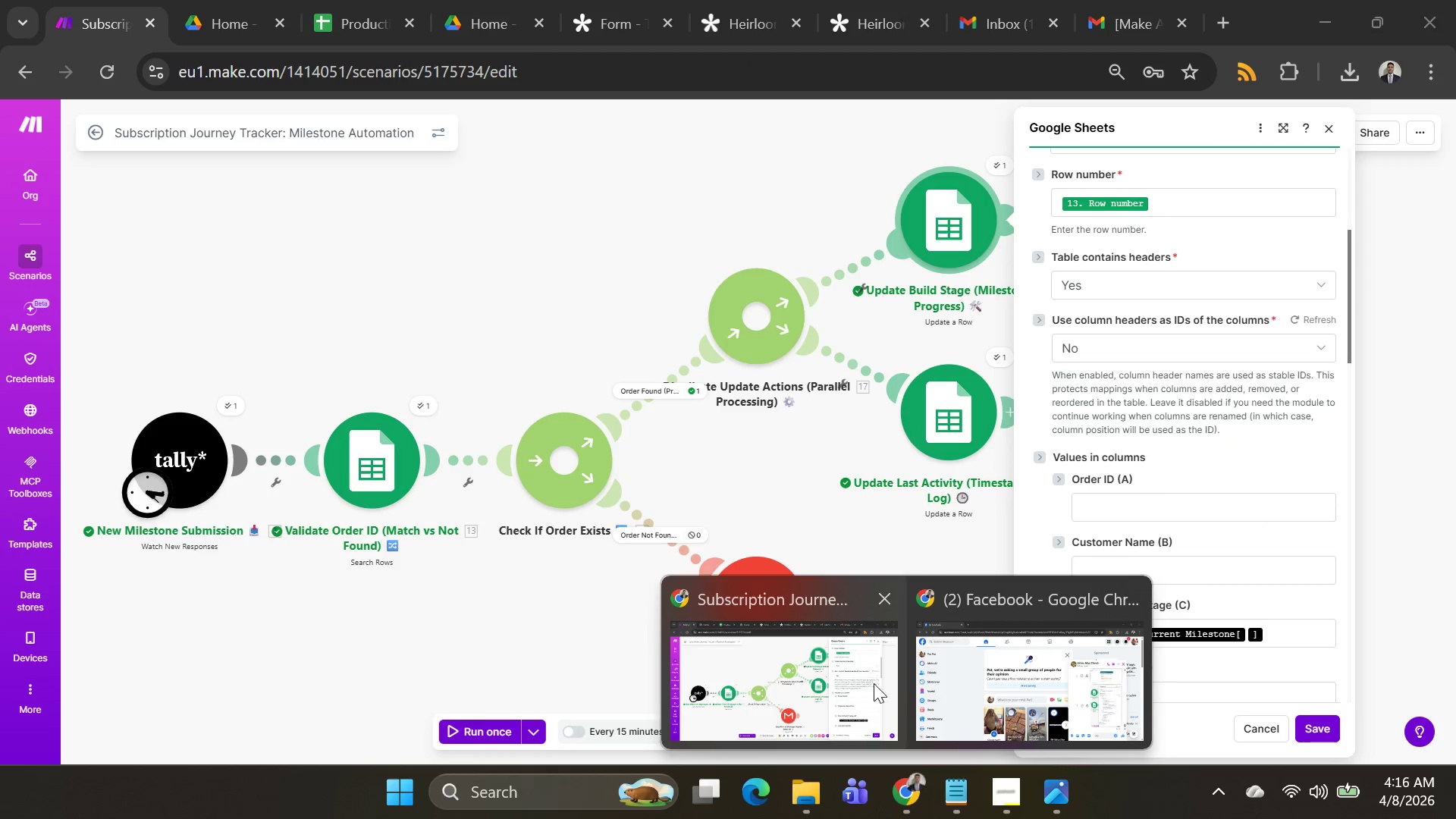 
left_click([993, 698])
 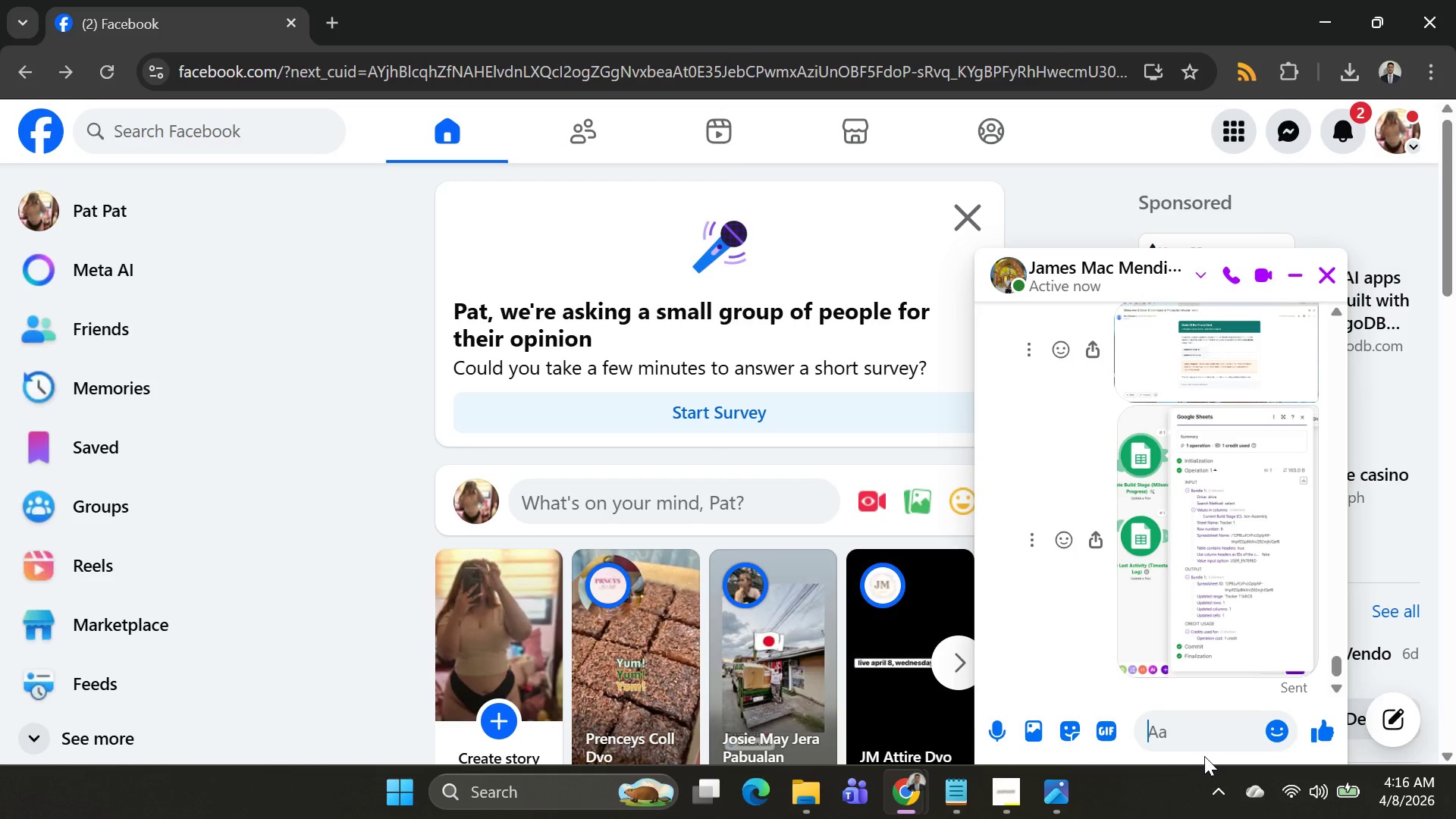 
key(Control+V)
 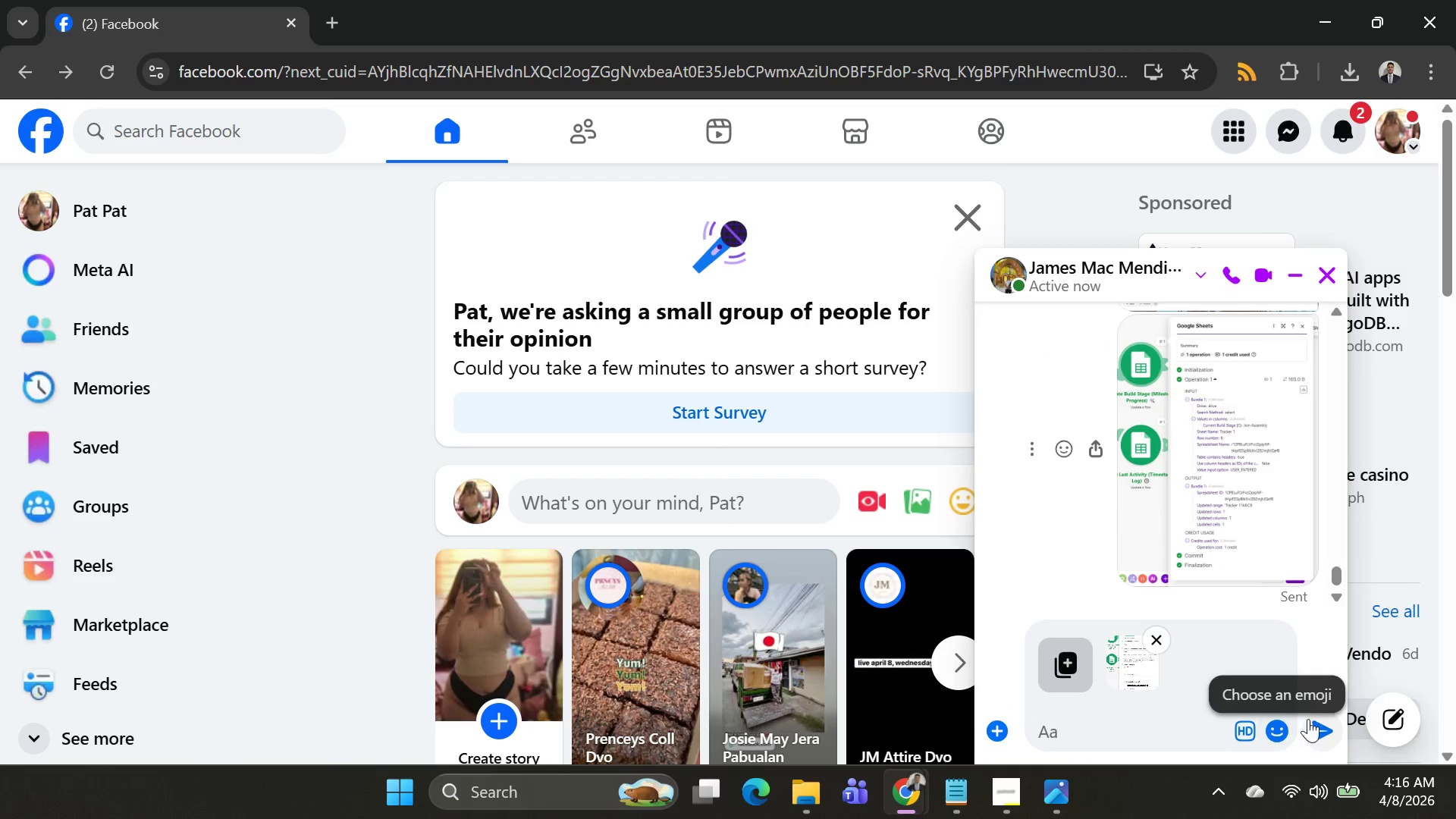 
left_click([1315, 718])
 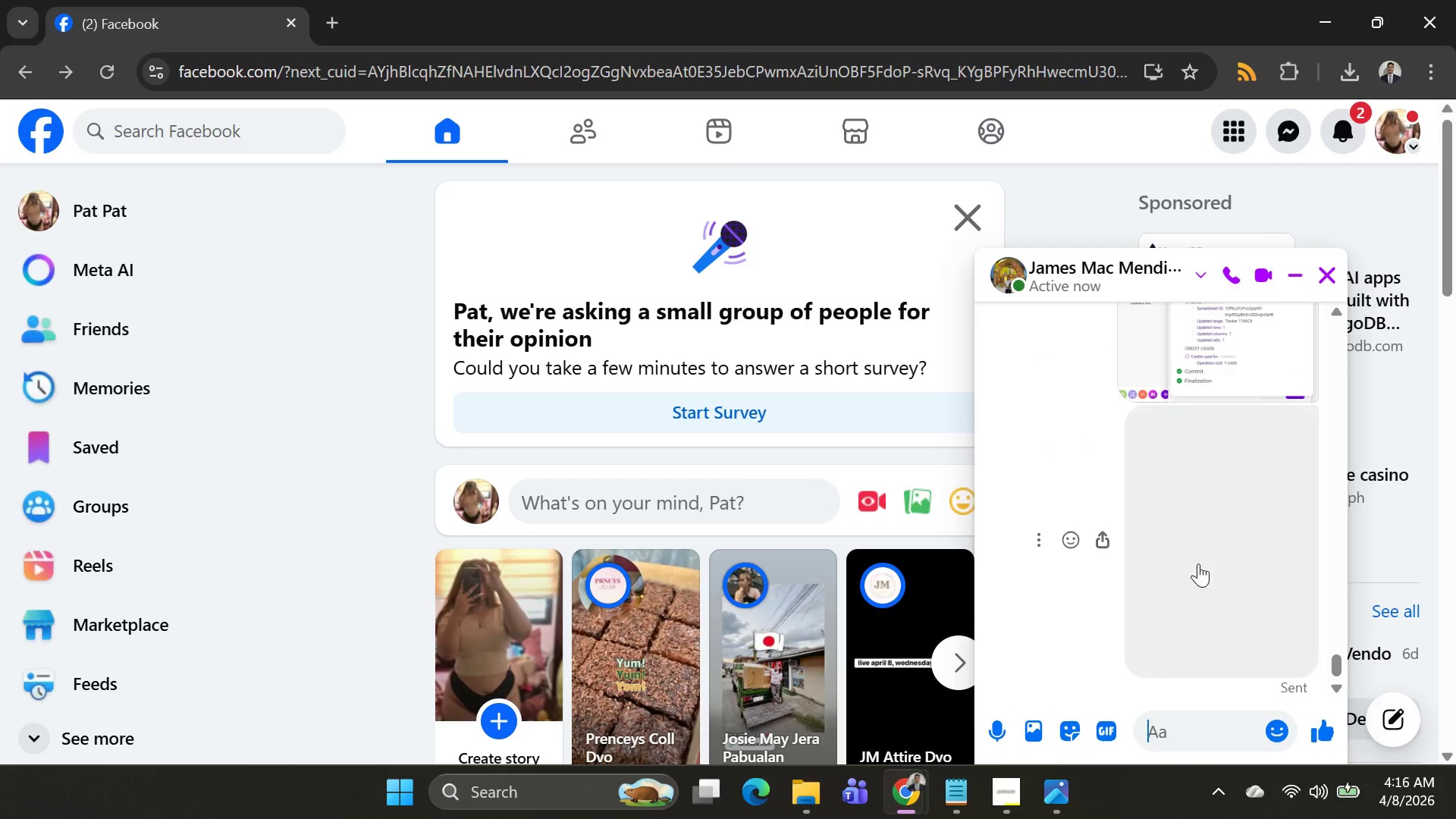 
left_click([1193, 552])
 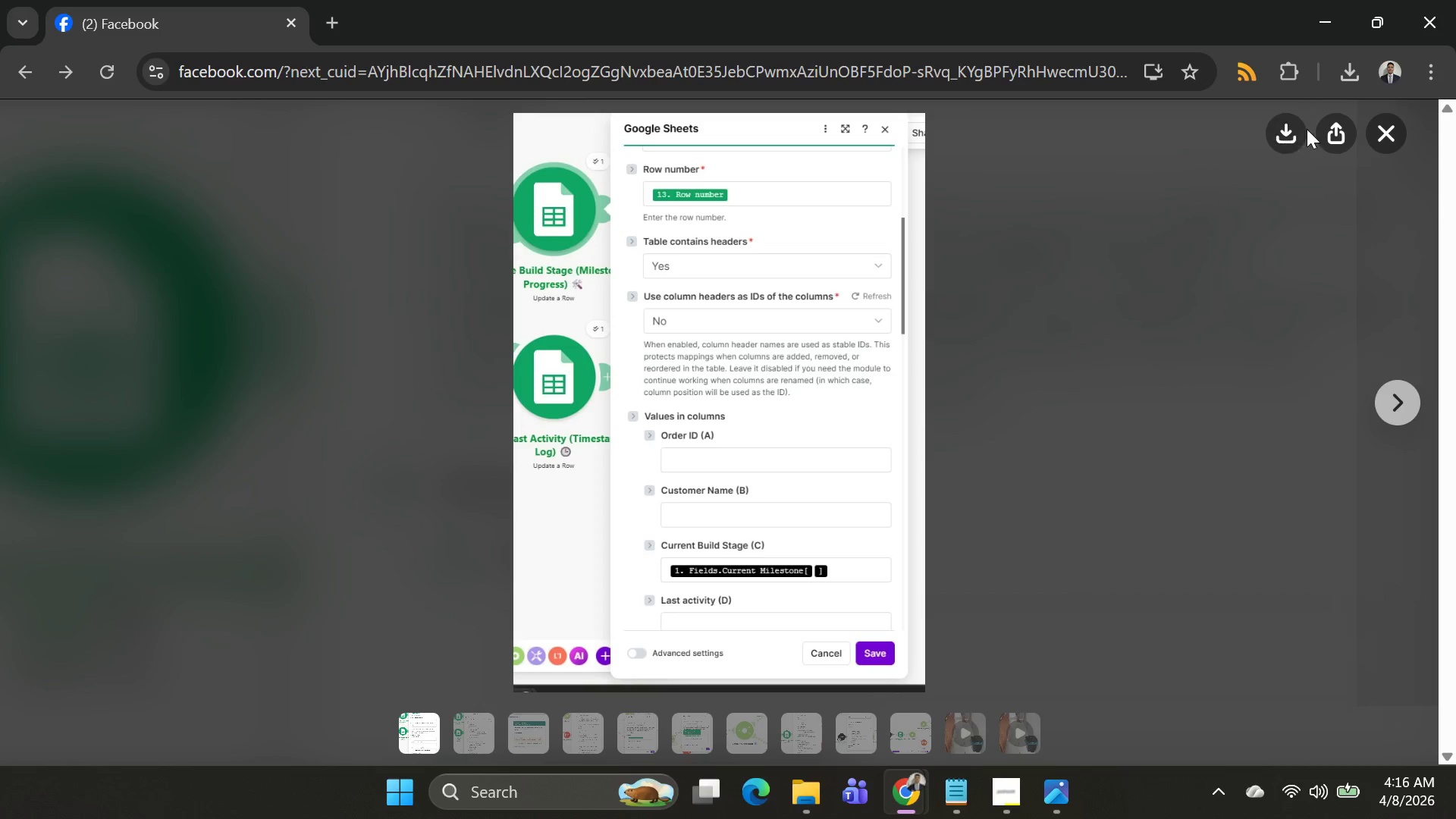 
left_click([1287, 133])
 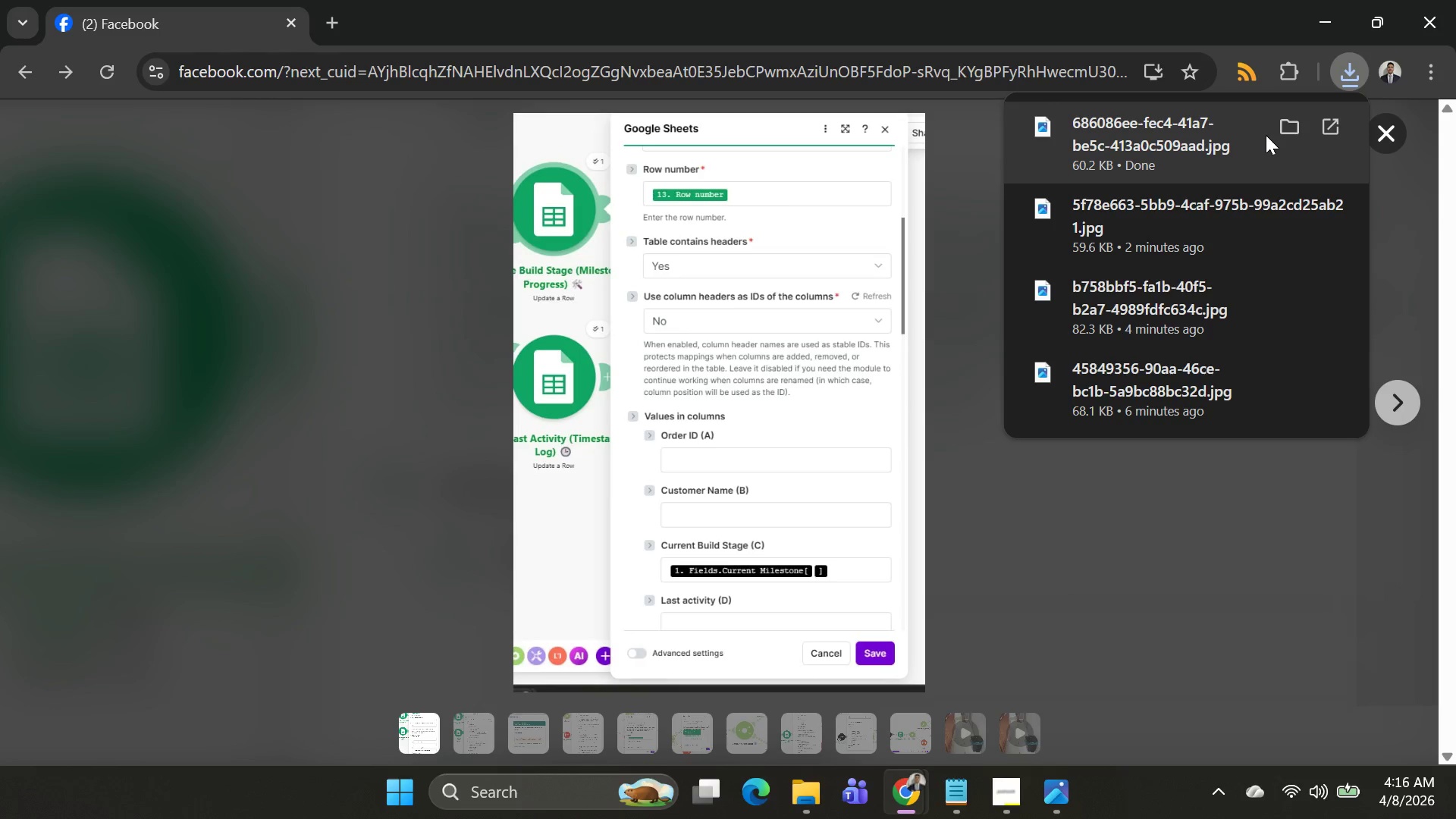 
left_click([1277, 131])
 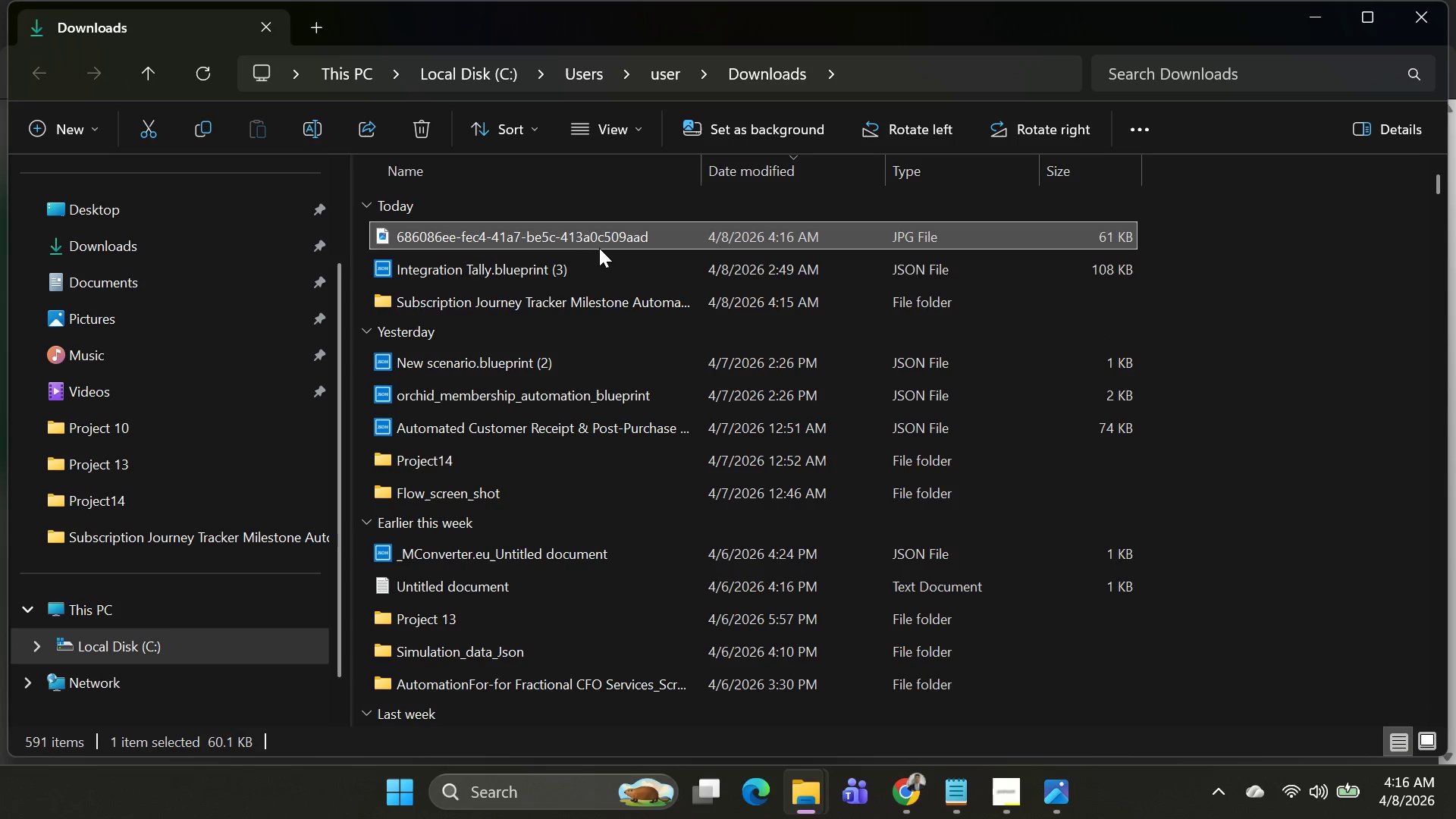 
left_click([603, 242])
 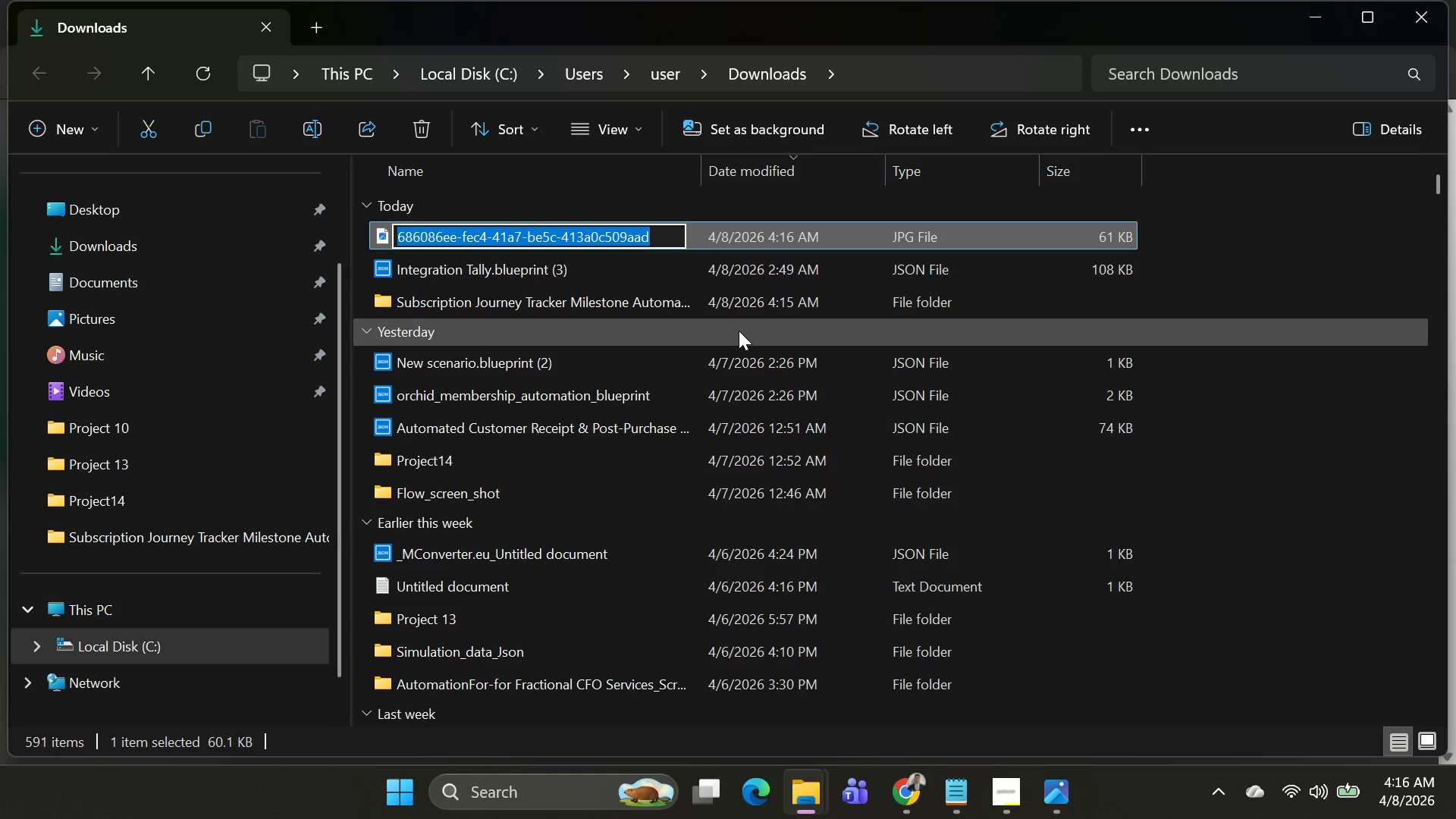 
type(GoogleSheetPdate_Miles)
 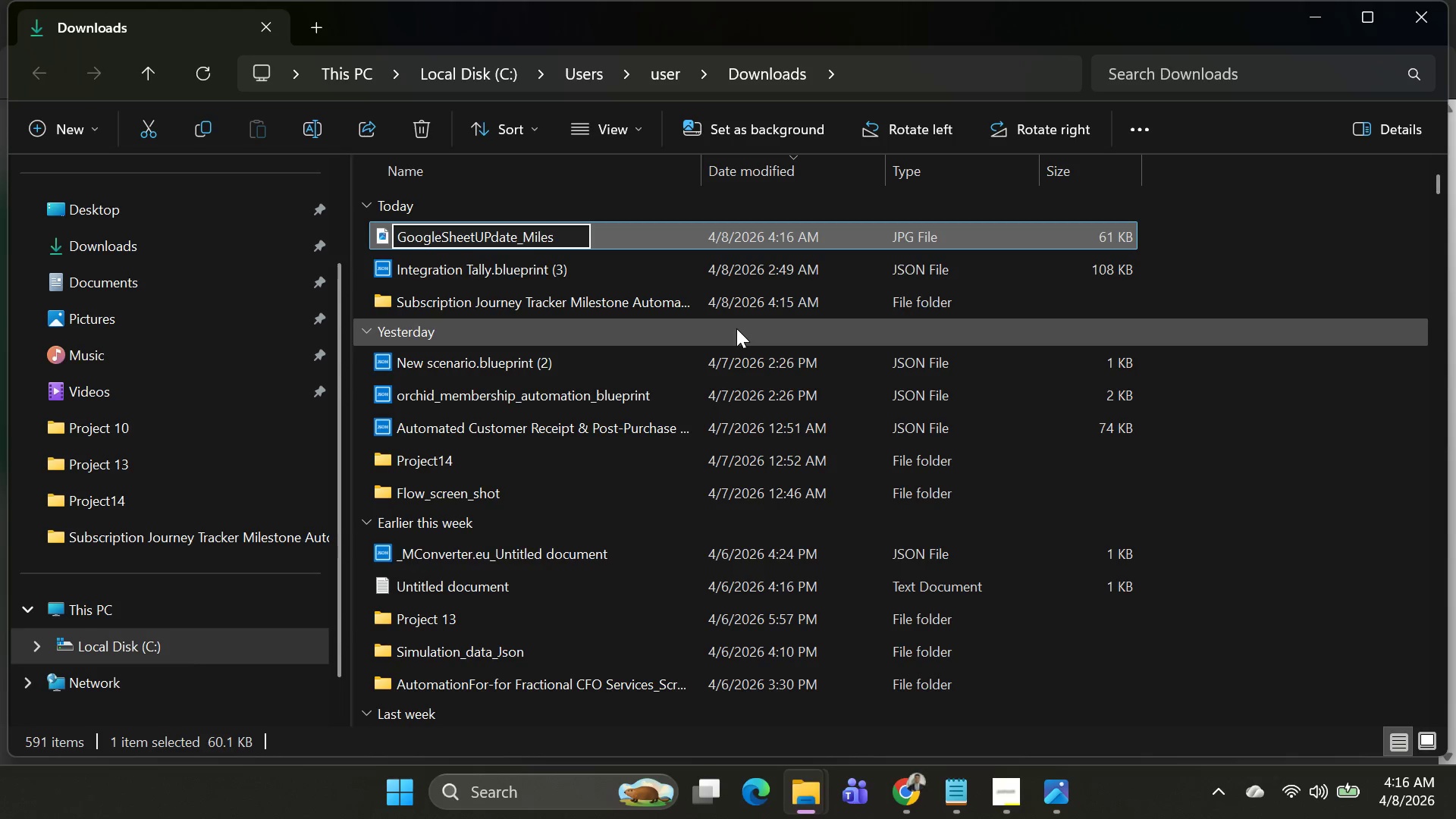 
hold_key(key=U, duration=0.34)
 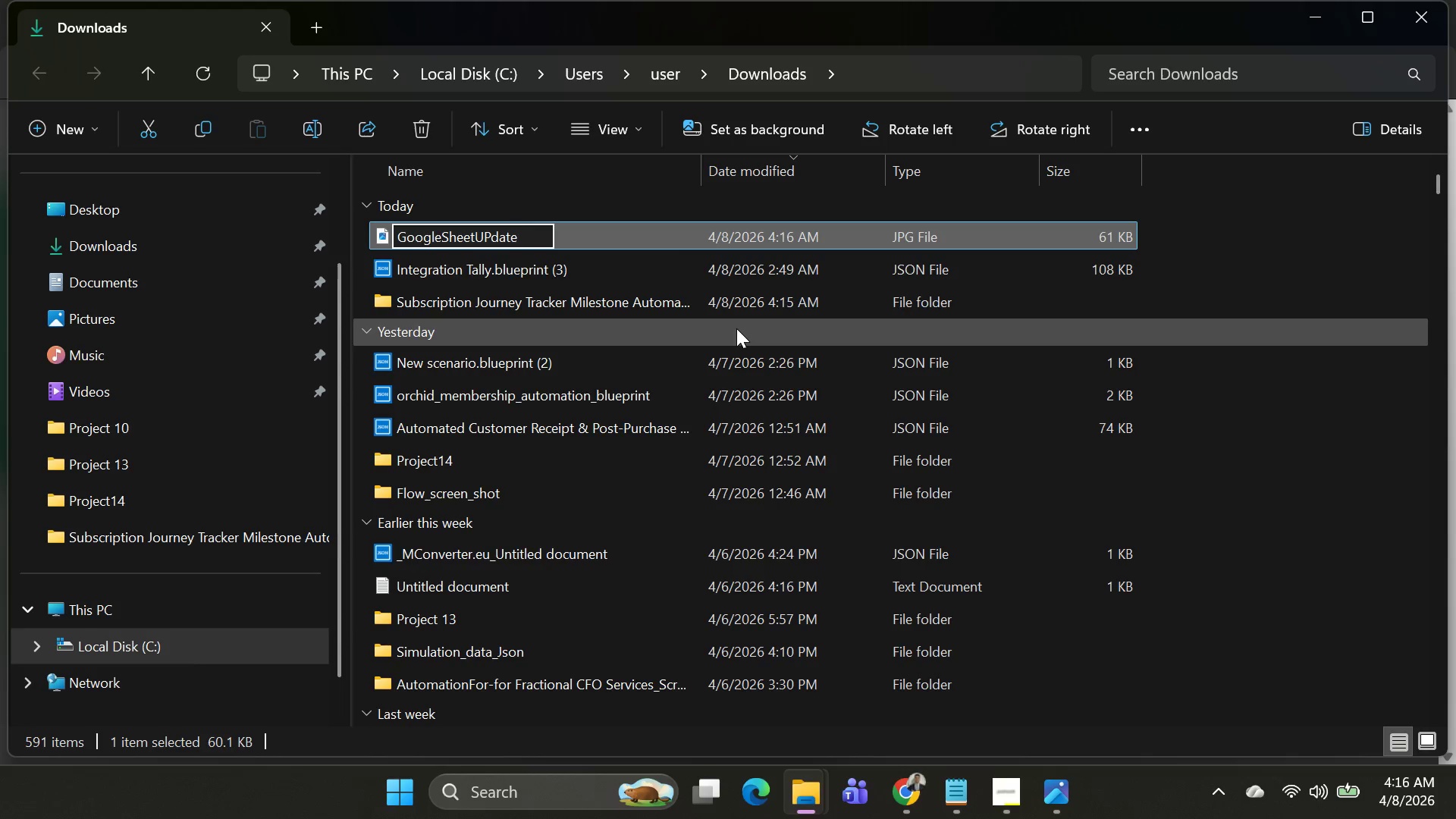 
type(Stone-Format.screee)
key(Backspace)
type(nshot)
 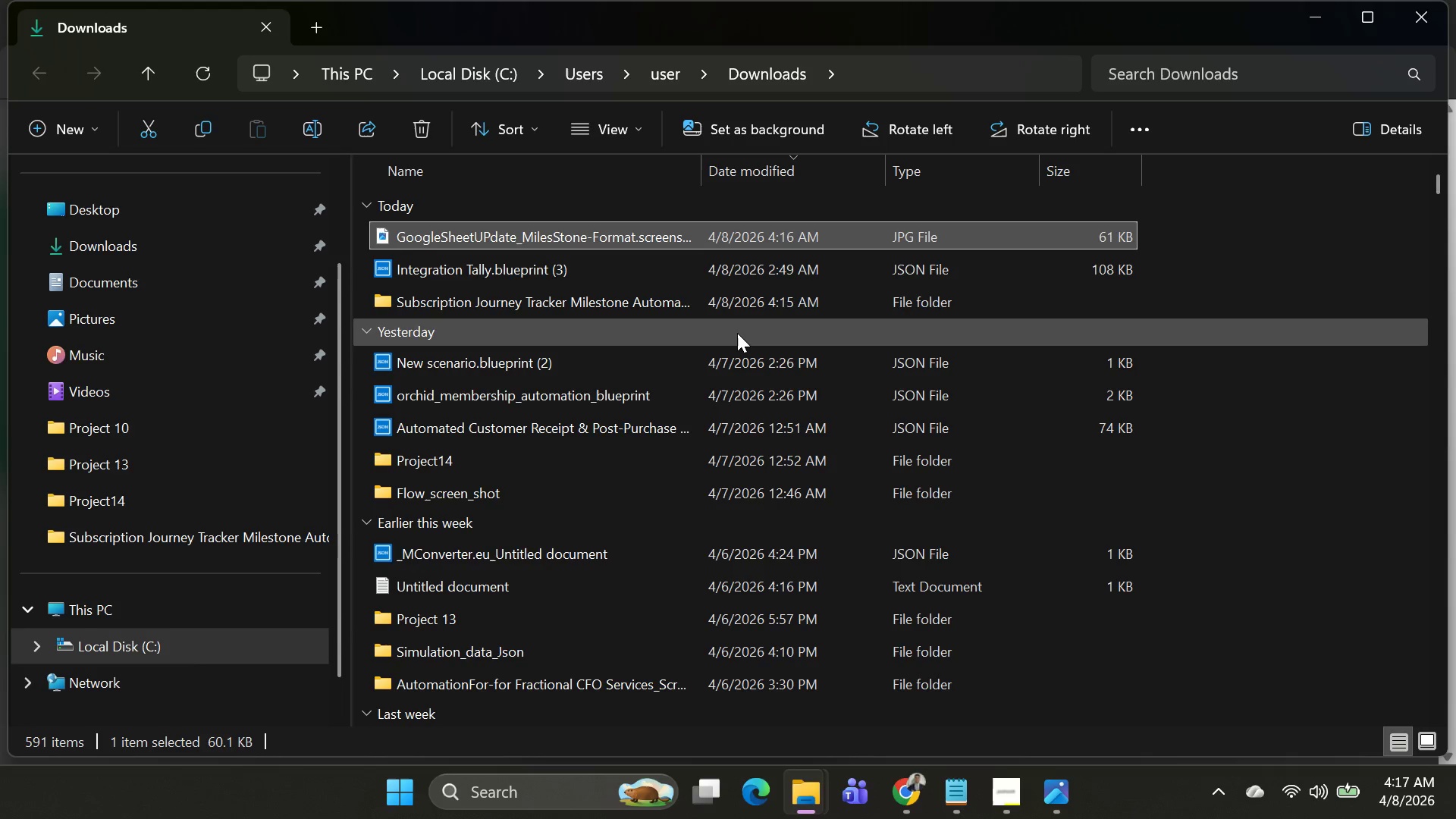 
 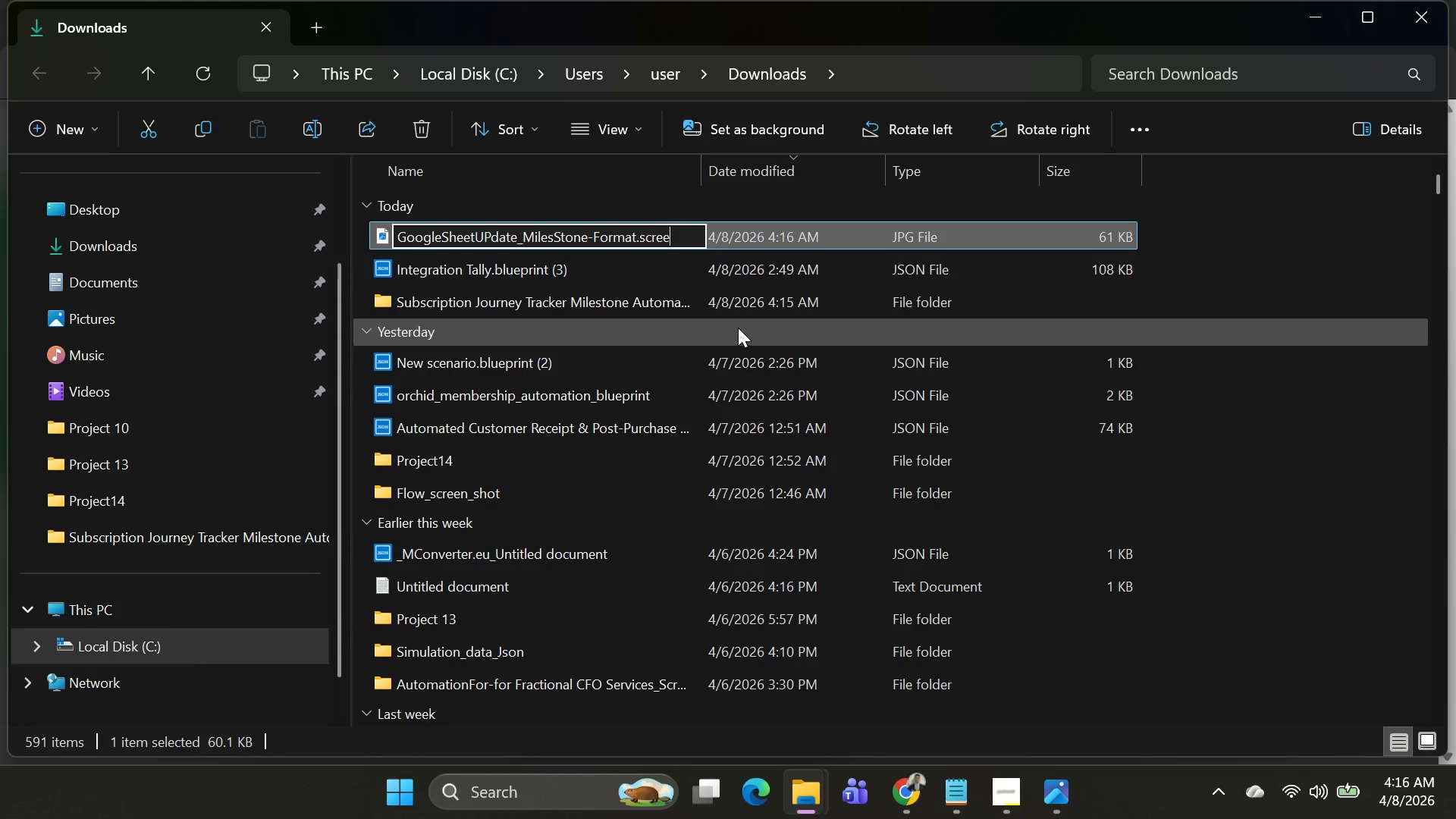 
key(Enter)
 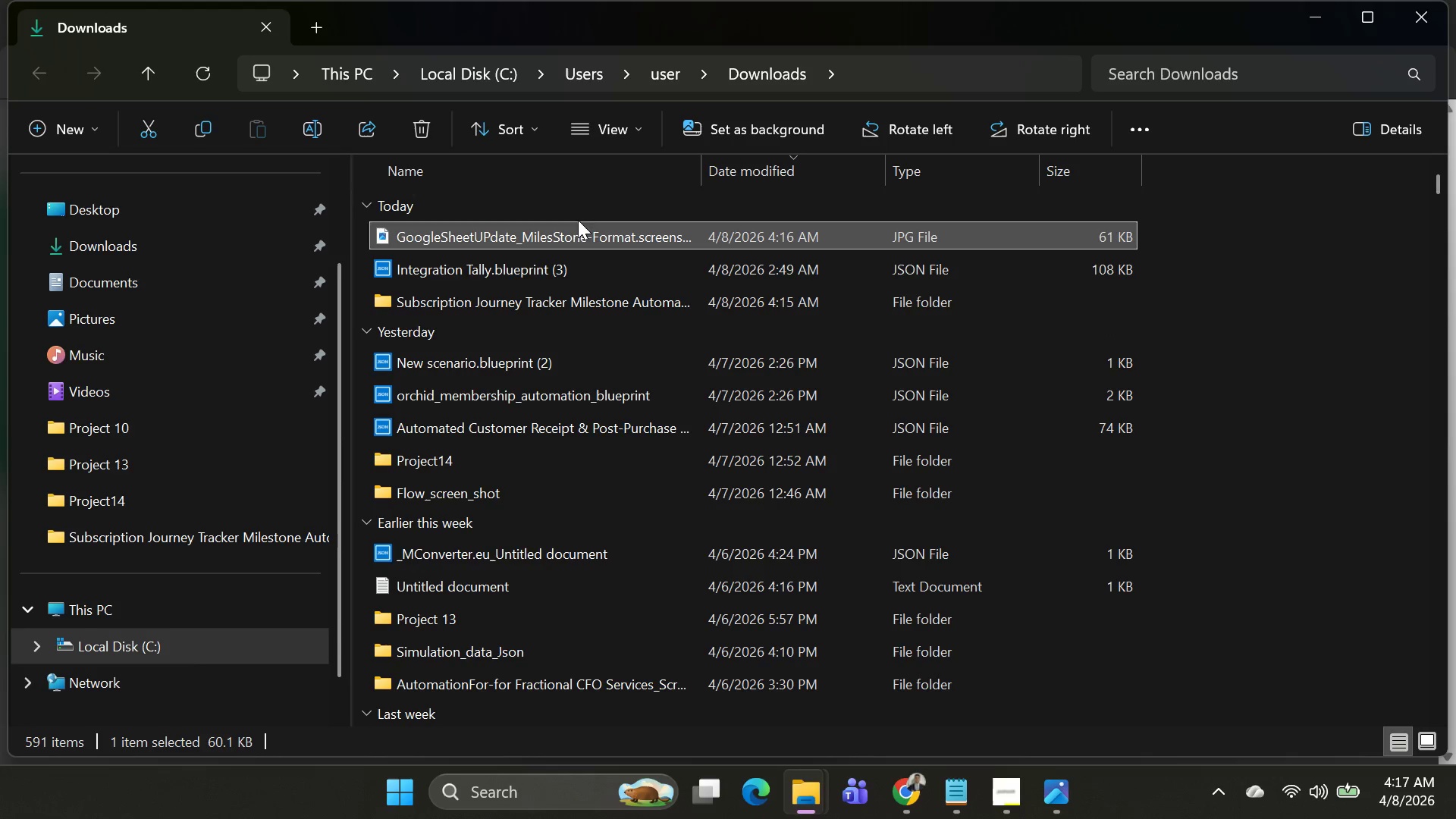 
right_click([576, 241])
 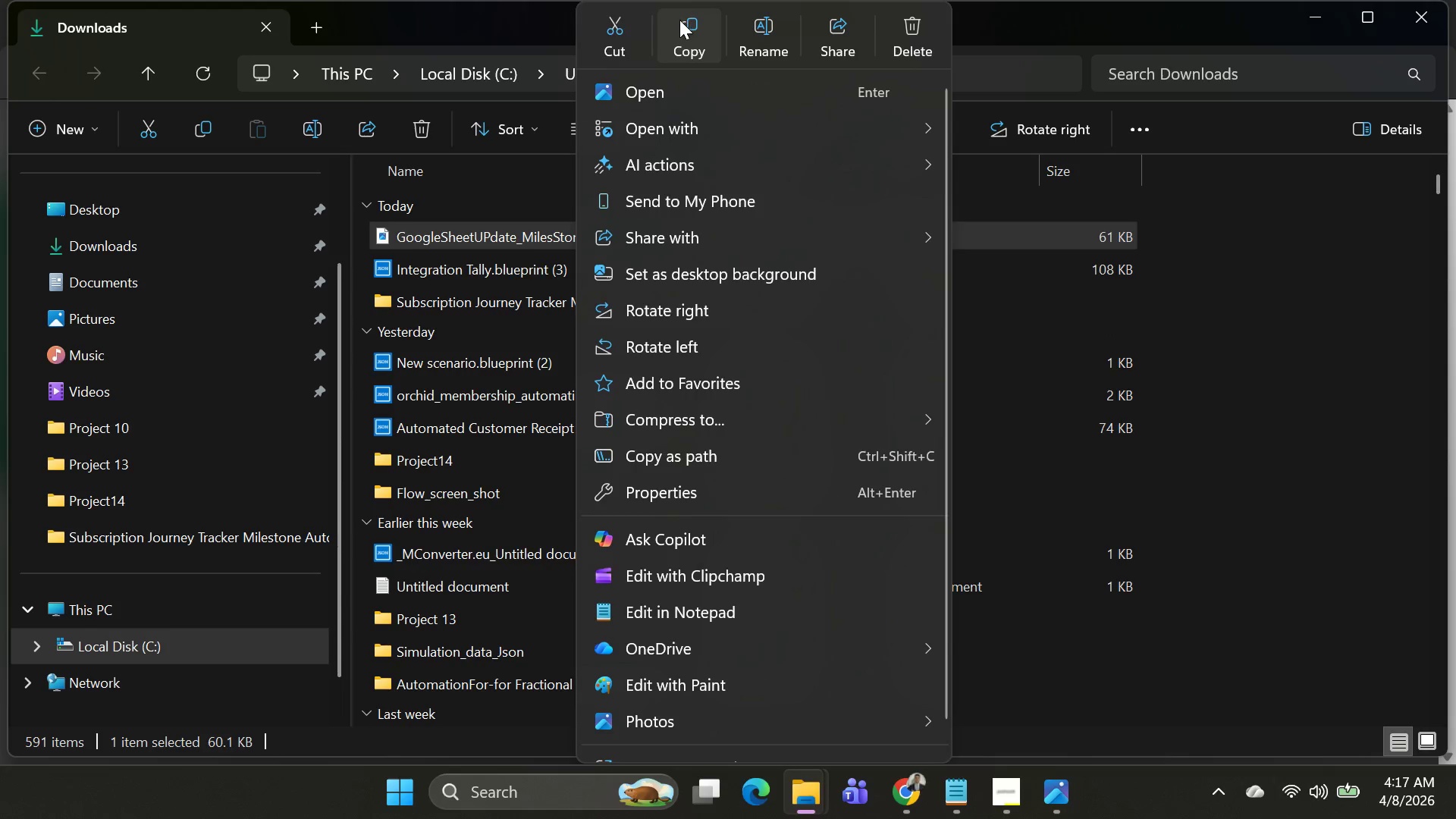 
left_click([598, 25])
 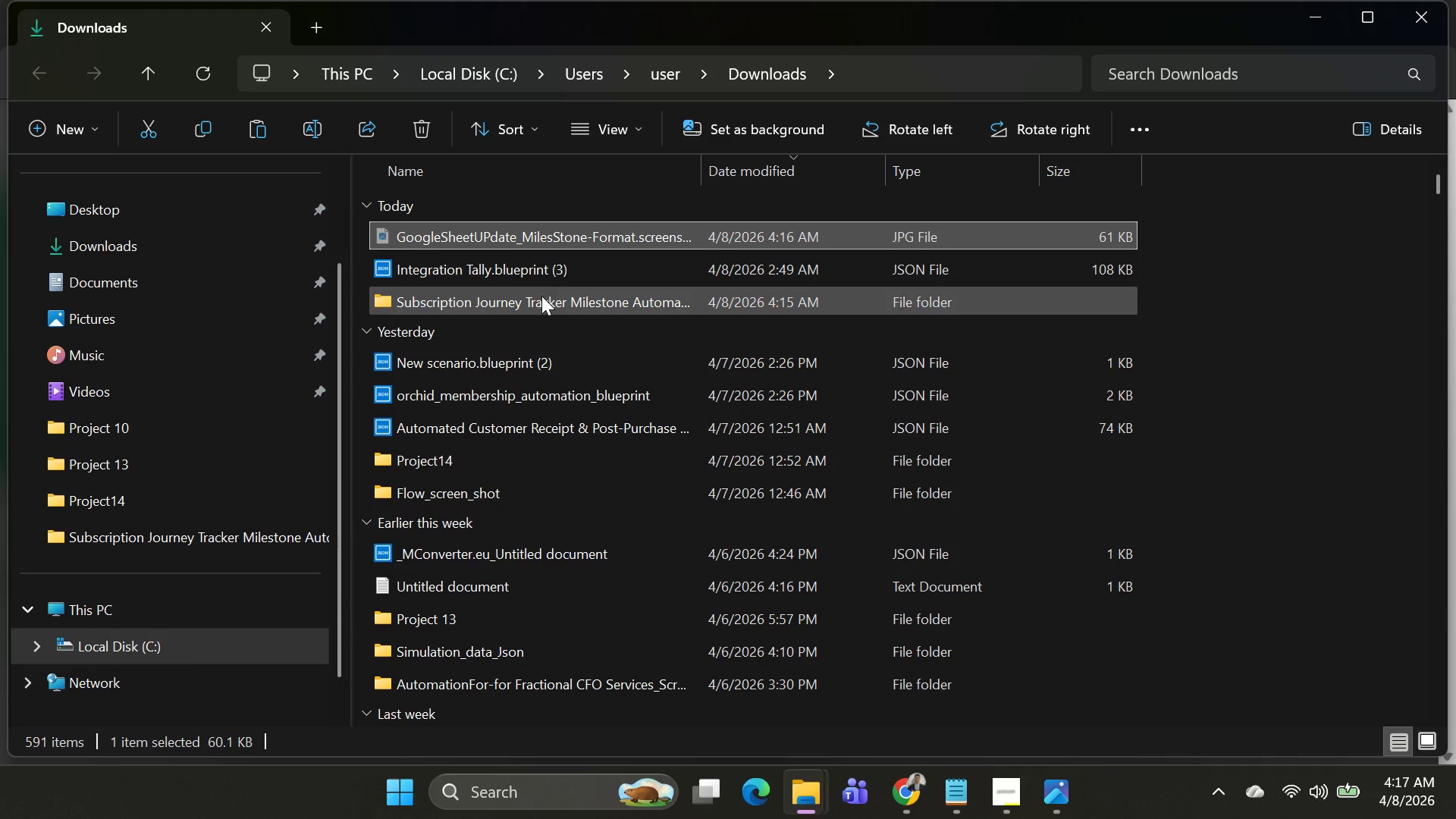 
double_click([541, 296])
 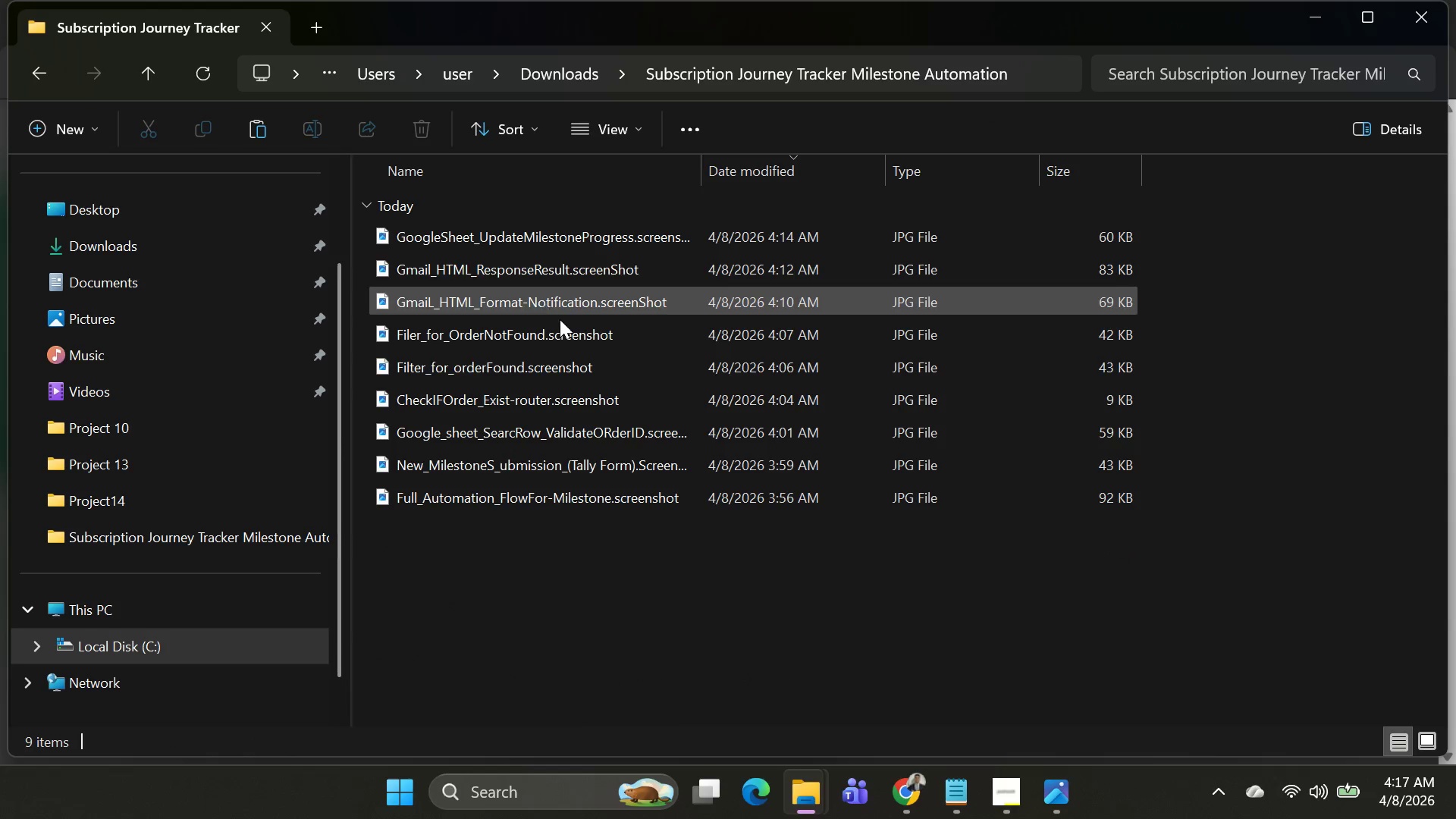 
key(Control+V)
 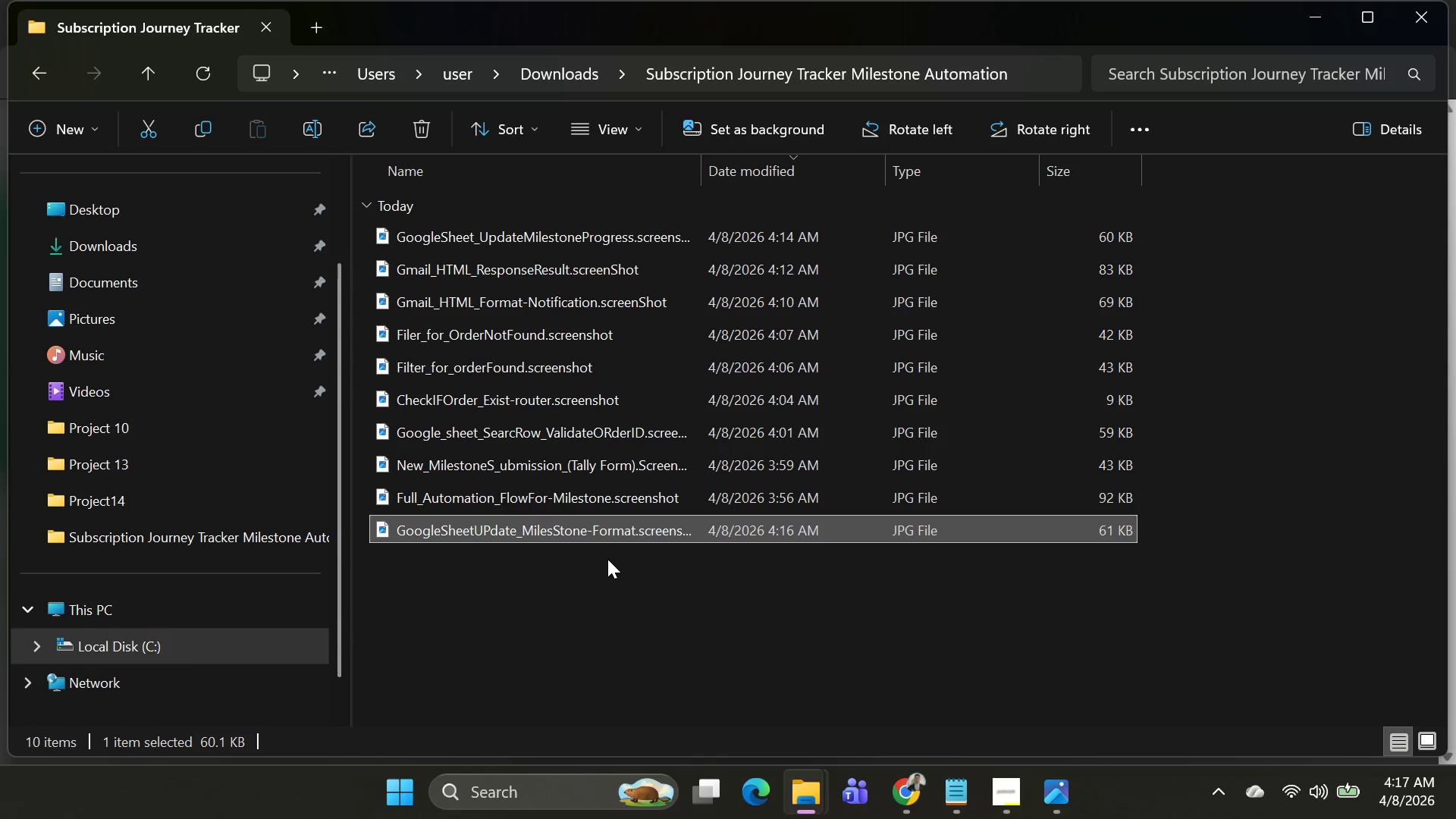 
key(Alt+AltLeft)
 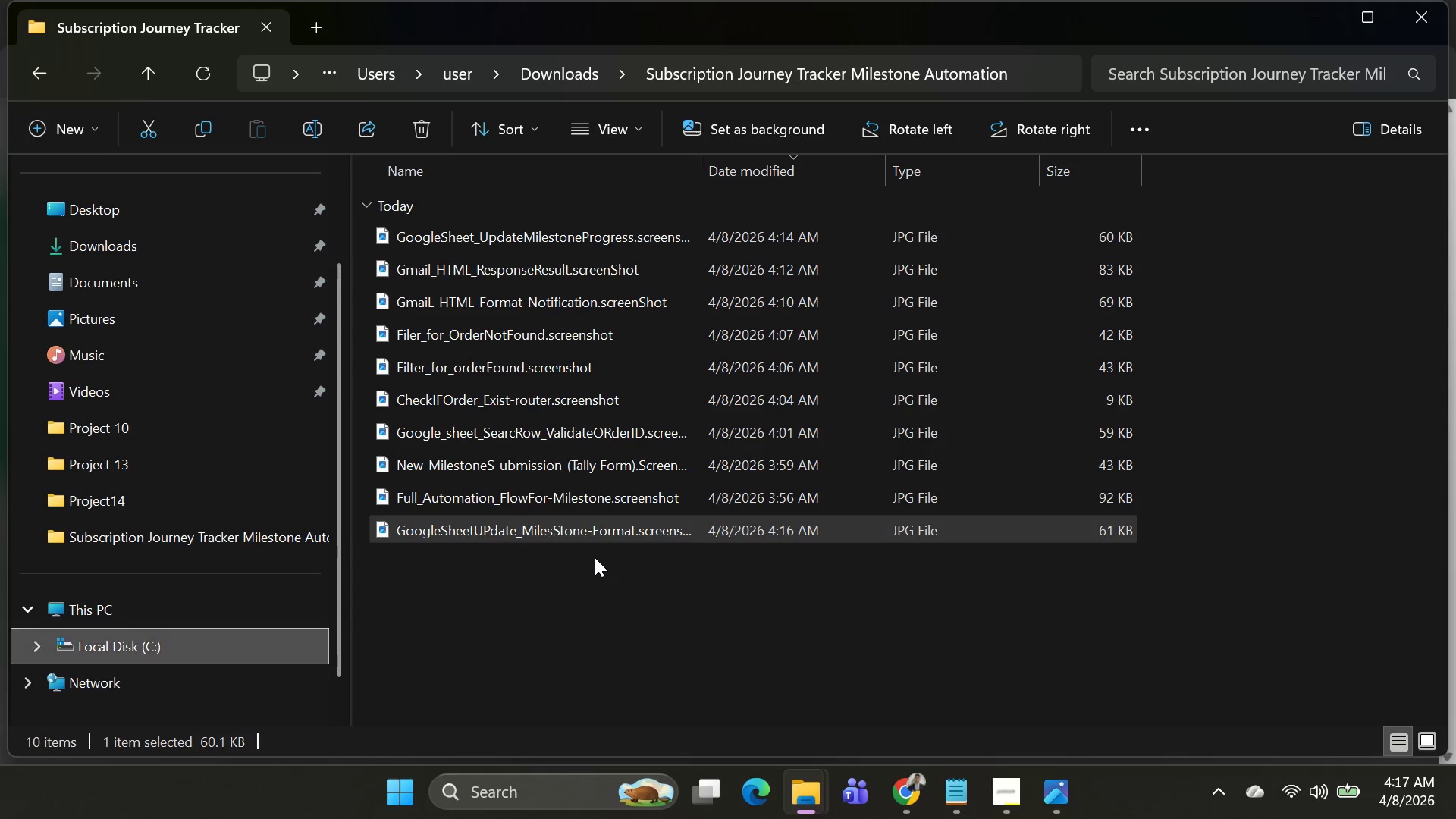 
key(Tab)
 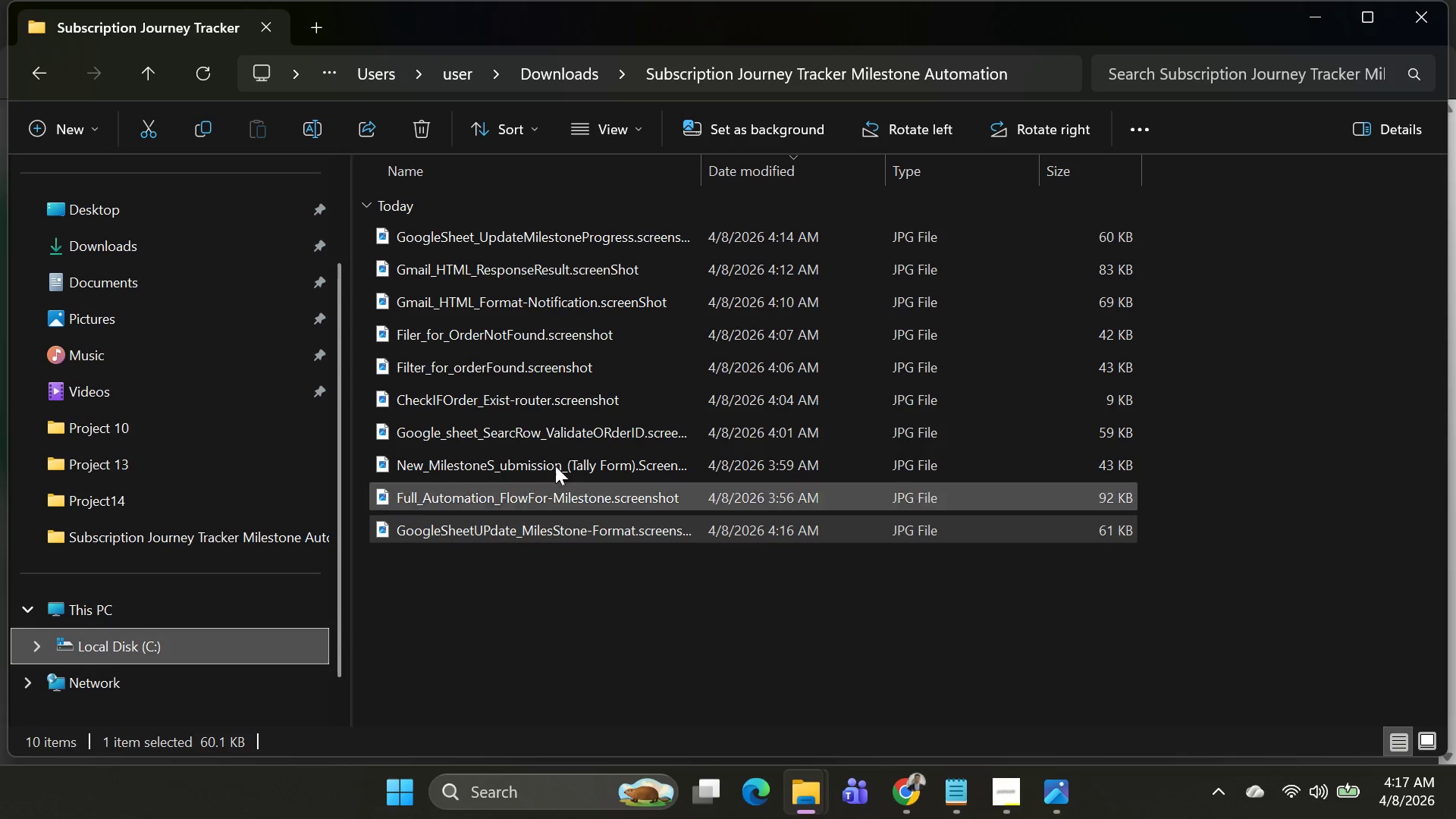 
key(Alt+AltLeft)
 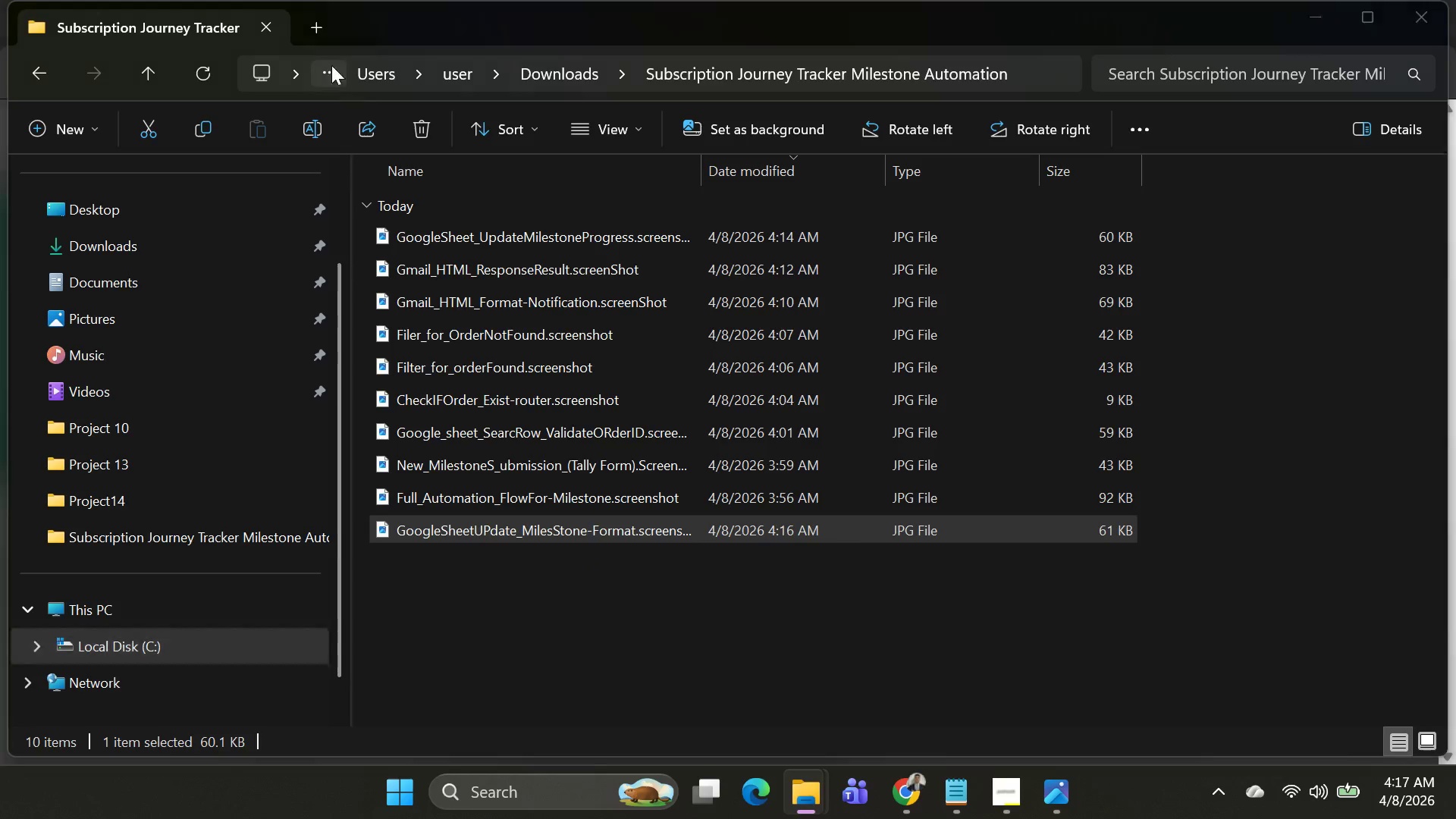 
key(Alt+Tab)
 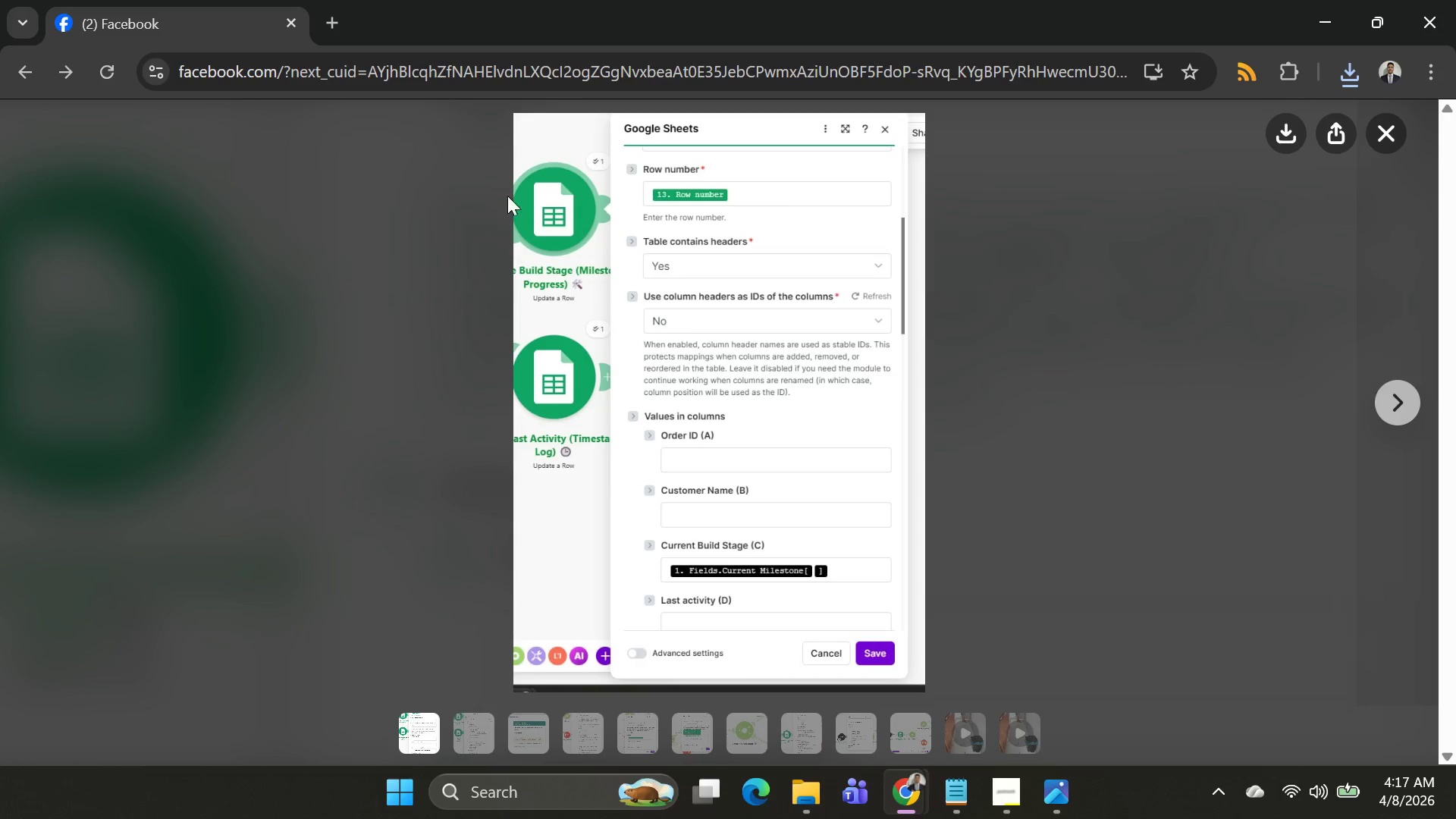 
key(Alt+AltLeft)
 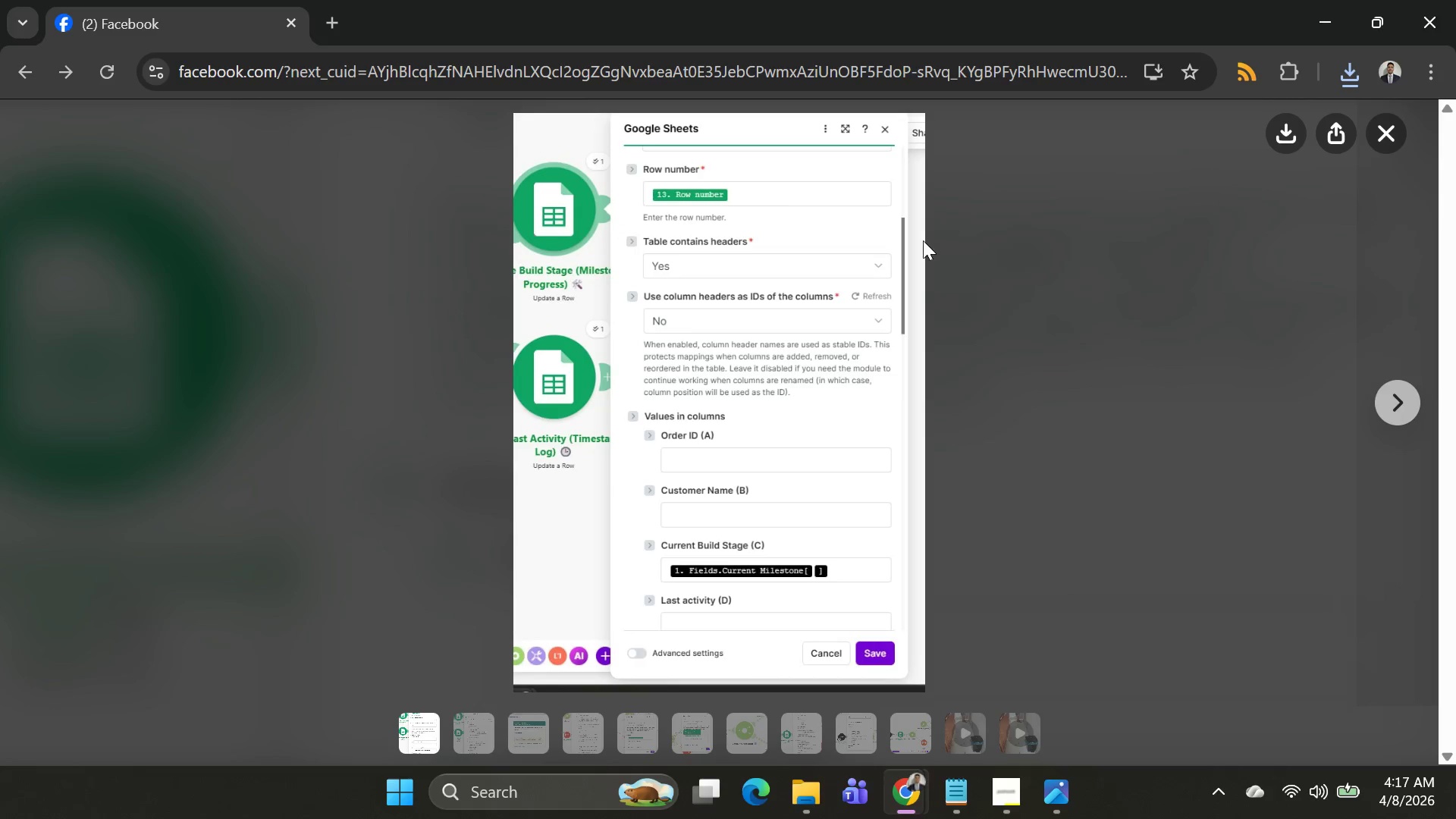 
key(Alt+Tab)
 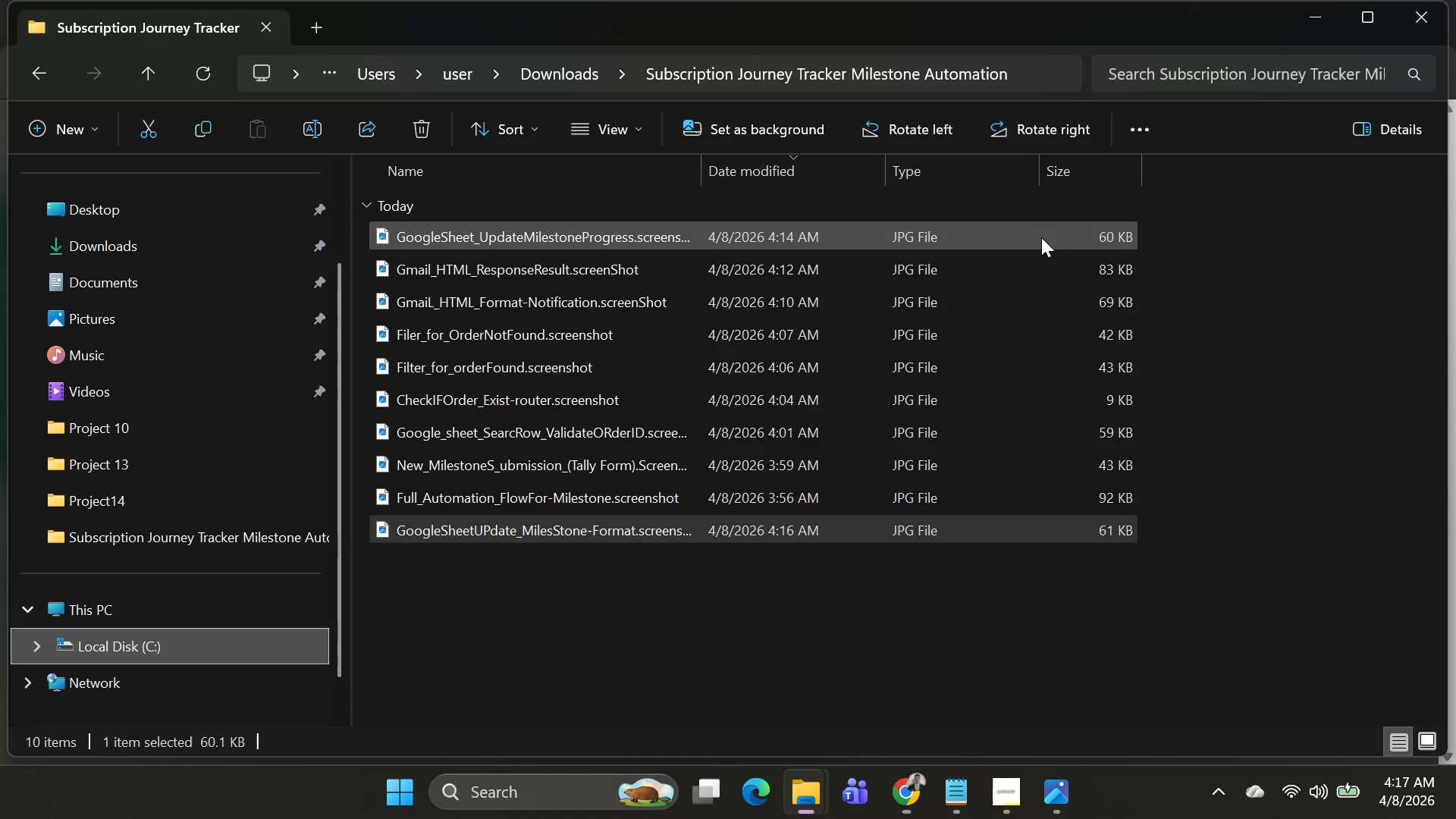 
key(Alt+AltLeft)
 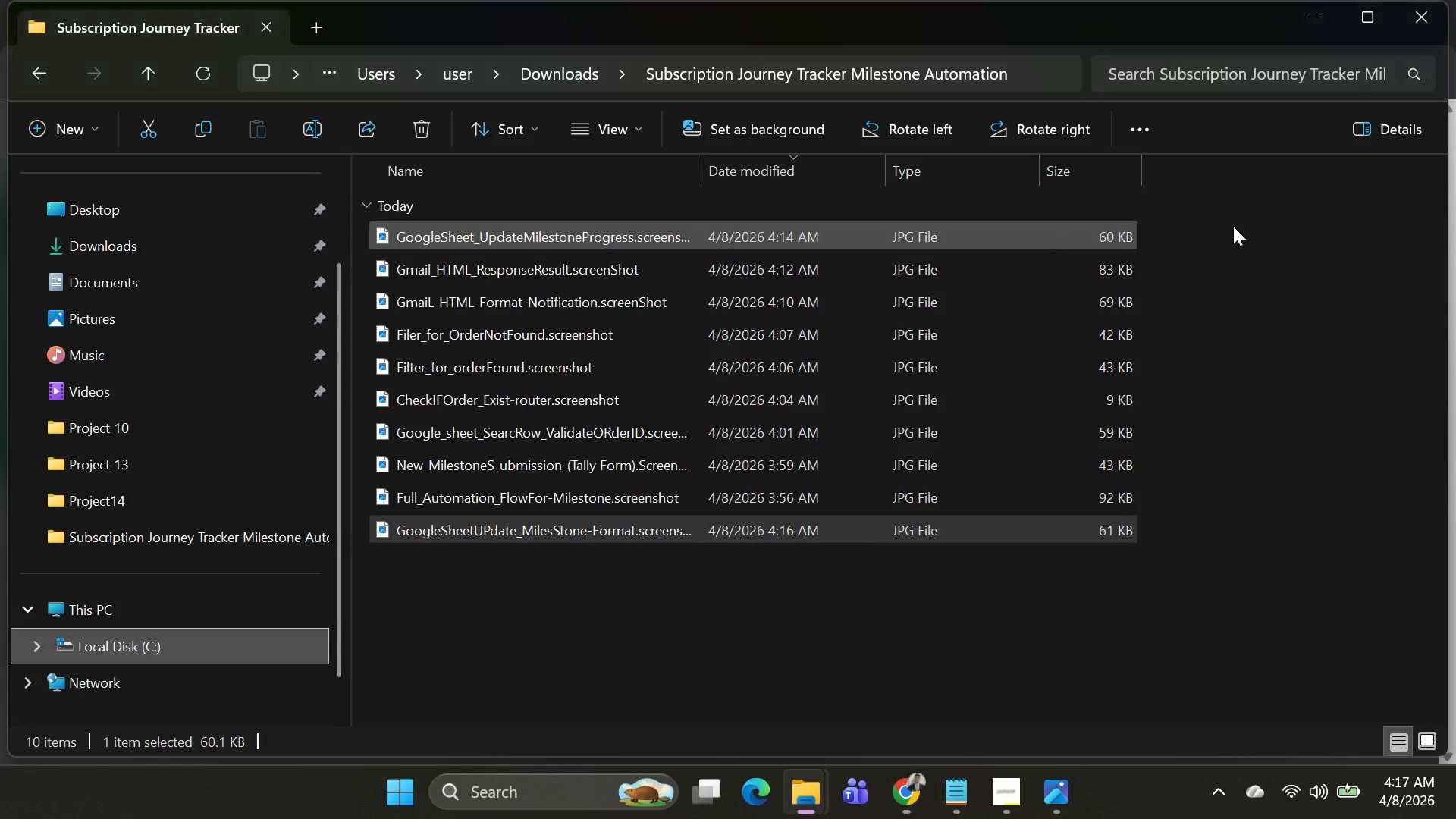 
key(Alt+Tab)
 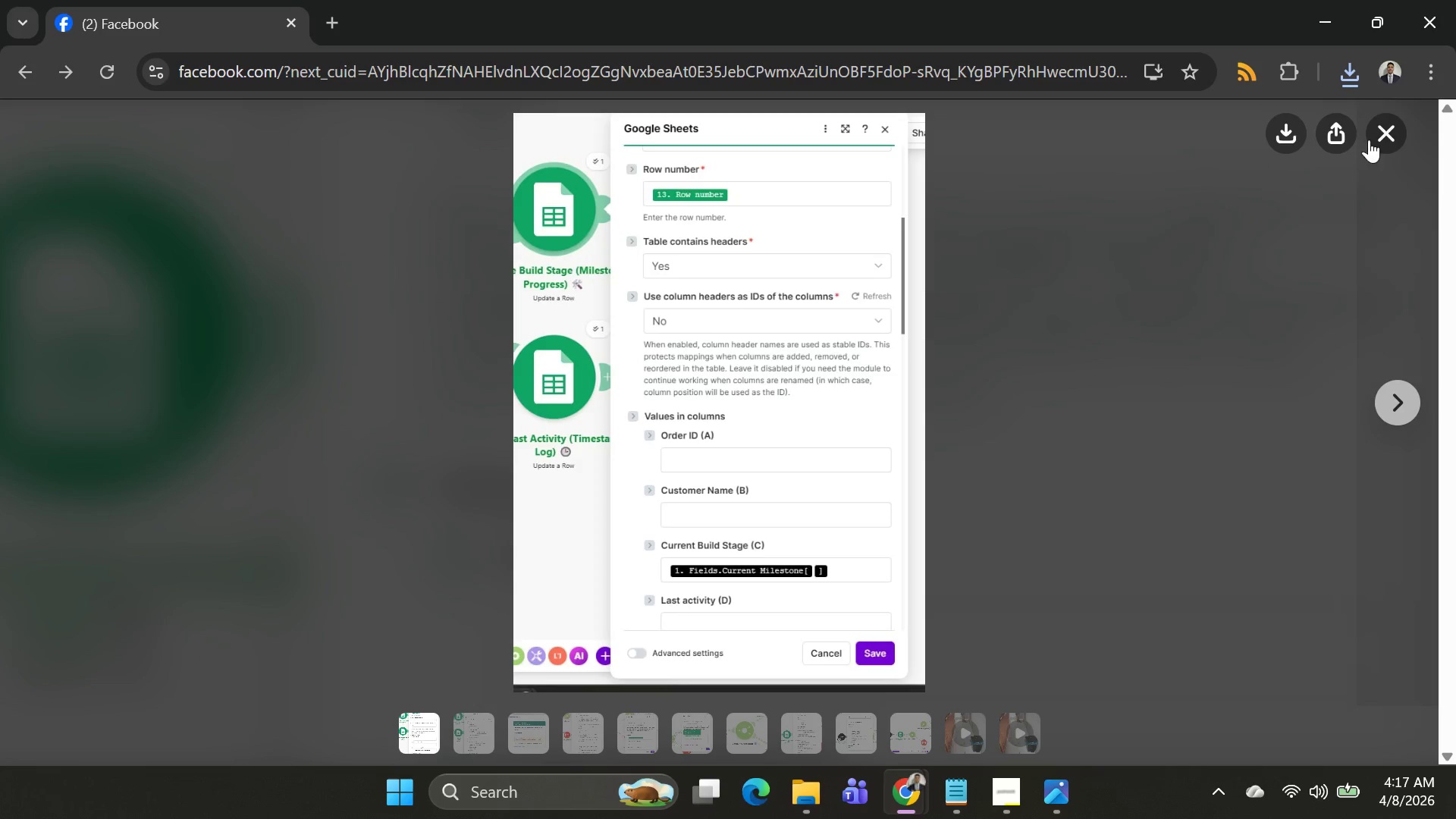 
left_click([1380, 130])
 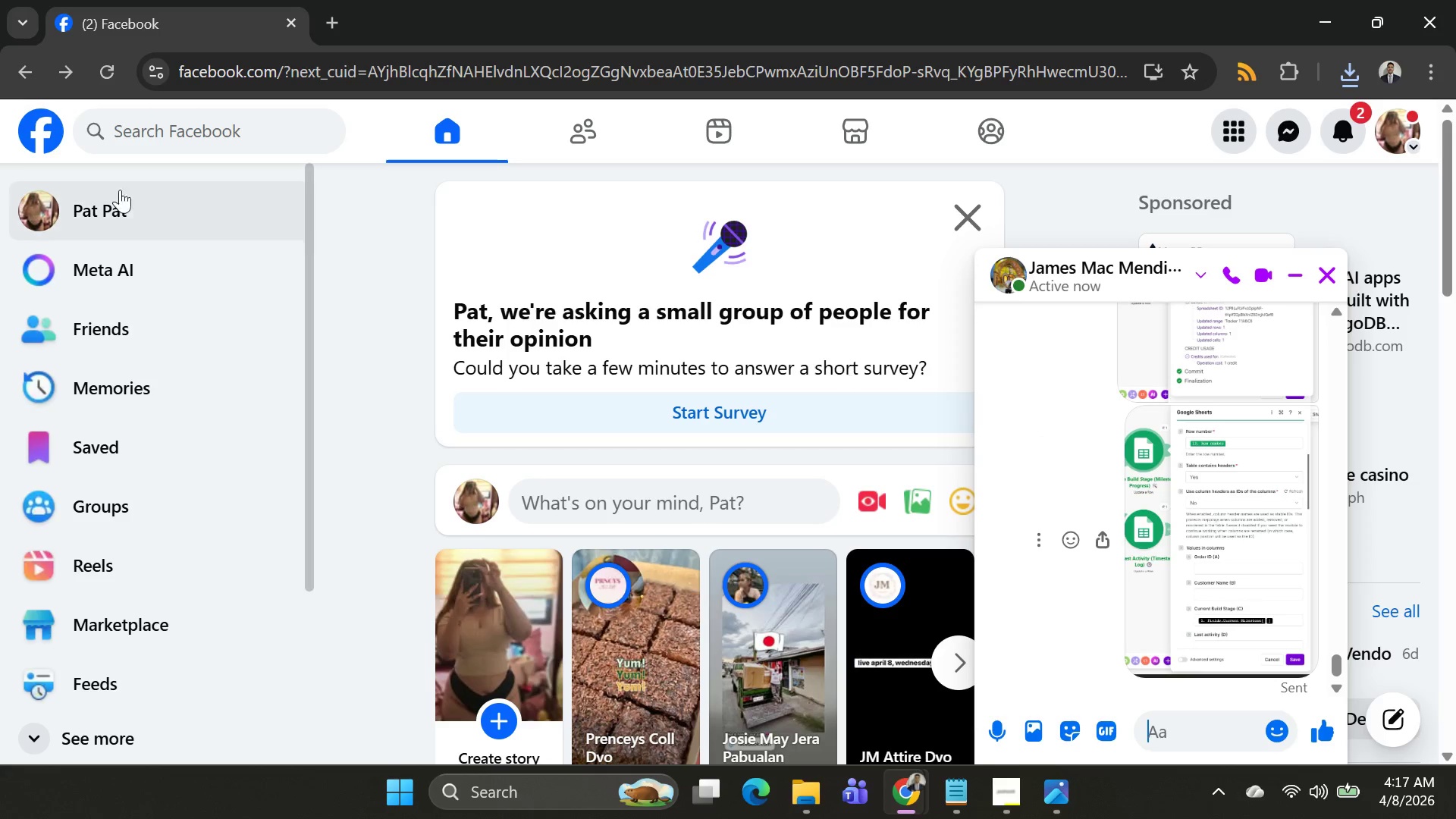 
key(Alt+Tab)
 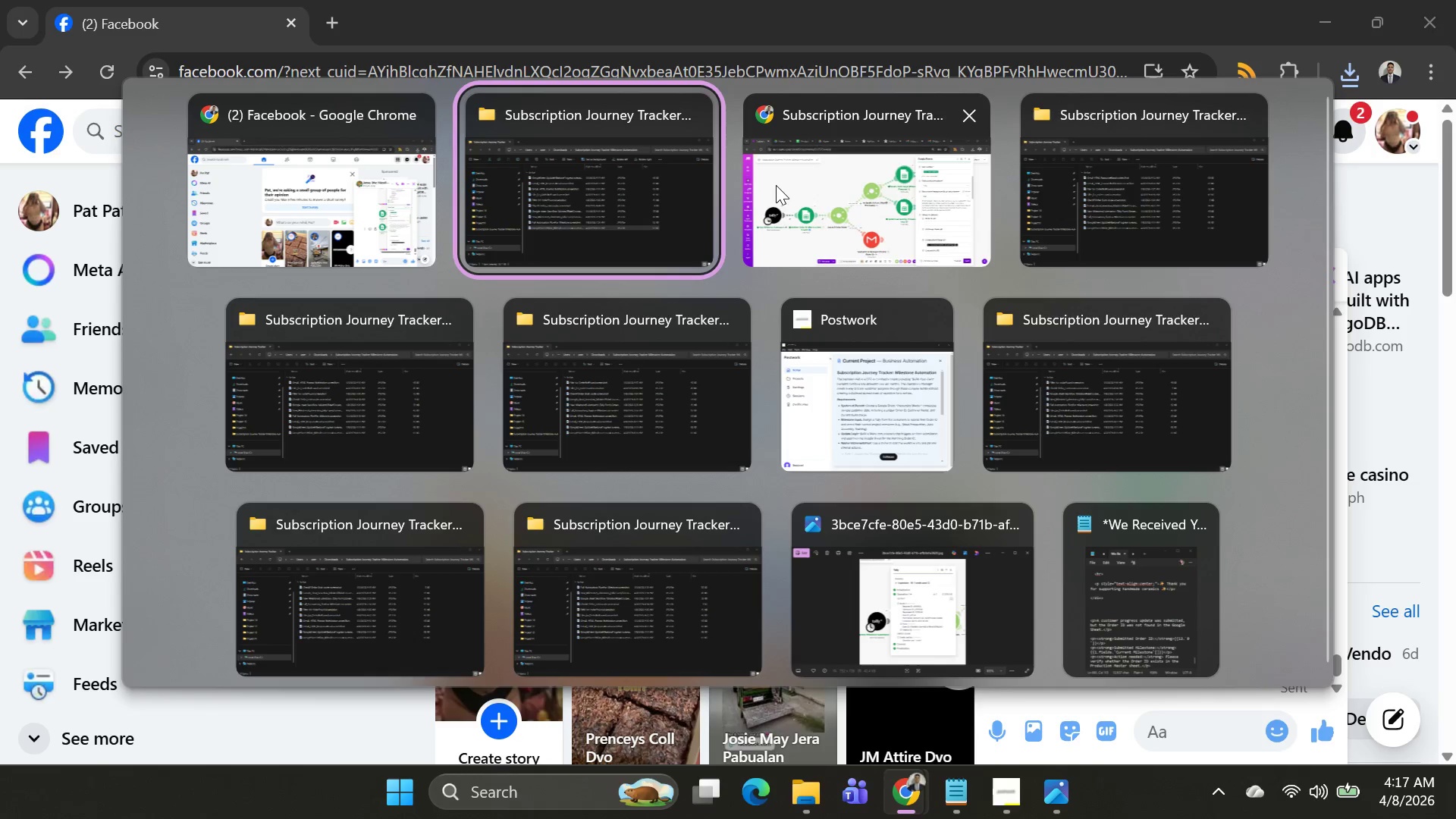 
left_click([777, 184])
 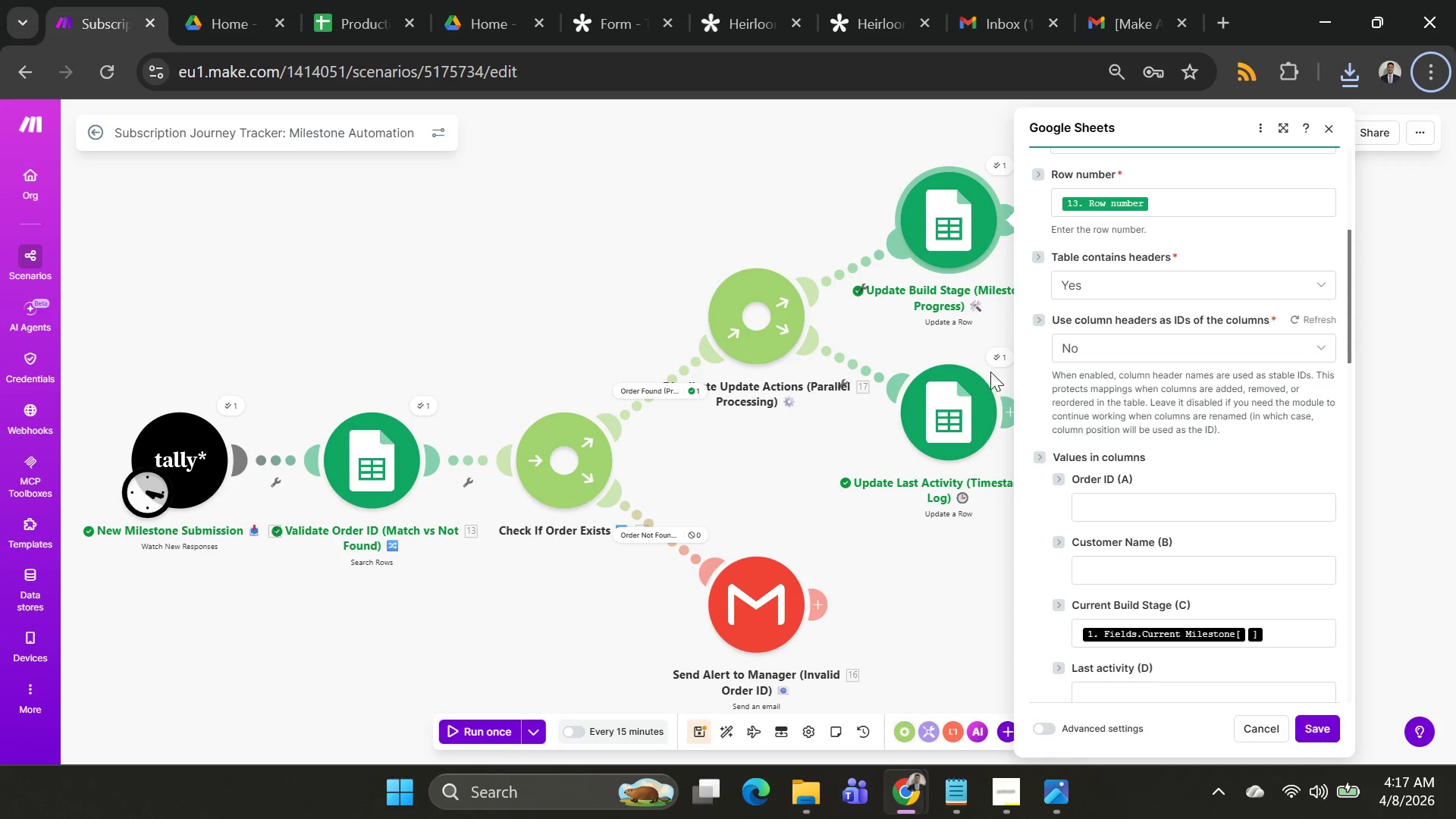 
left_click([995, 355])
 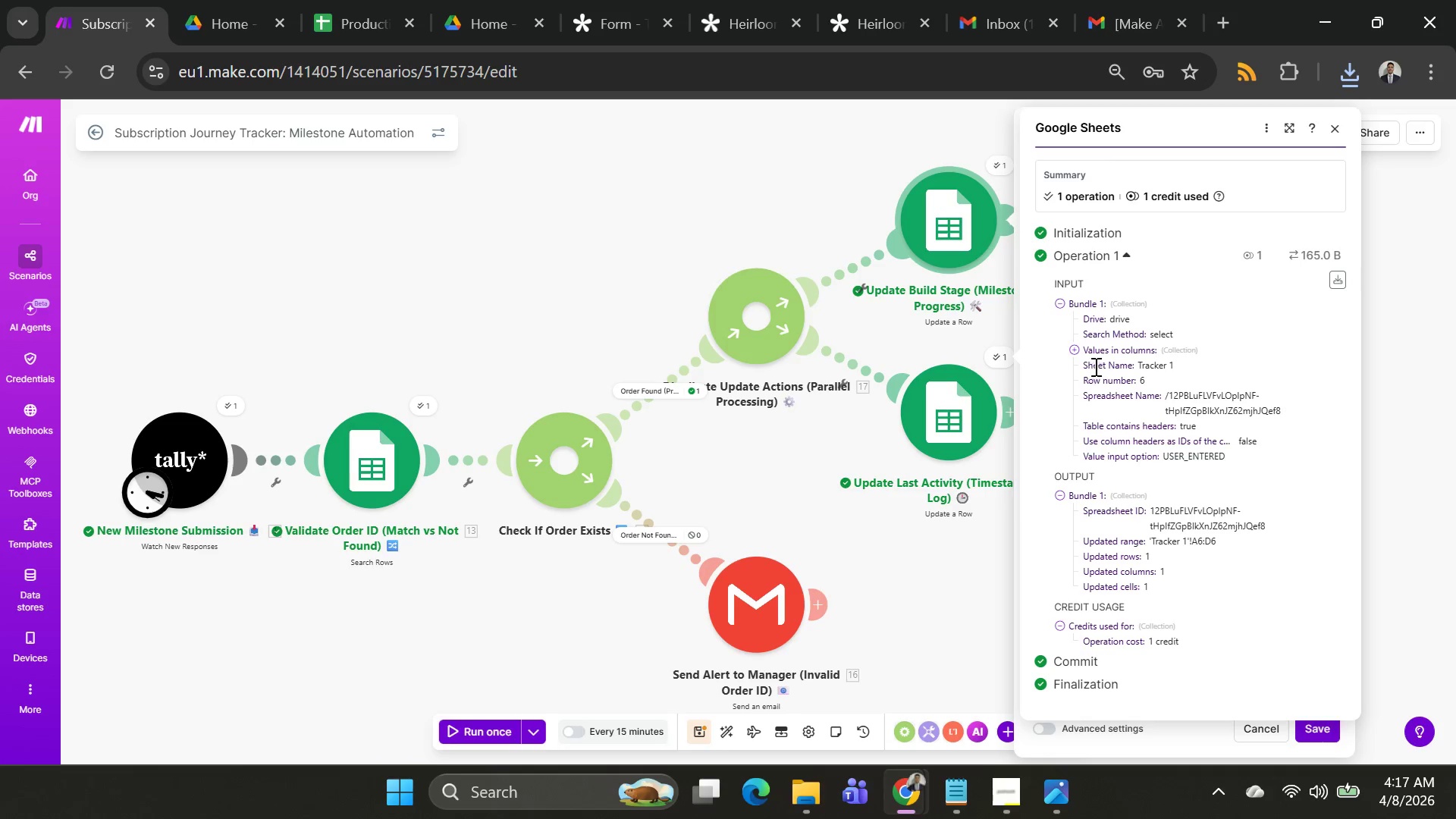 
left_click([1076, 353])
 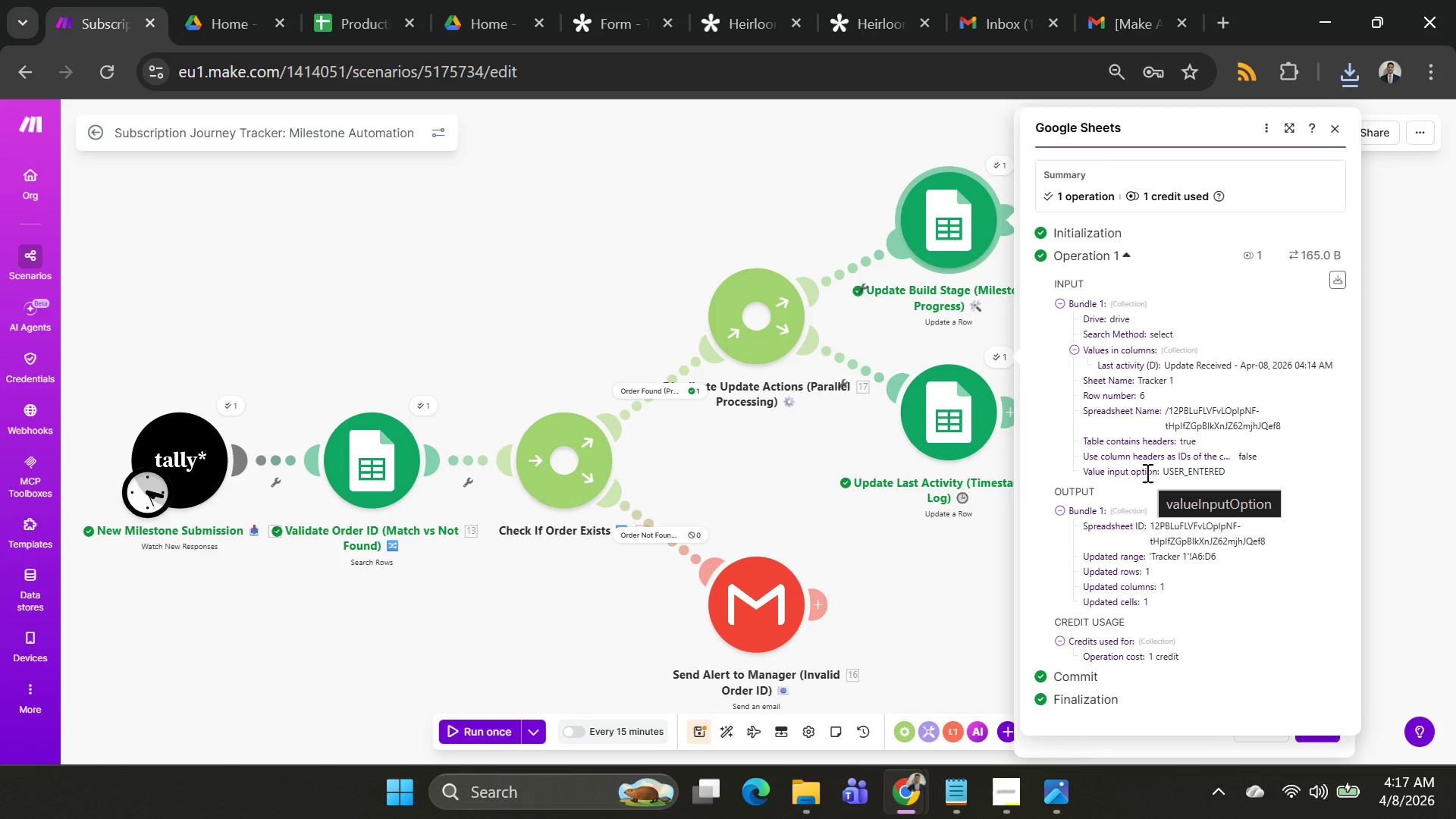 
key(PrintScreen)
 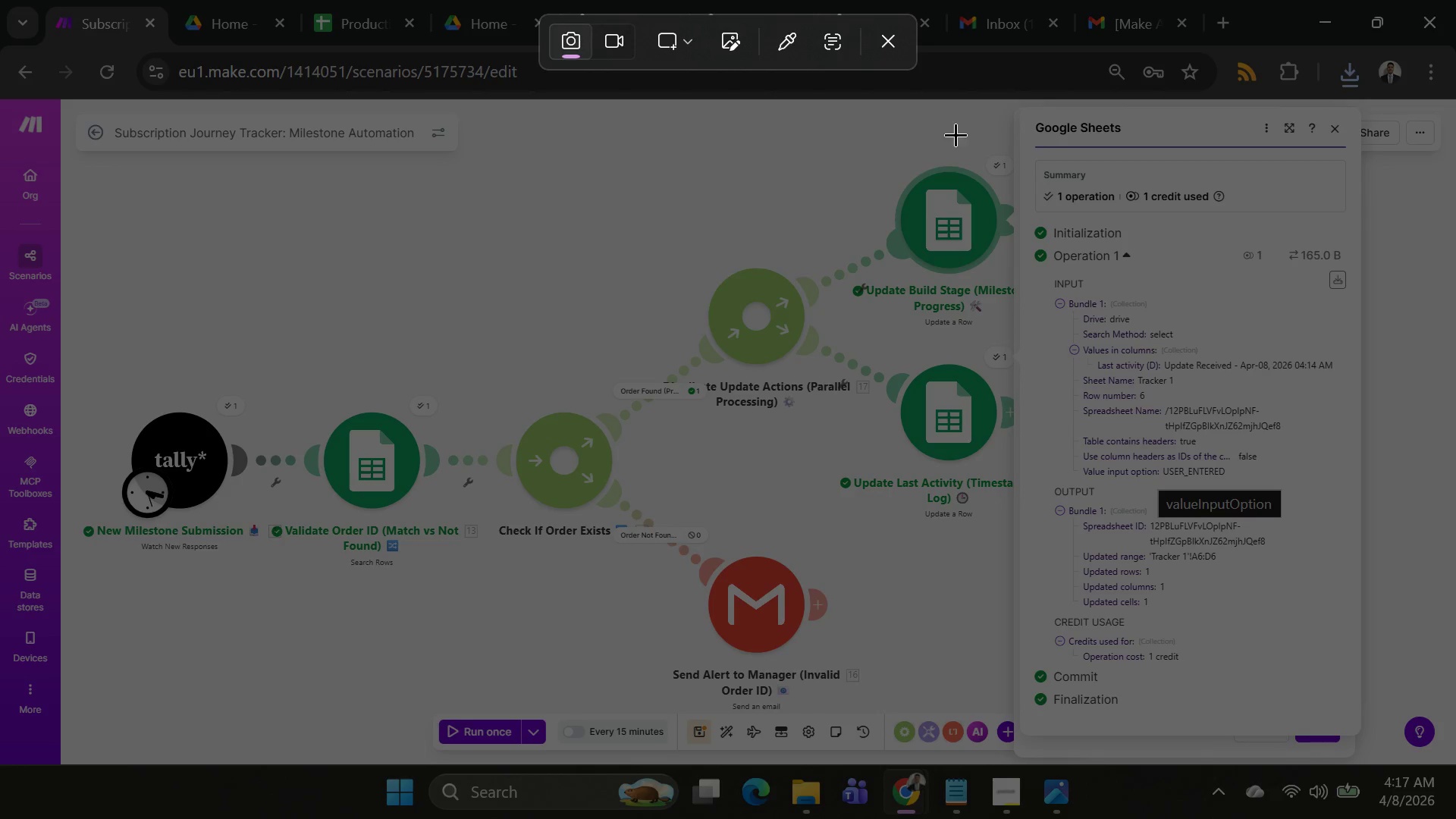 
left_click_drag(start_coordinate=[912, 104], to_coordinate=[1376, 752])
 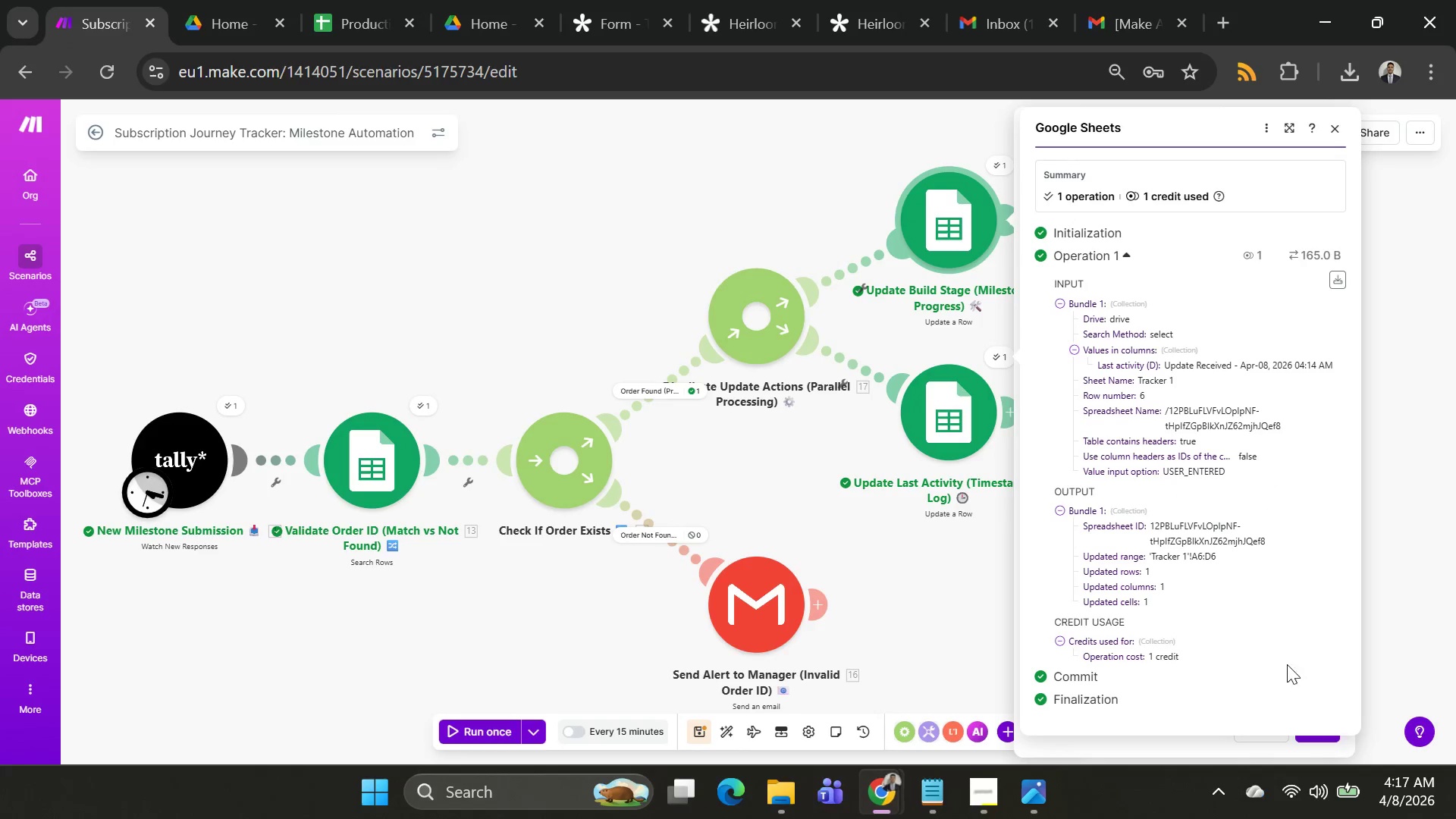 
key(Alt+AltLeft)
 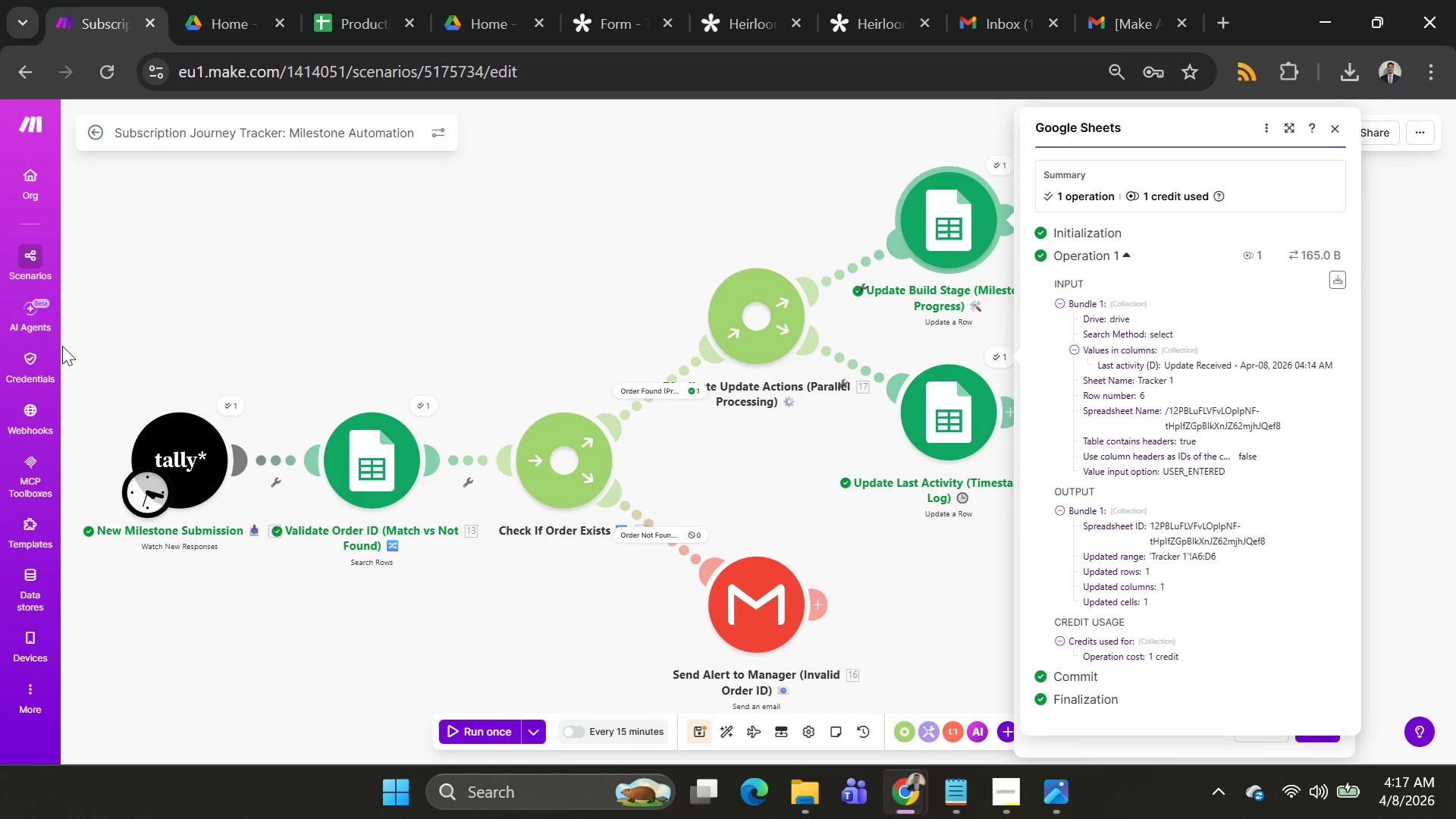 
key(Alt+Tab)
 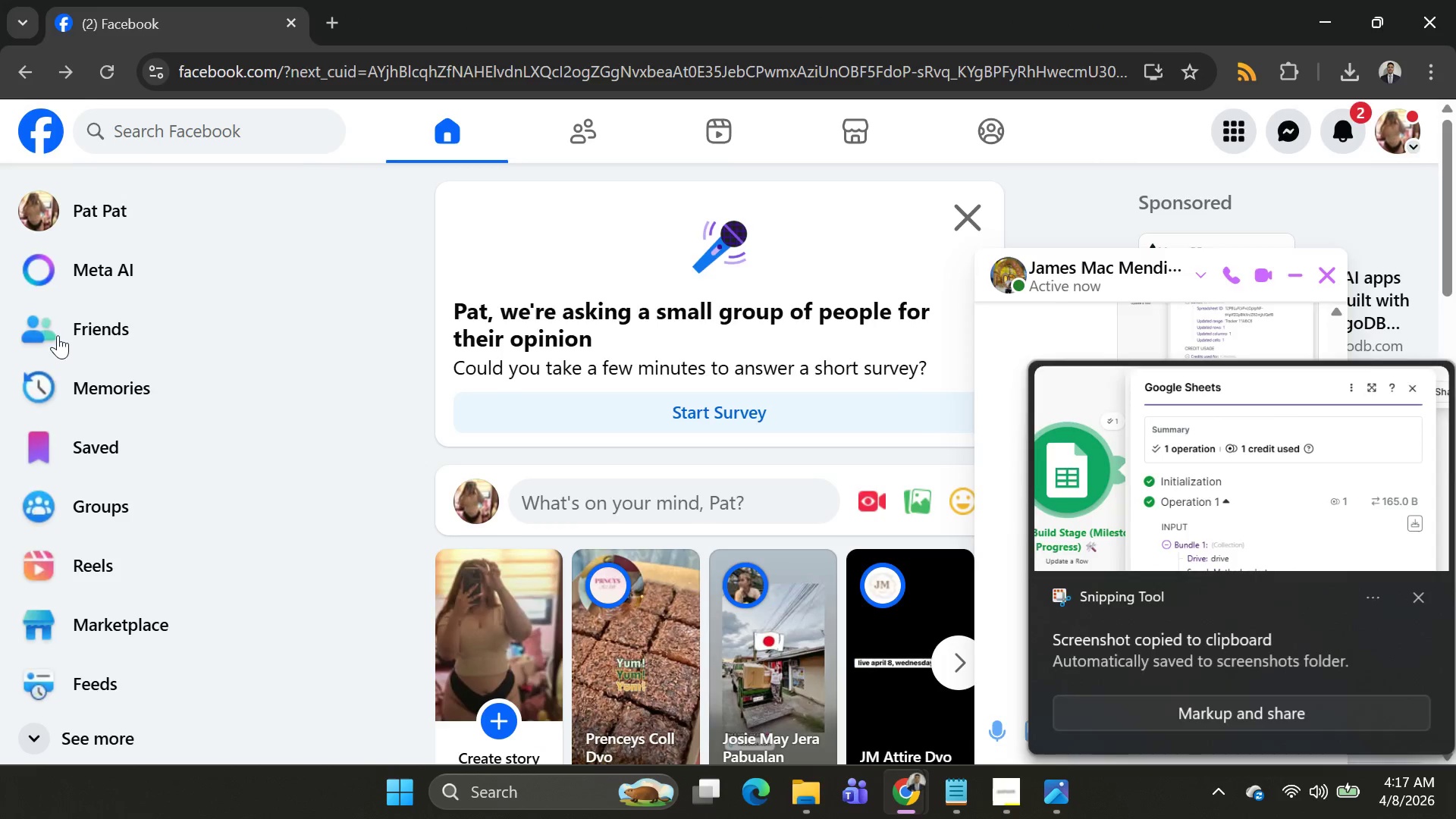 
key(Alt+AltLeft)
 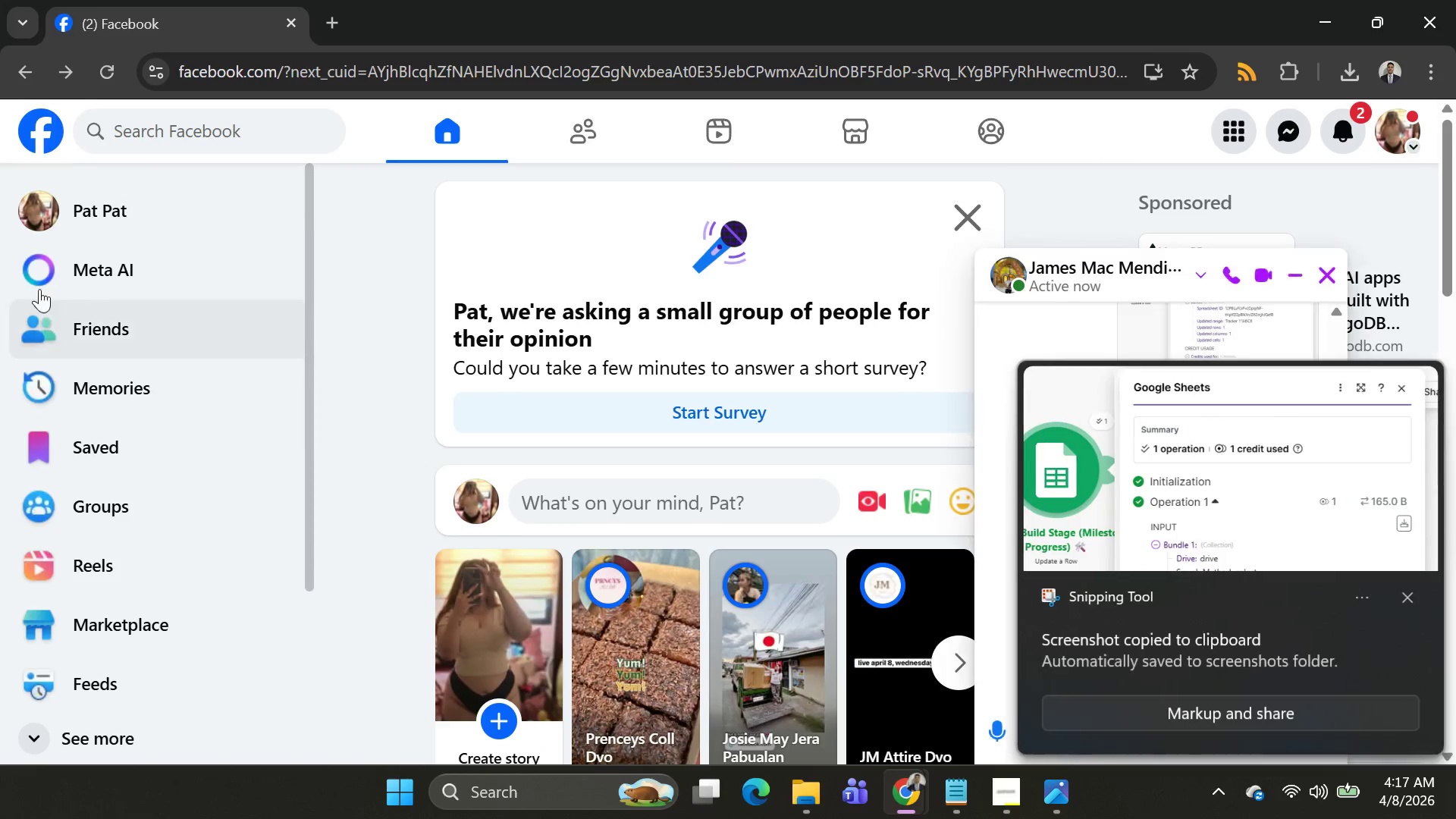 
key(Alt+Tab)
 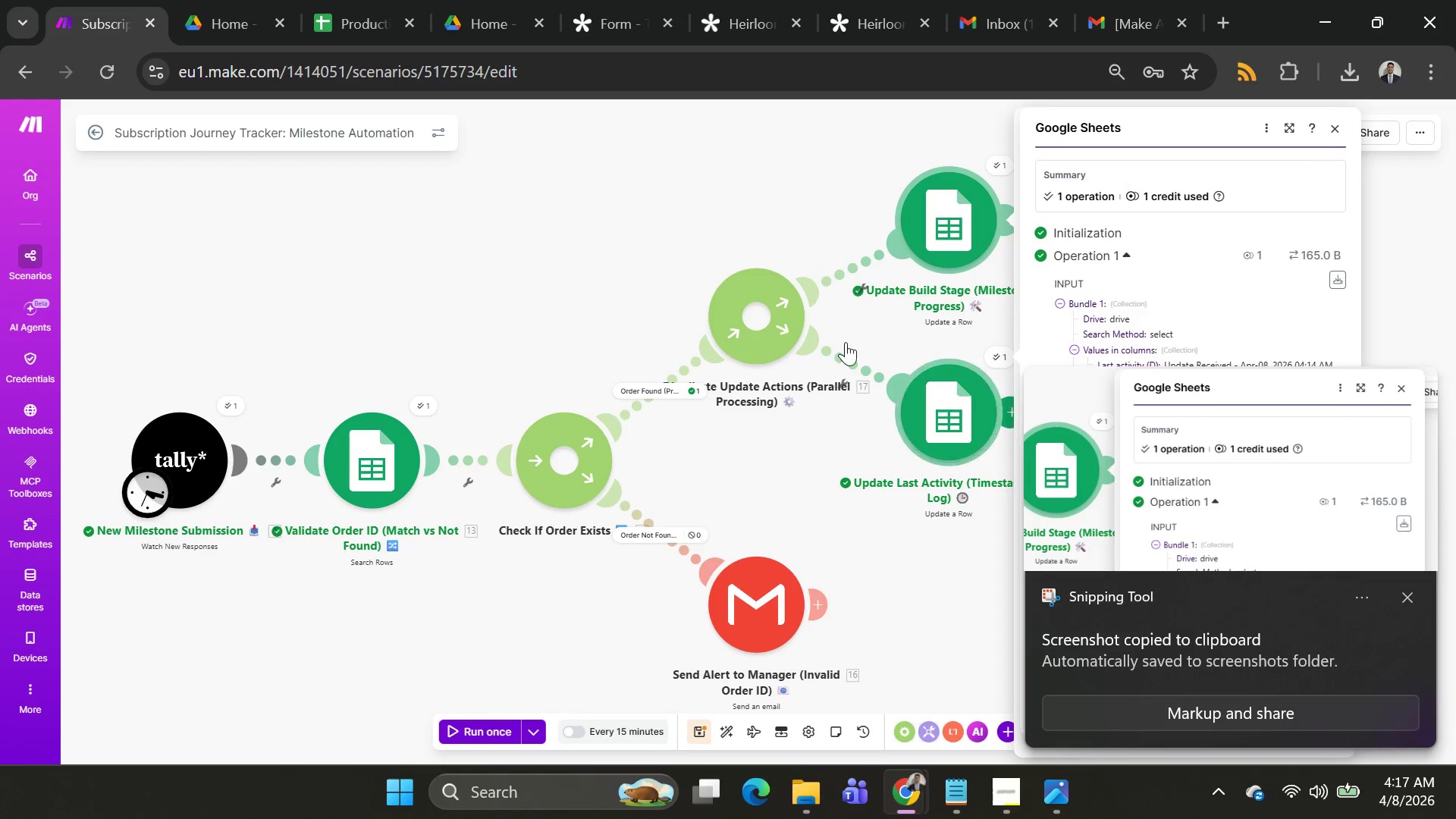 
key(Alt+AltLeft)
 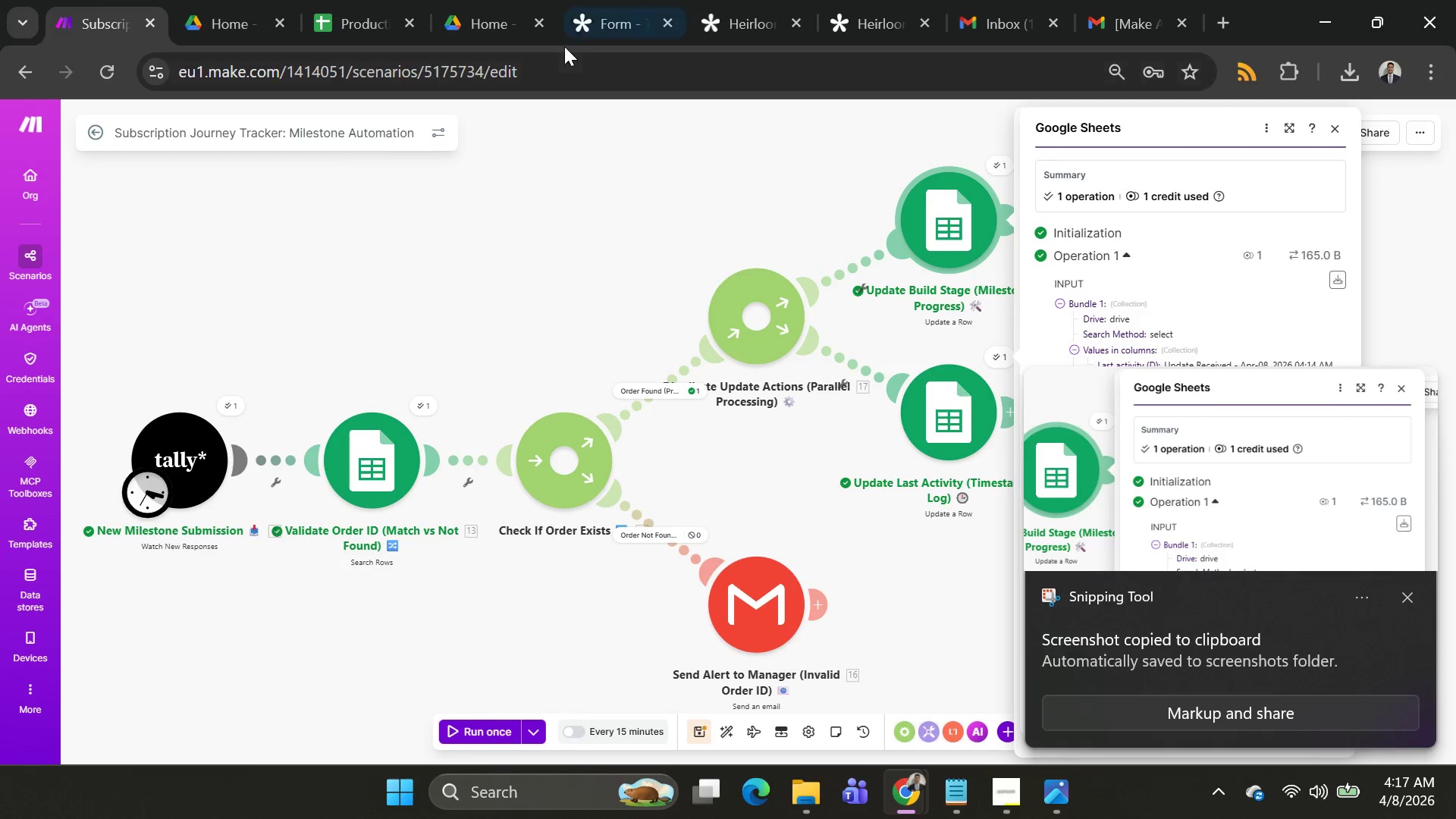 
key(Alt+Tab)
 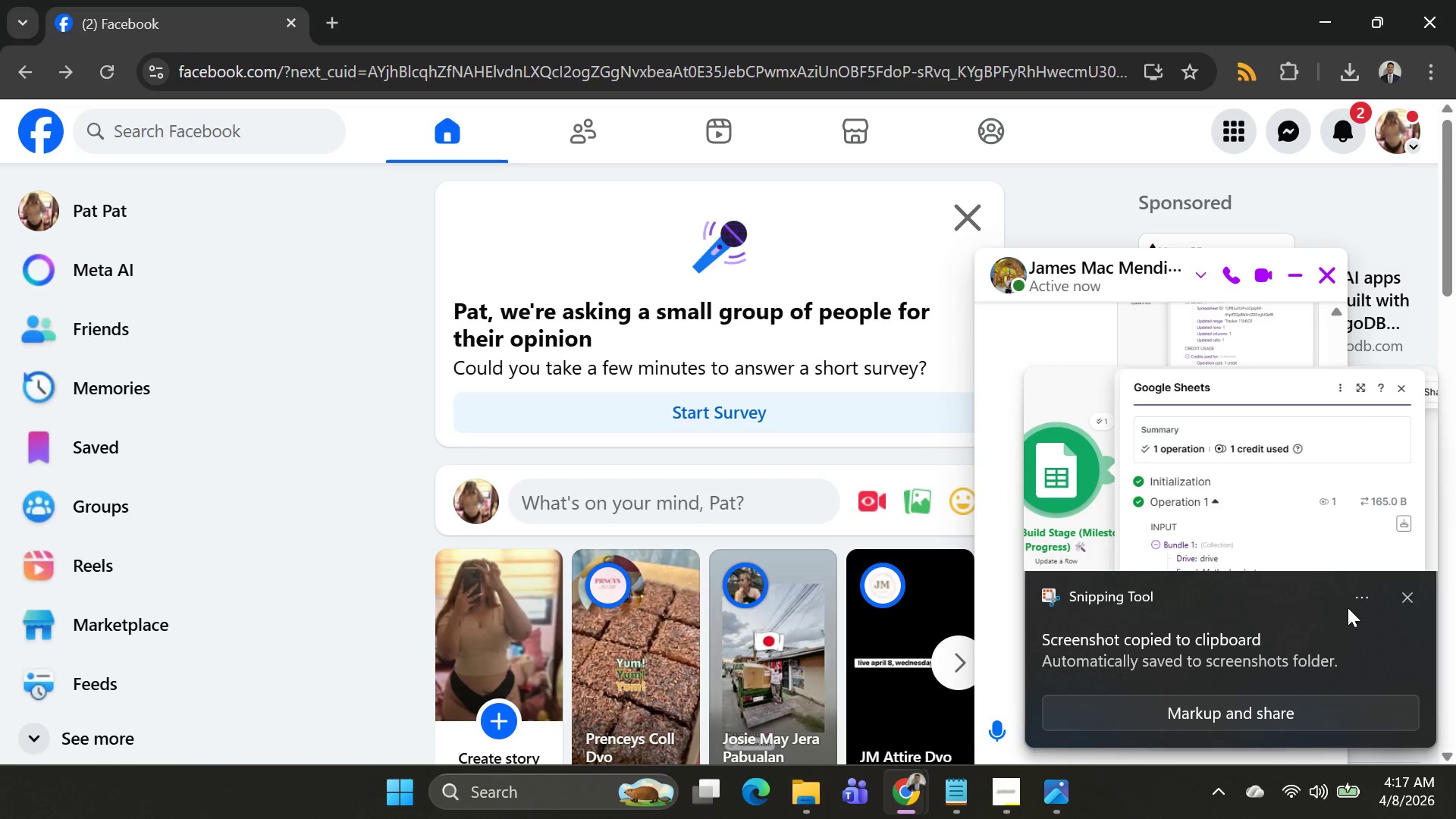 
left_click([1399, 598])
 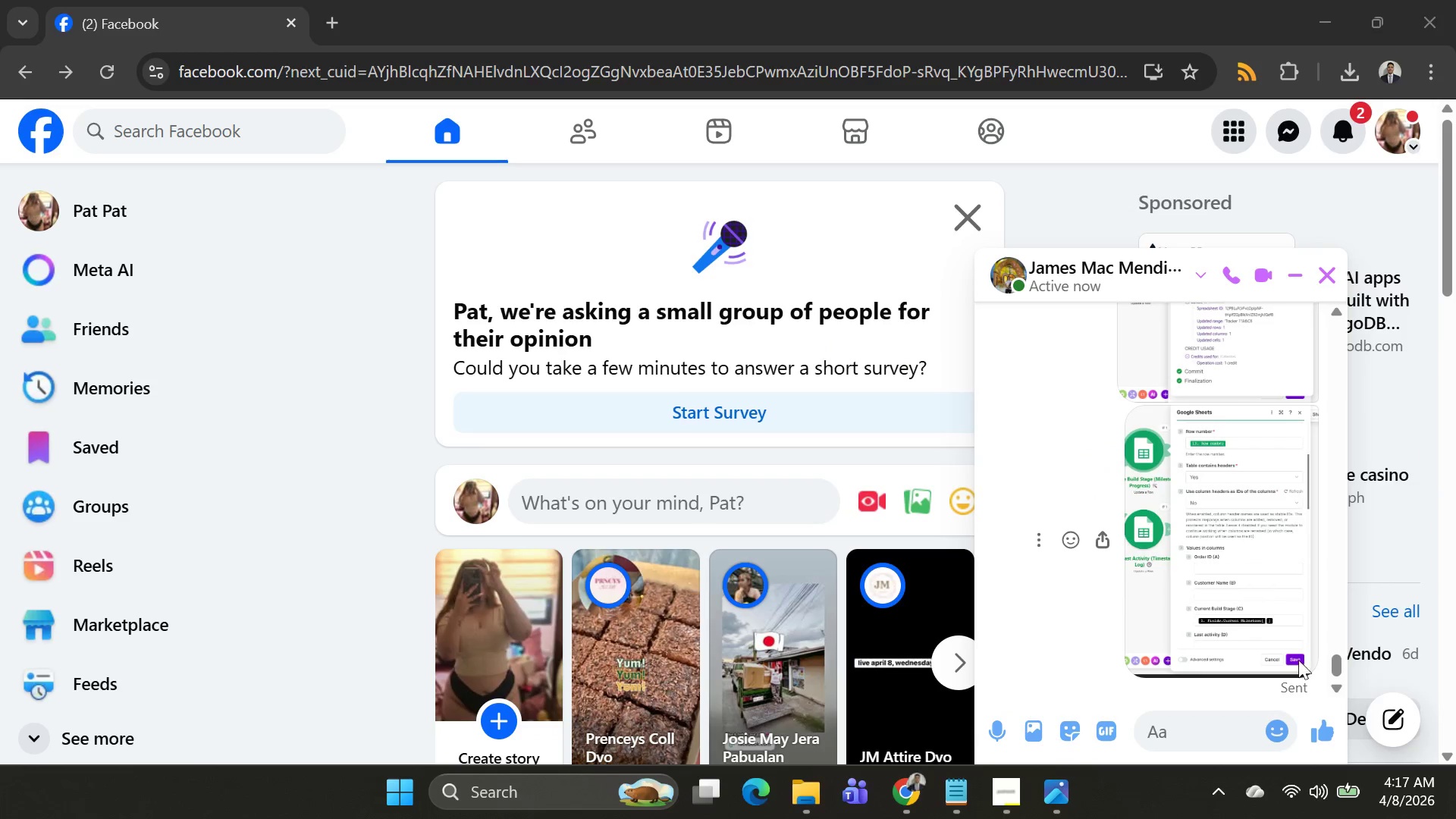 
left_click_drag(start_coordinate=[1210, 720], to_coordinate=[1219, 722])
 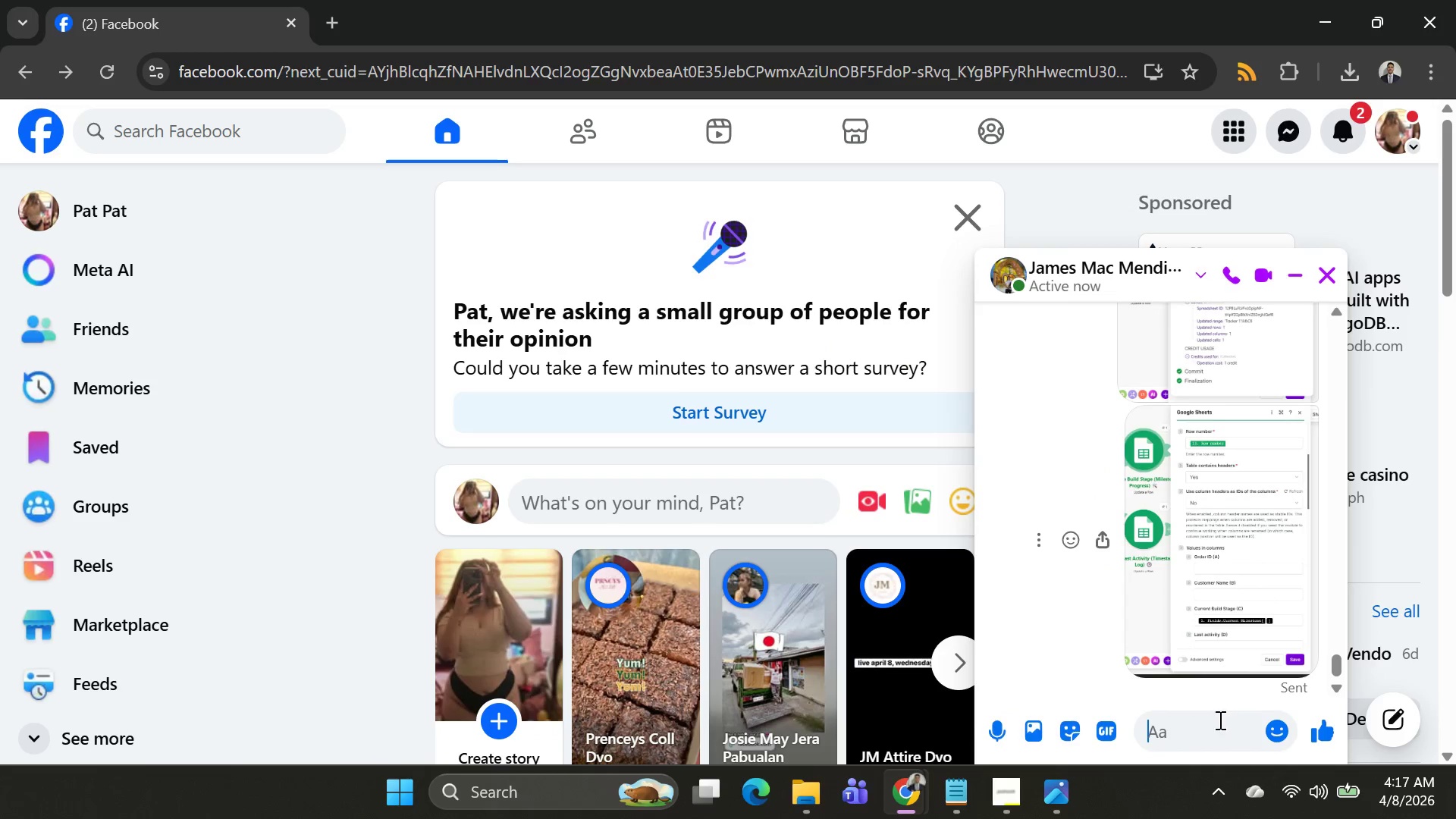 
key(Control+V)
 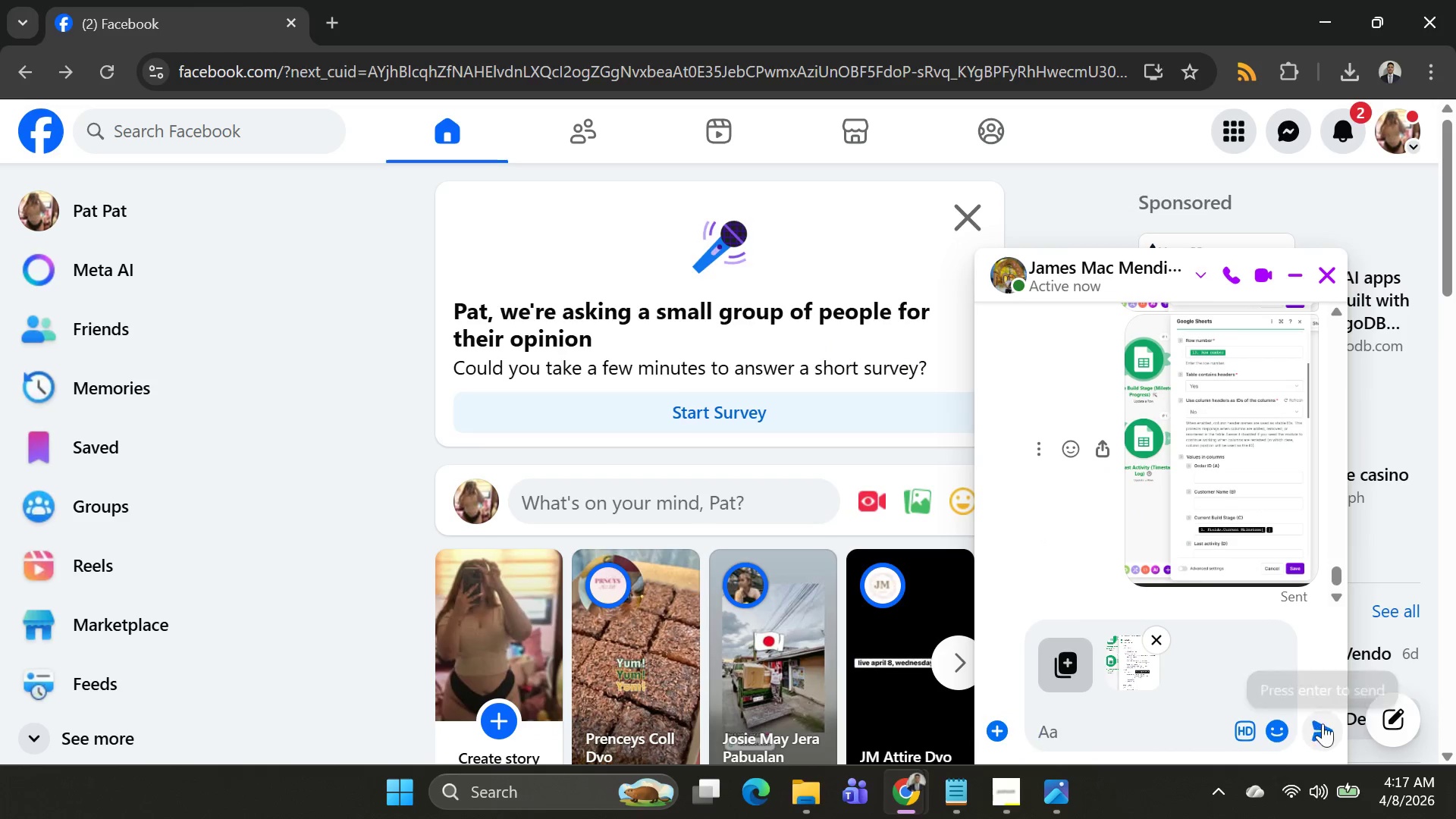 
left_click([1329, 727])
 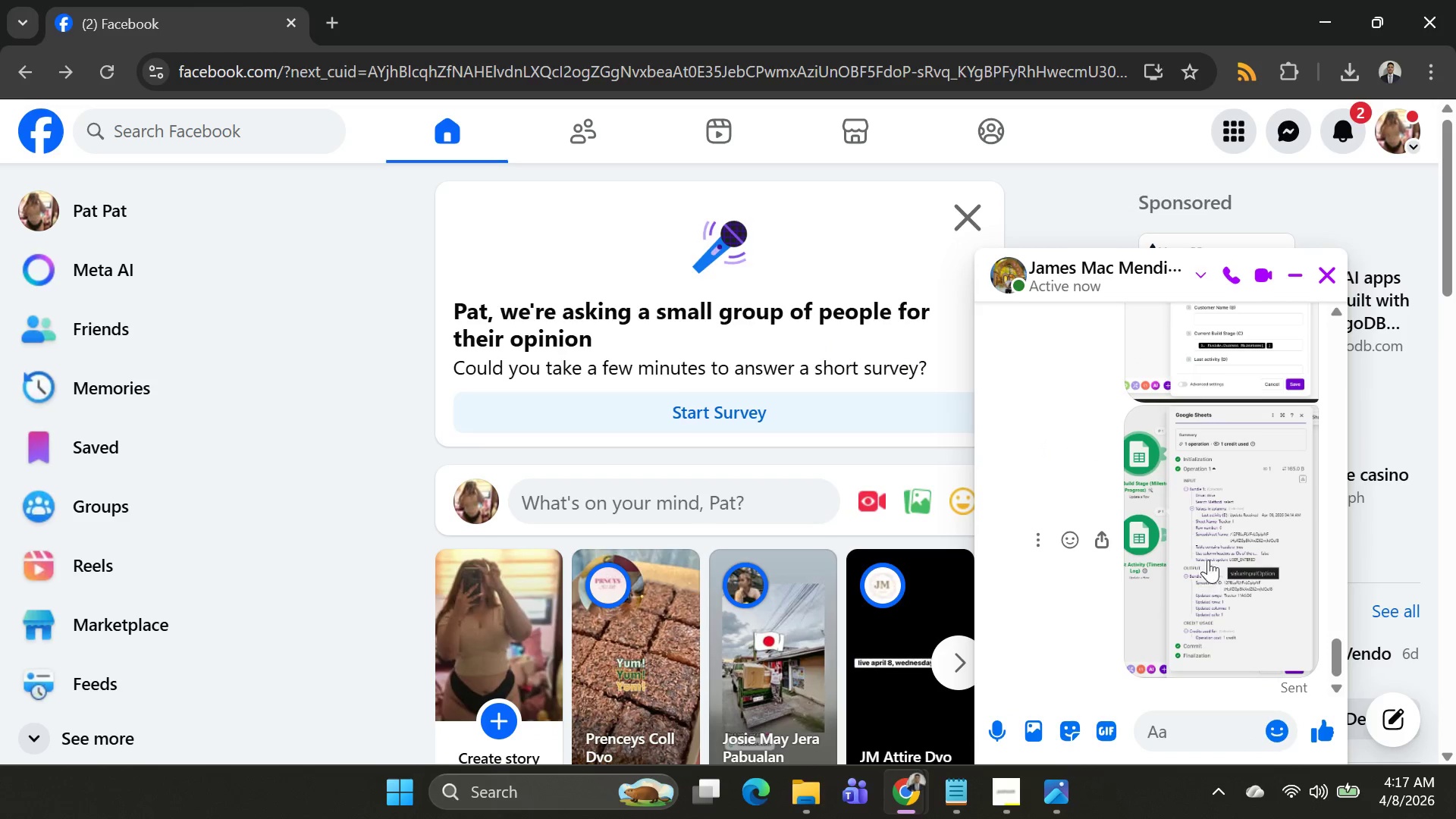 
left_click([1203, 544])
 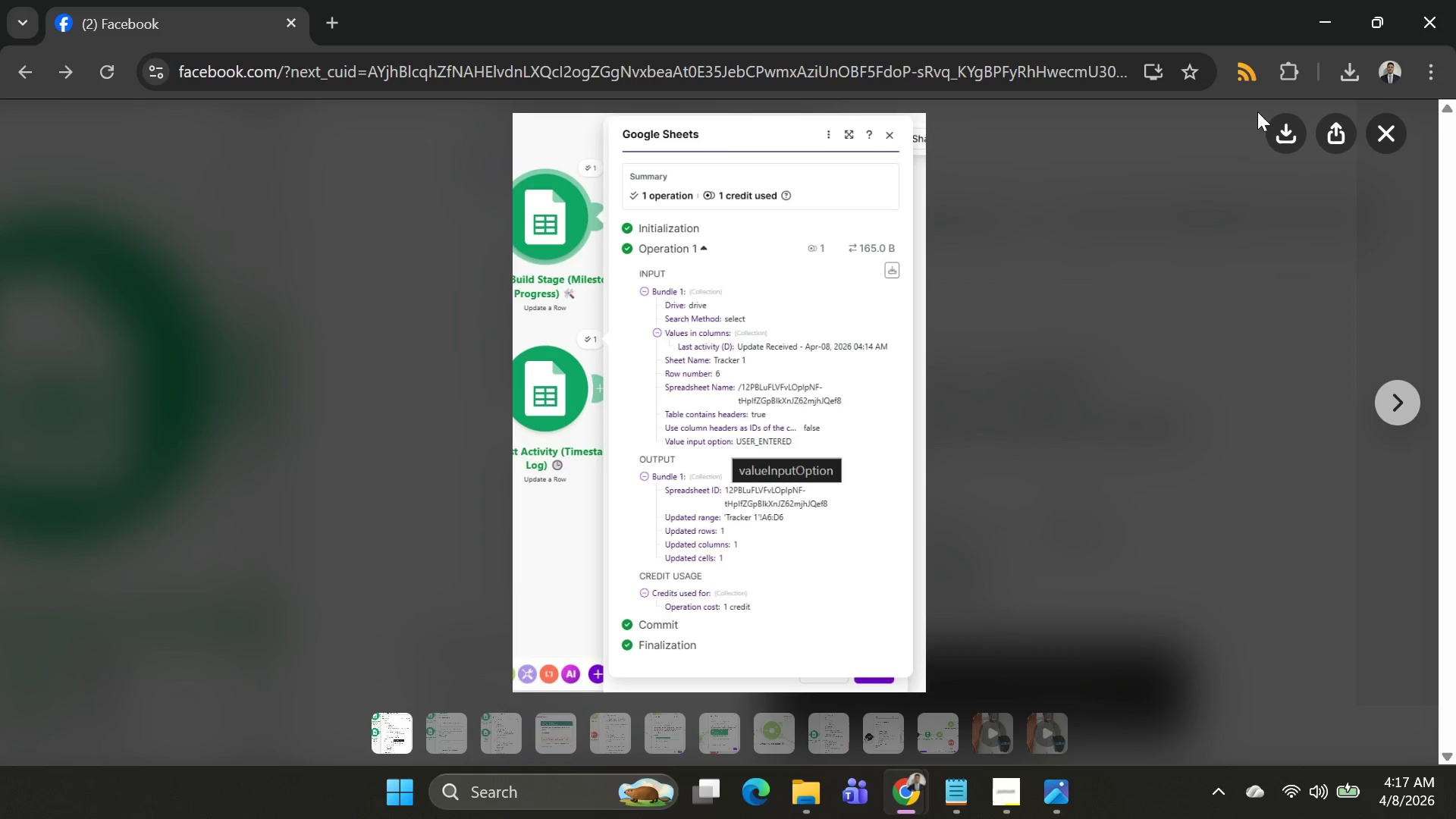 
left_click([1276, 121])
 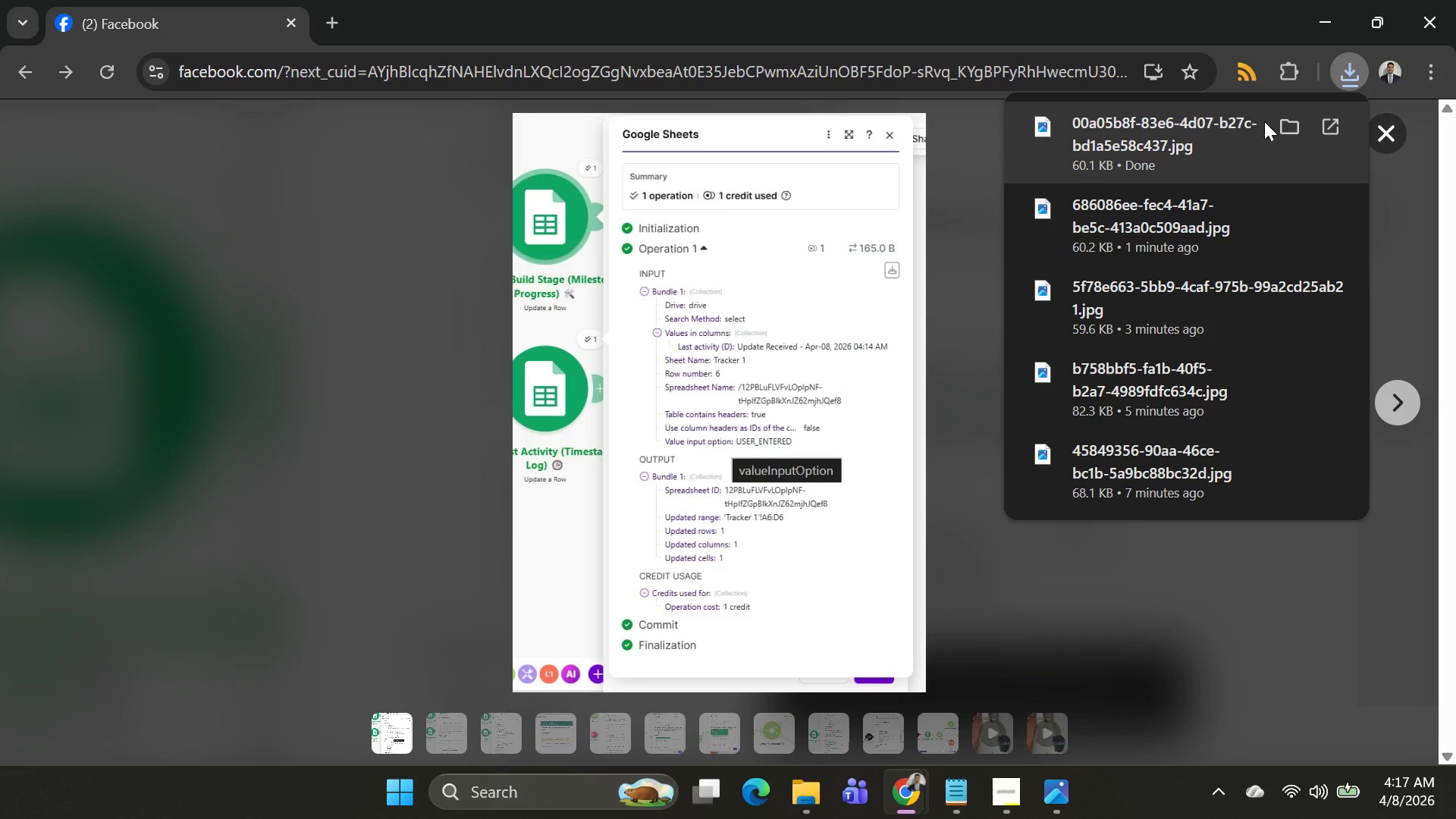 
left_click([1281, 119])
 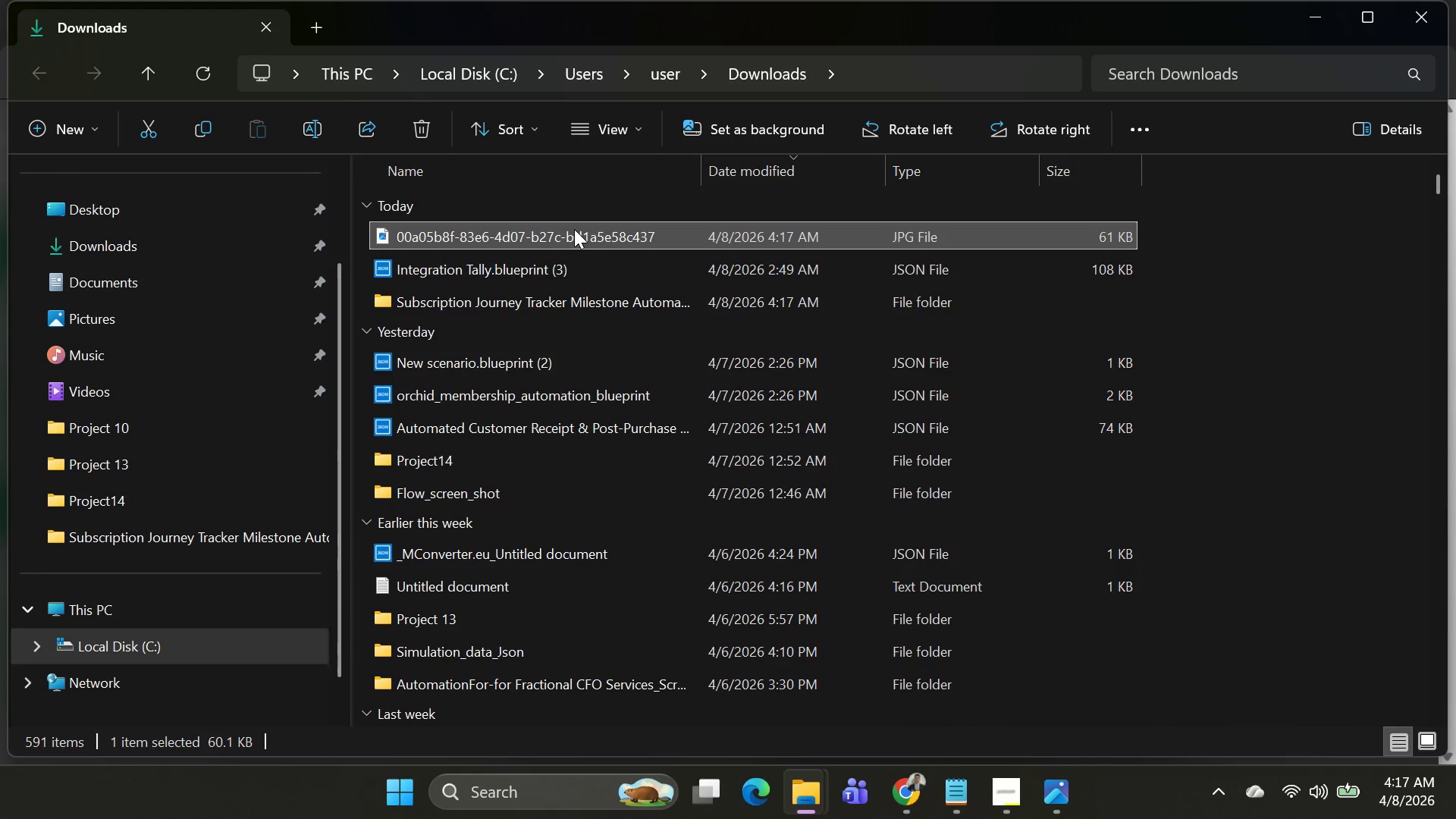 
type(UpdateActivity)
 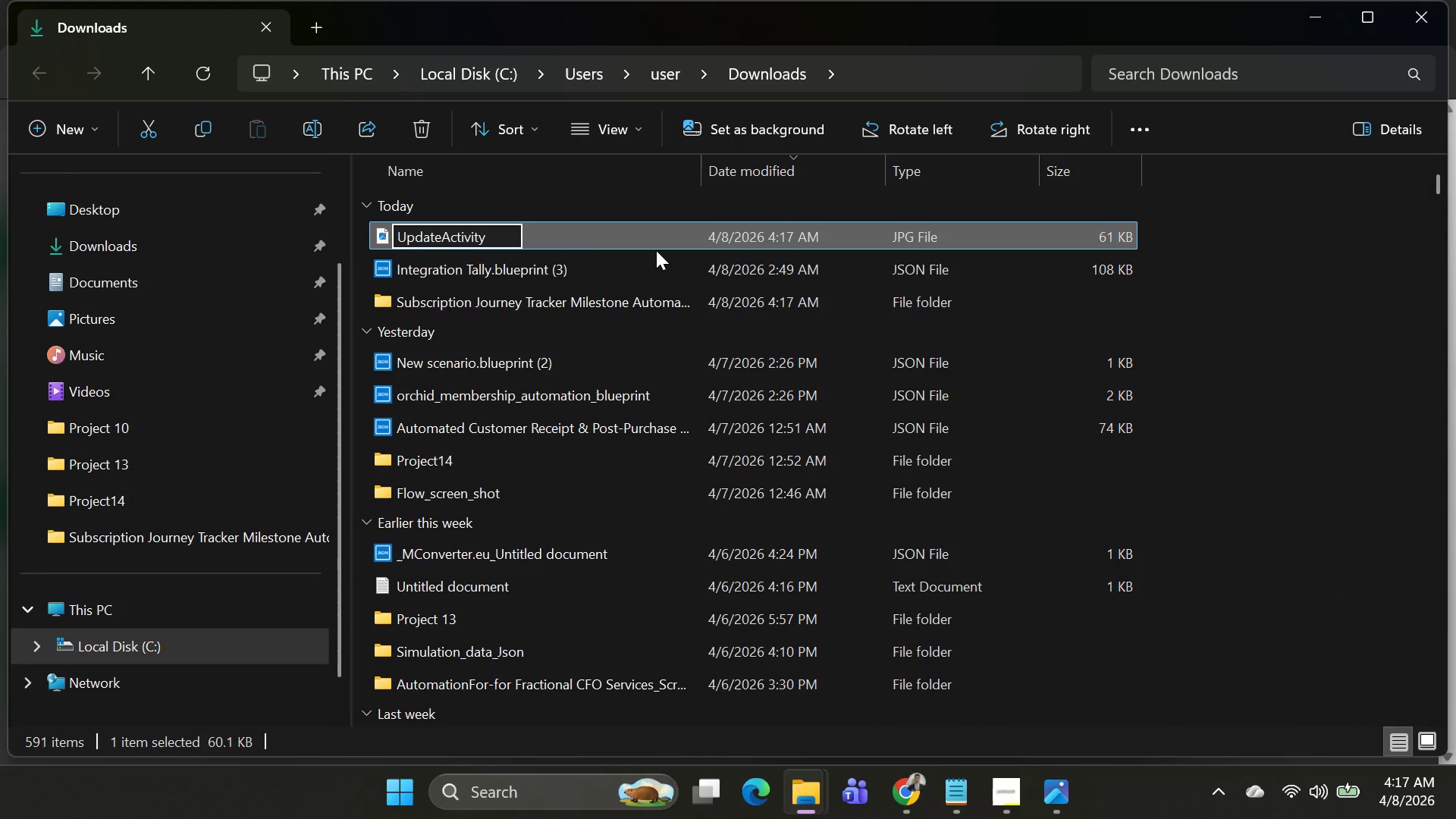 
type(_Timesta)
key(Backspace)
key(Backspace)
key(Backspace)
type(Stamot)
key(Backspace)
key(Backspace)
type(p)
 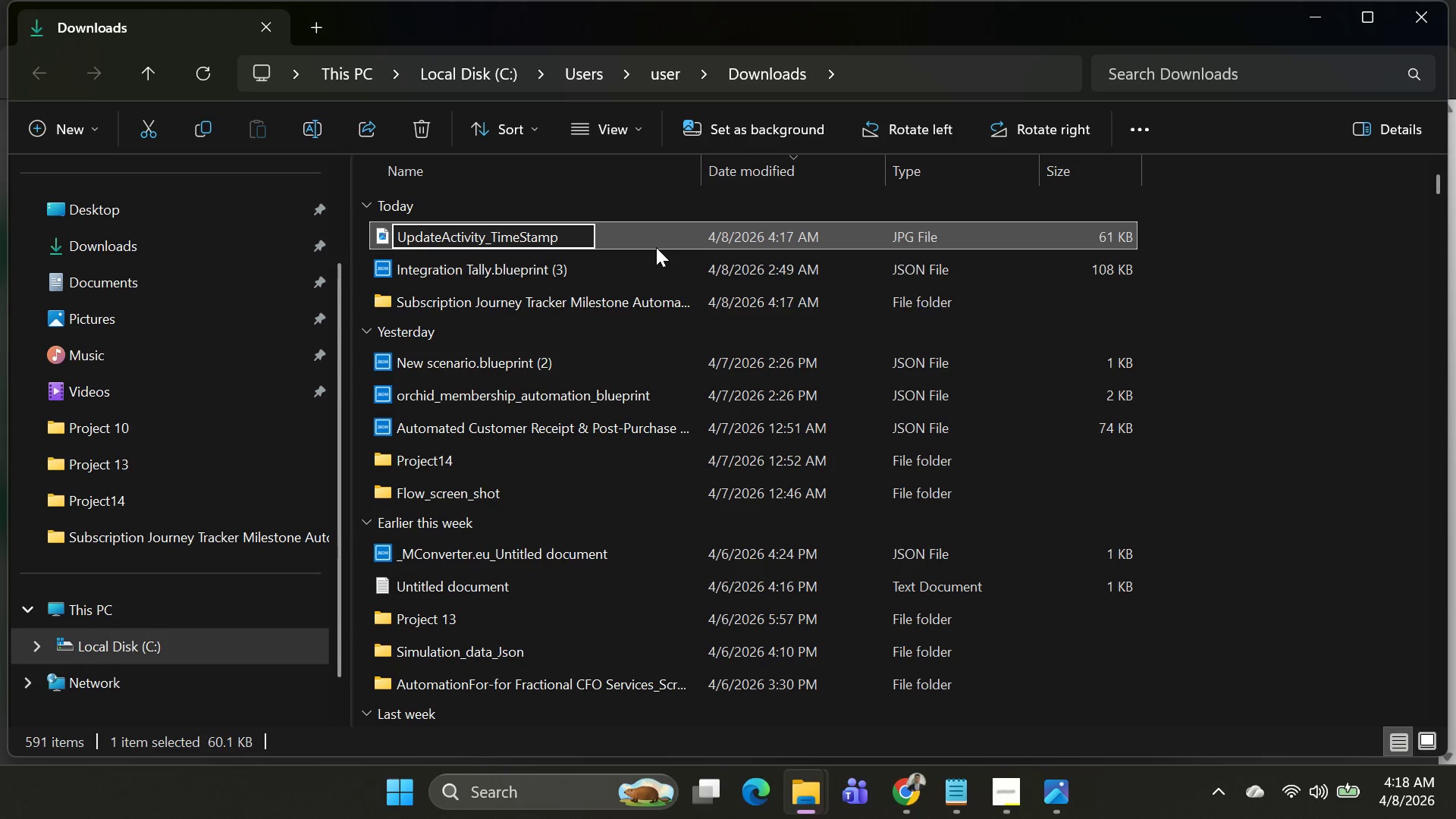 
wait(6.05)
 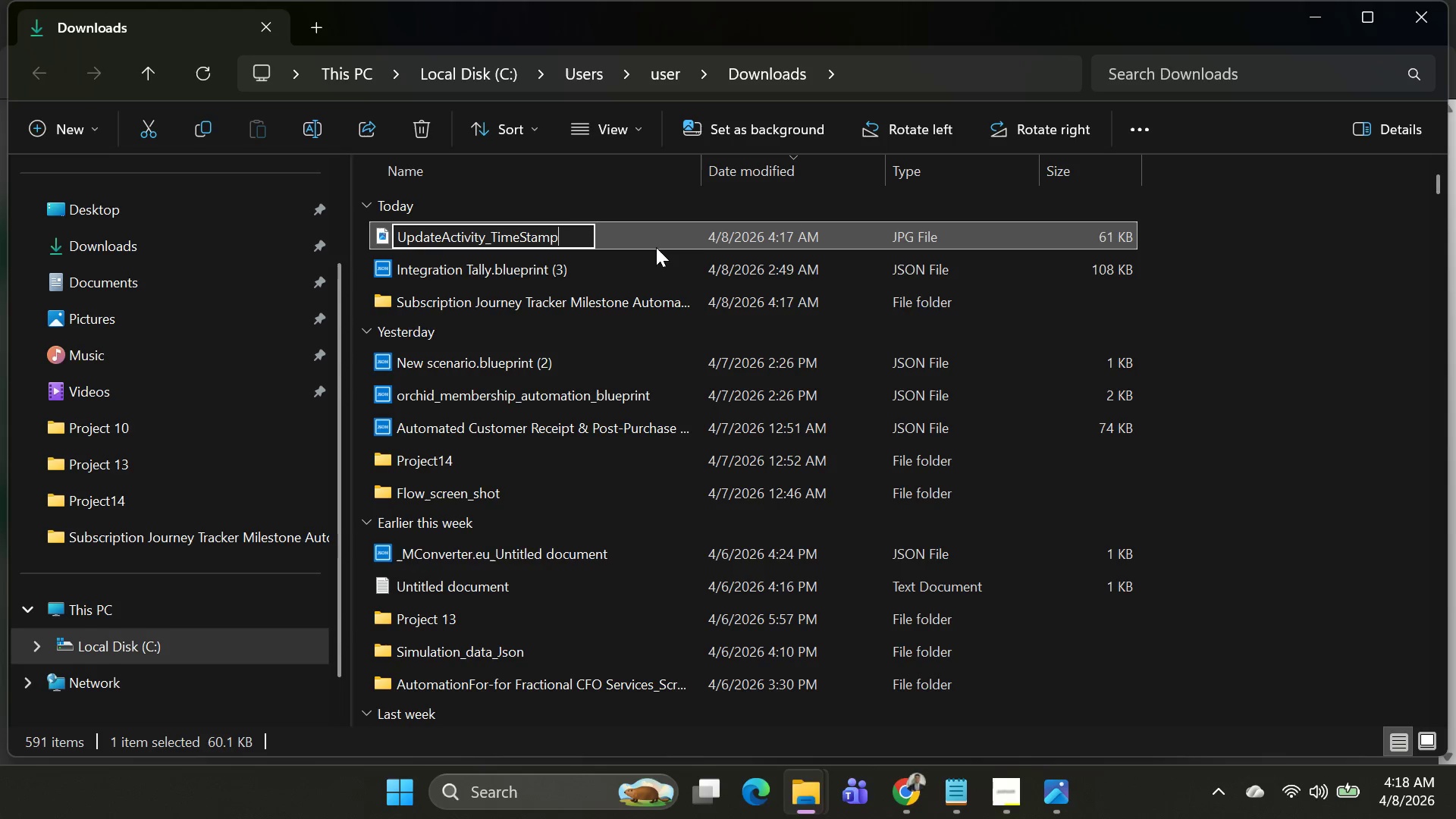 
type(_res)
key(Backspace)
key(Backspace)
key(Backspace)
type(collctales)
key(Backspace)
key(Backspace)
key(Backspace)
type(bles )
key(Backspace)
type(.screenshot)
 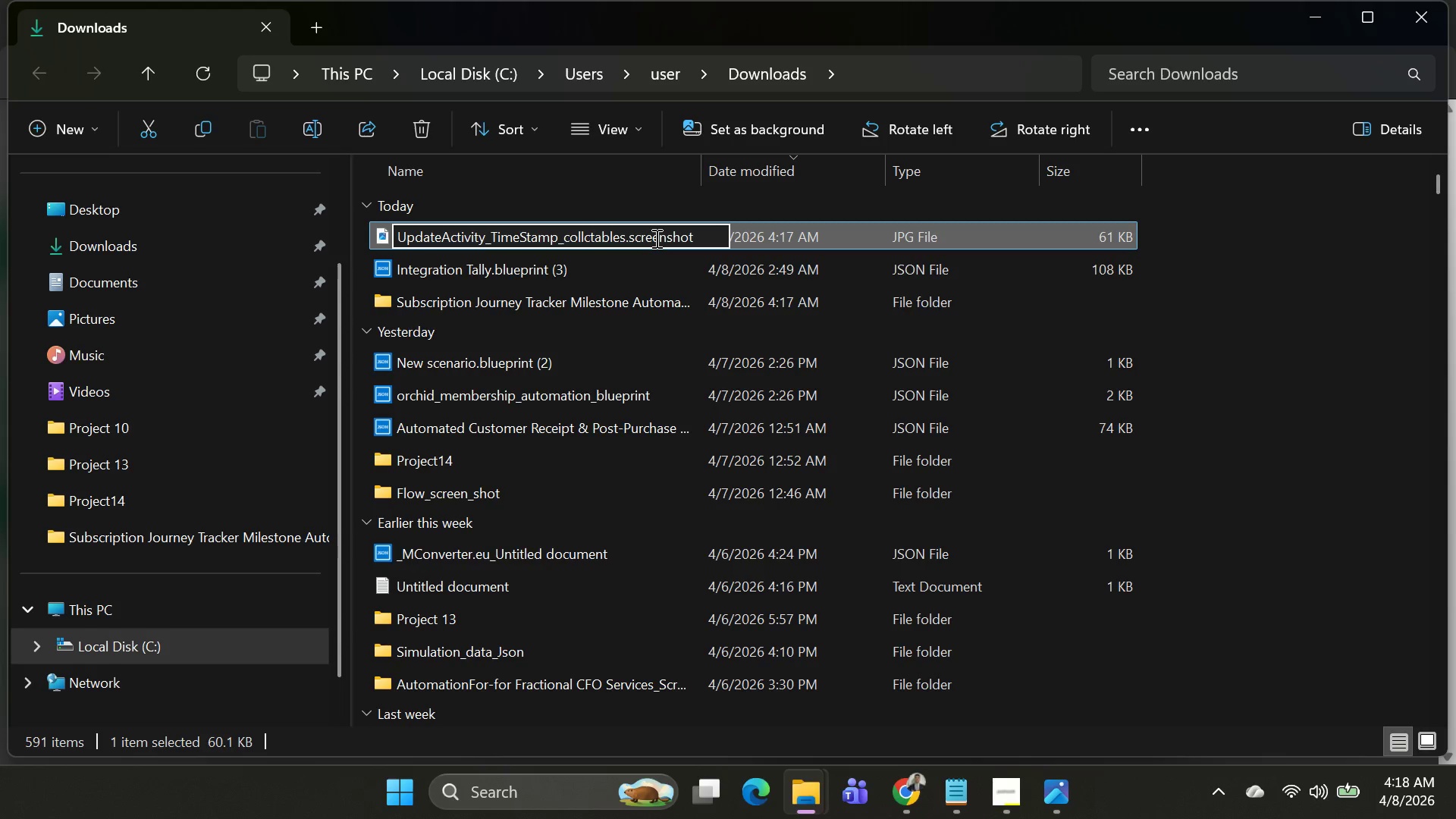 
key(Enter)
 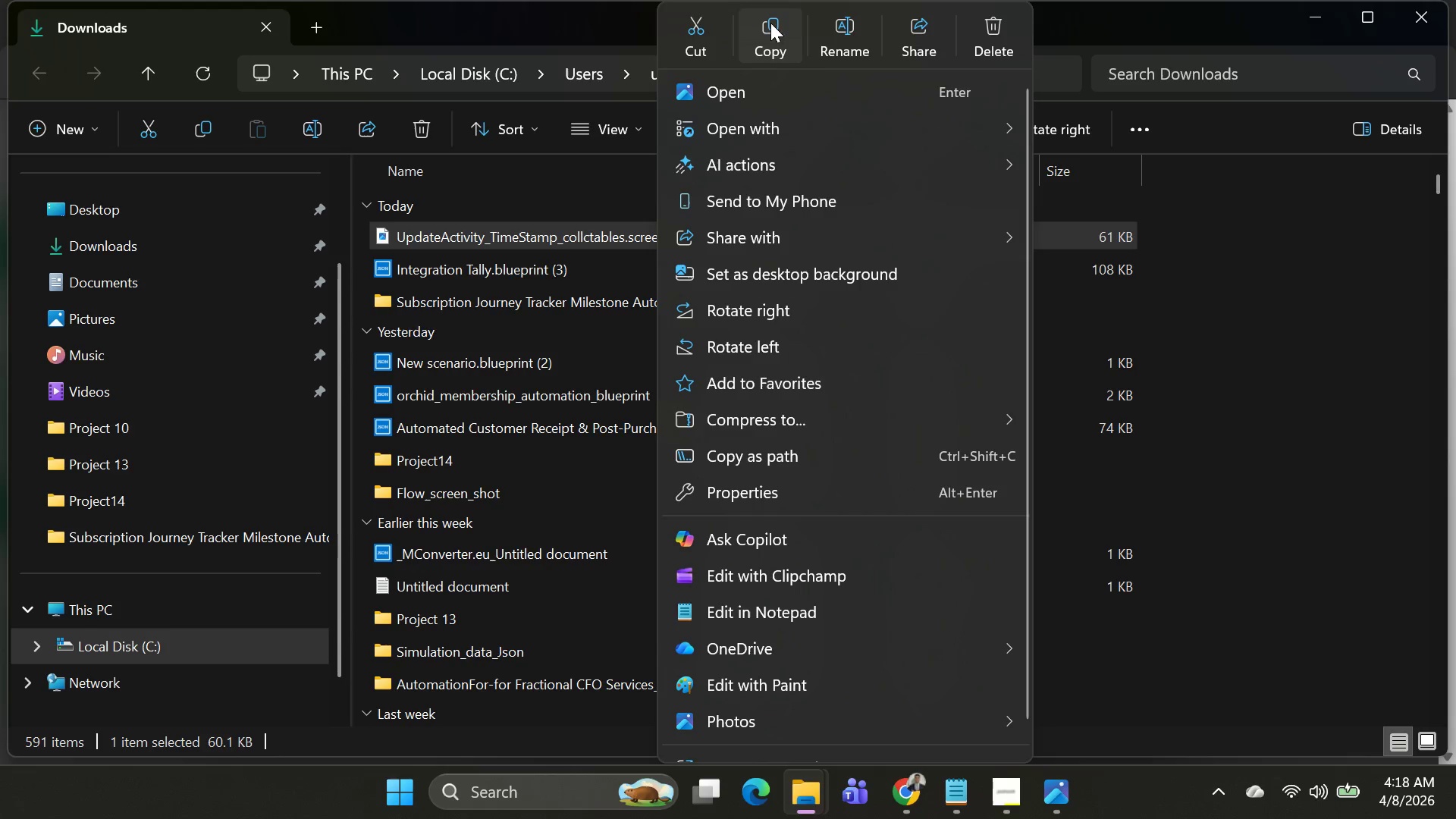 
left_click([686, 58])
 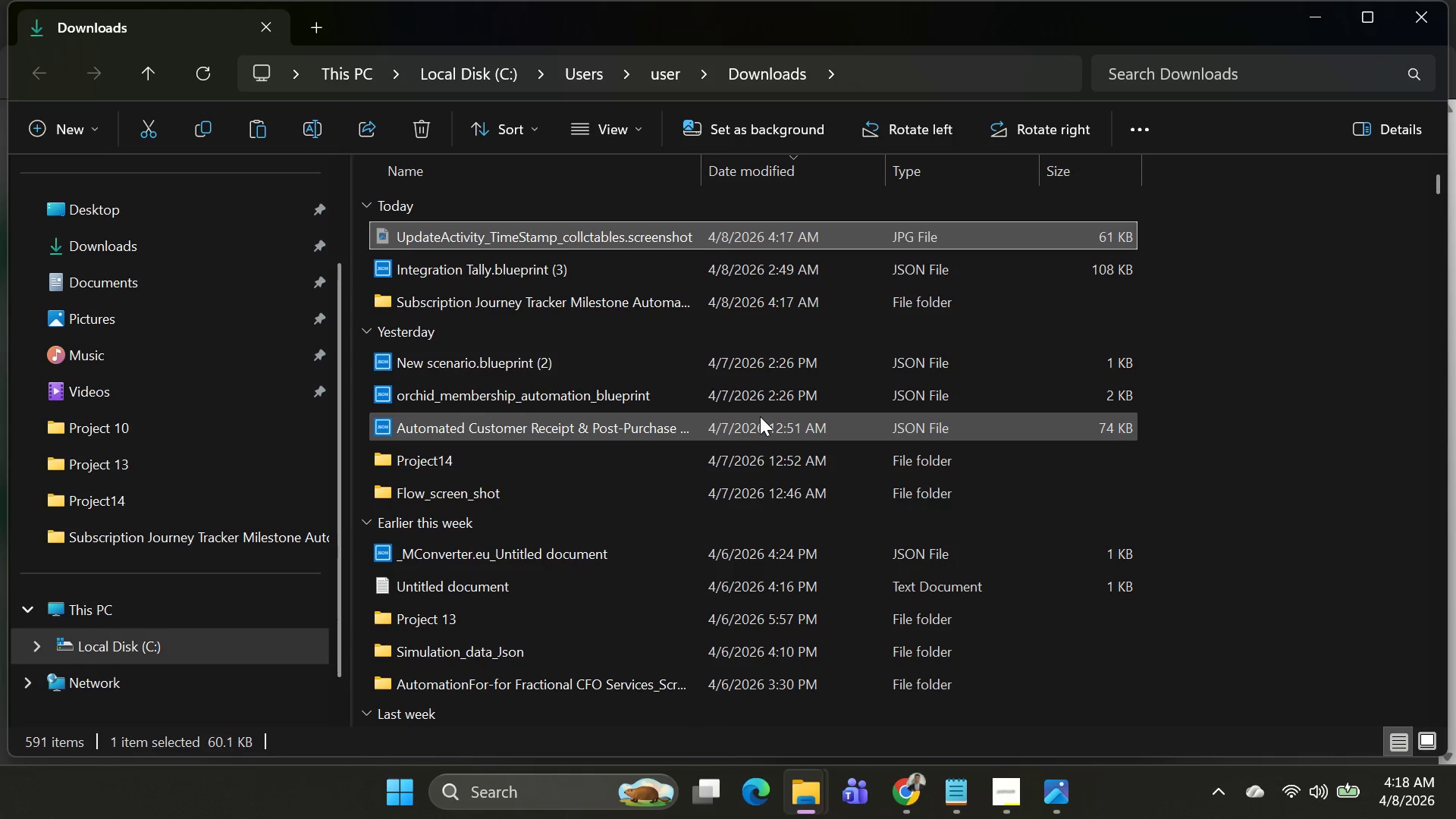 
key(Alt+AltLeft)
 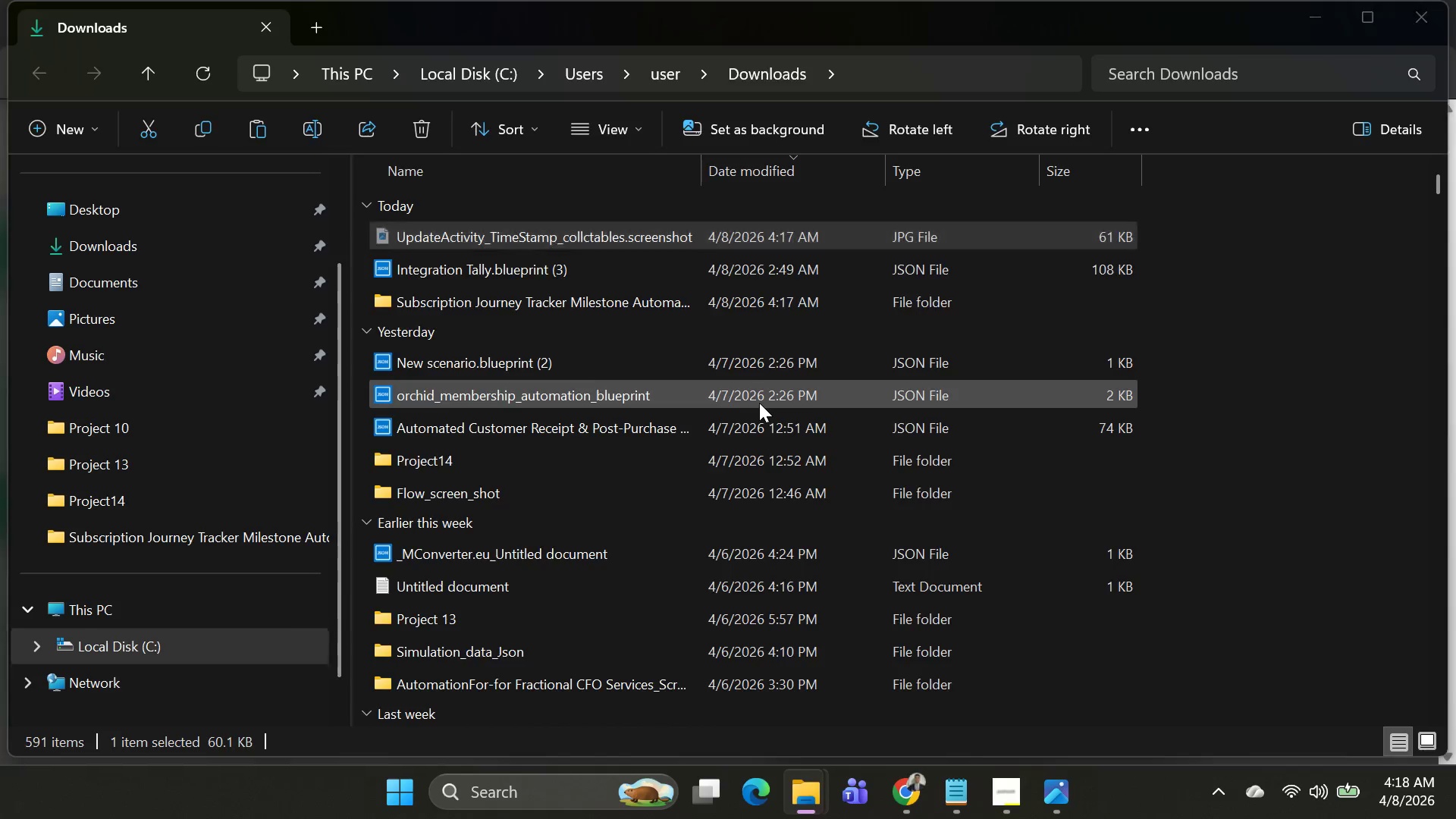 
key(Alt+Tab)
 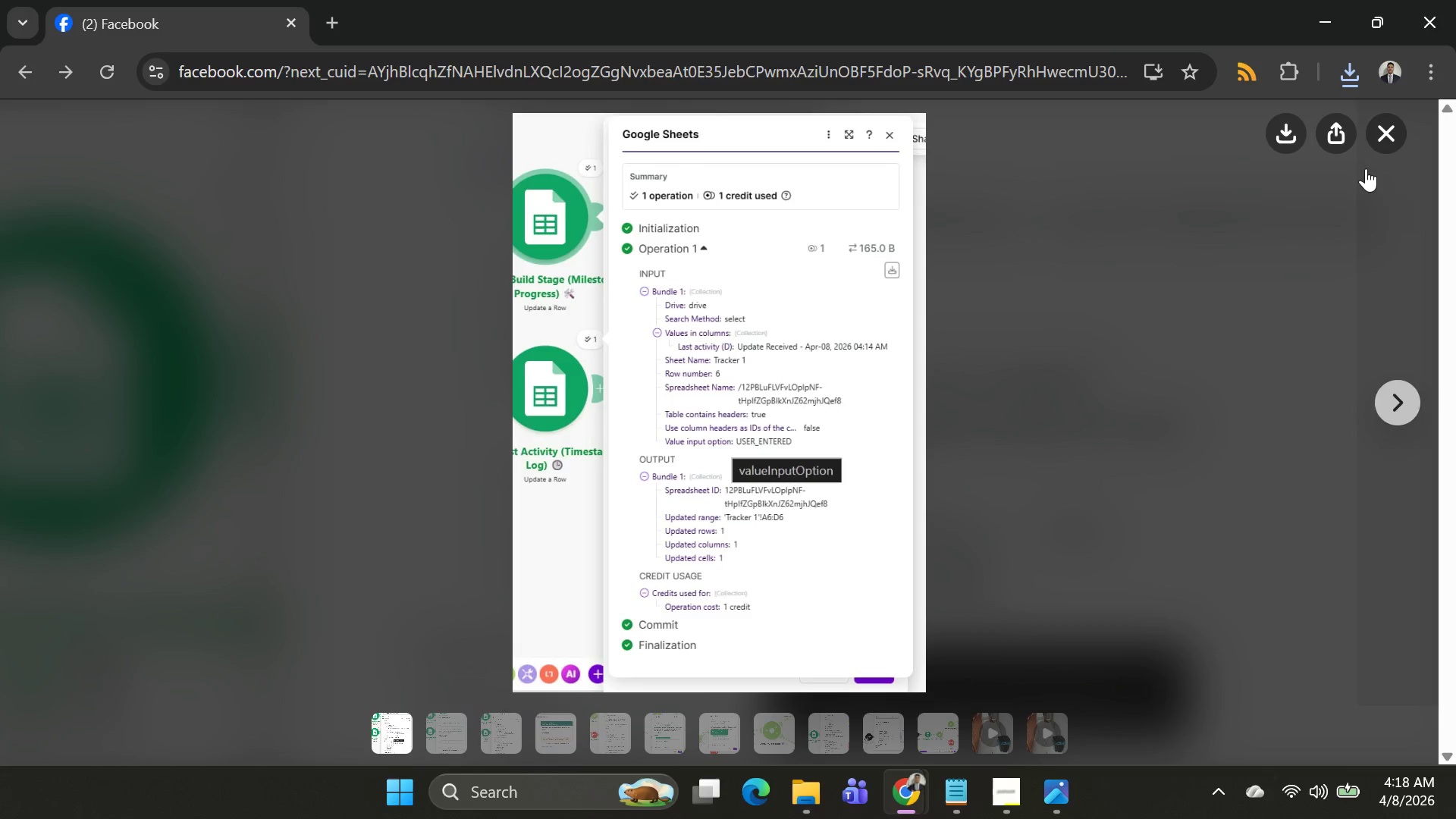 
left_click([1380, 137])
 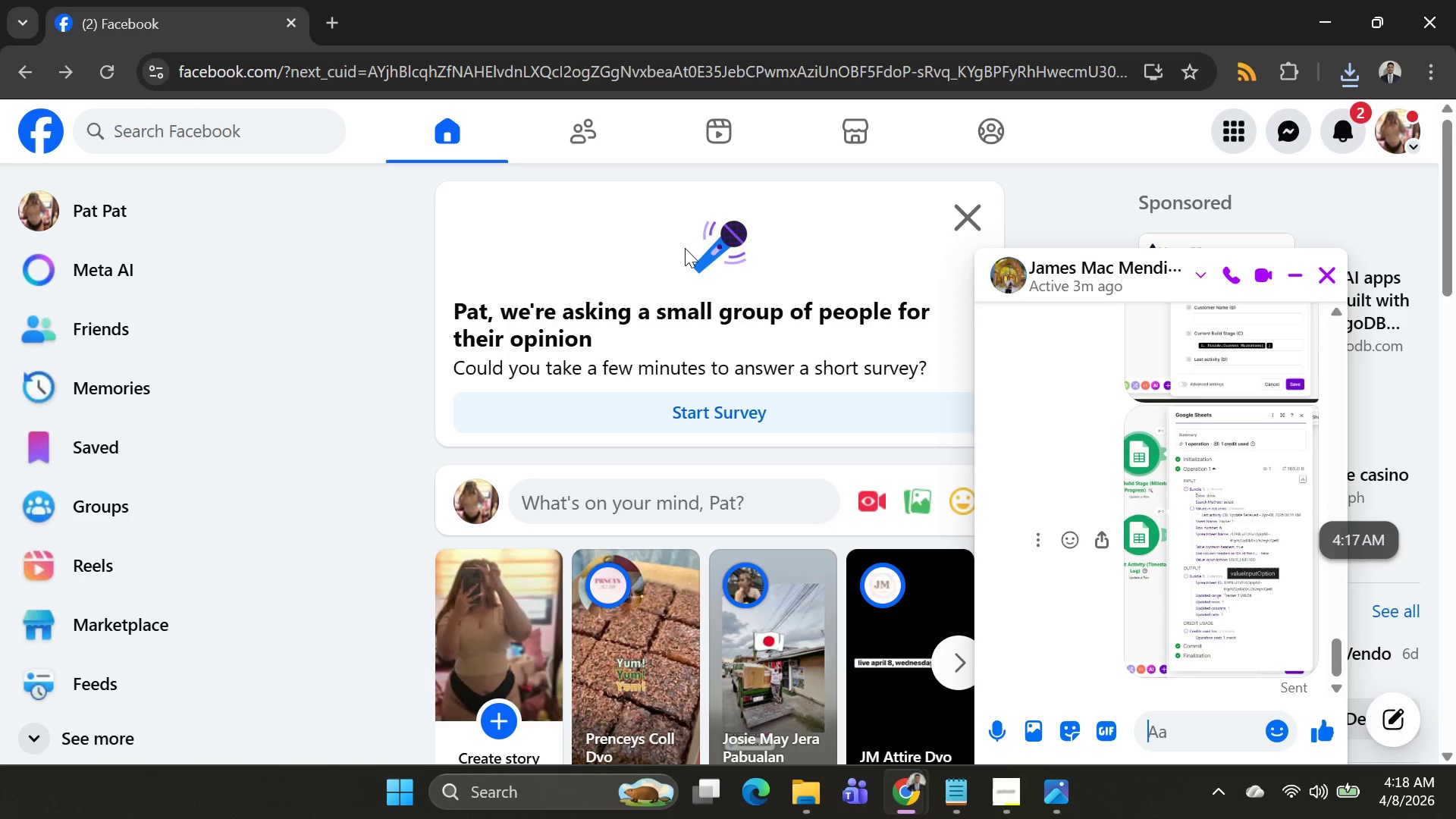 
key(Alt+AltLeft)
 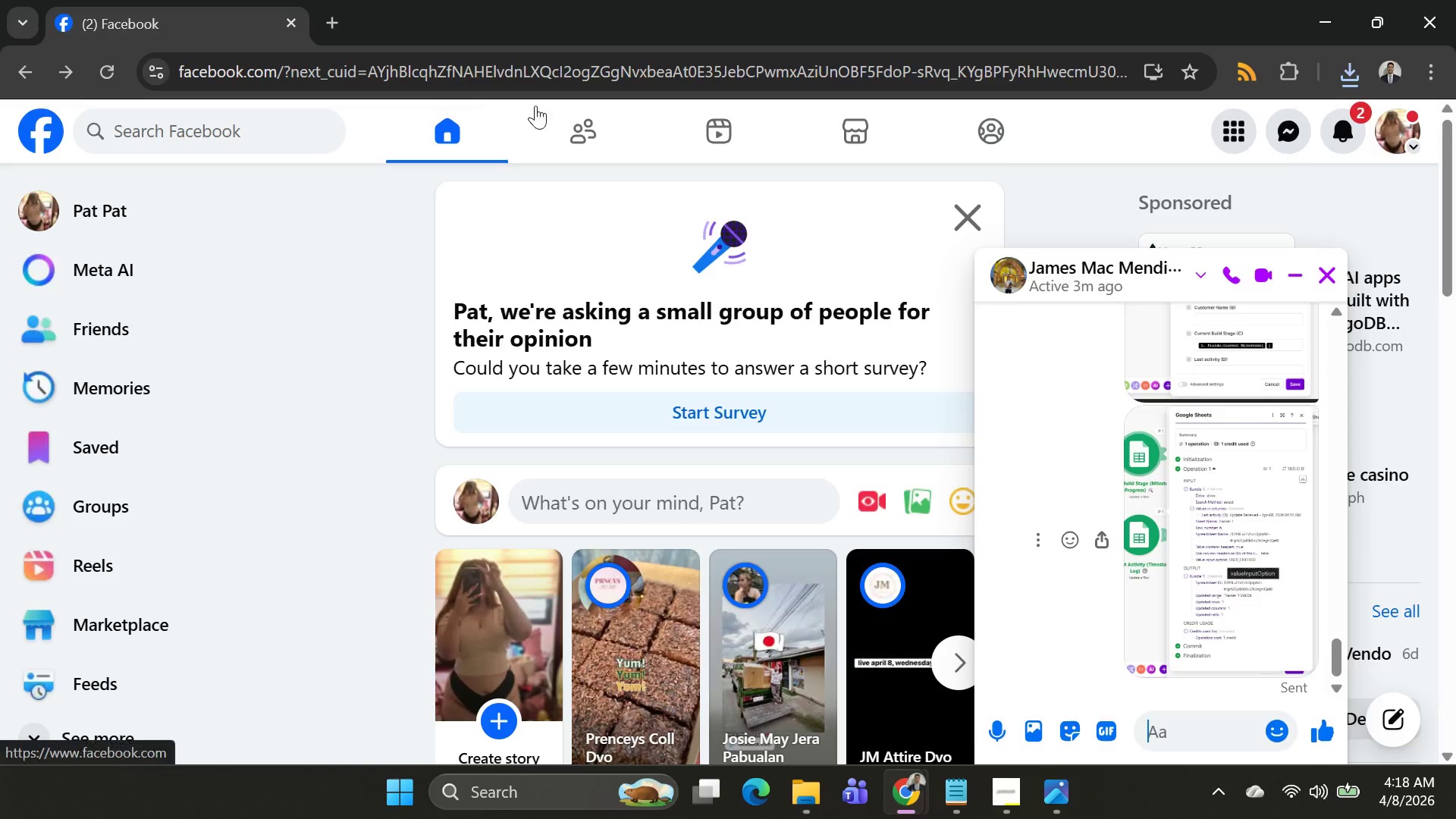 
key(Alt+Tab)
 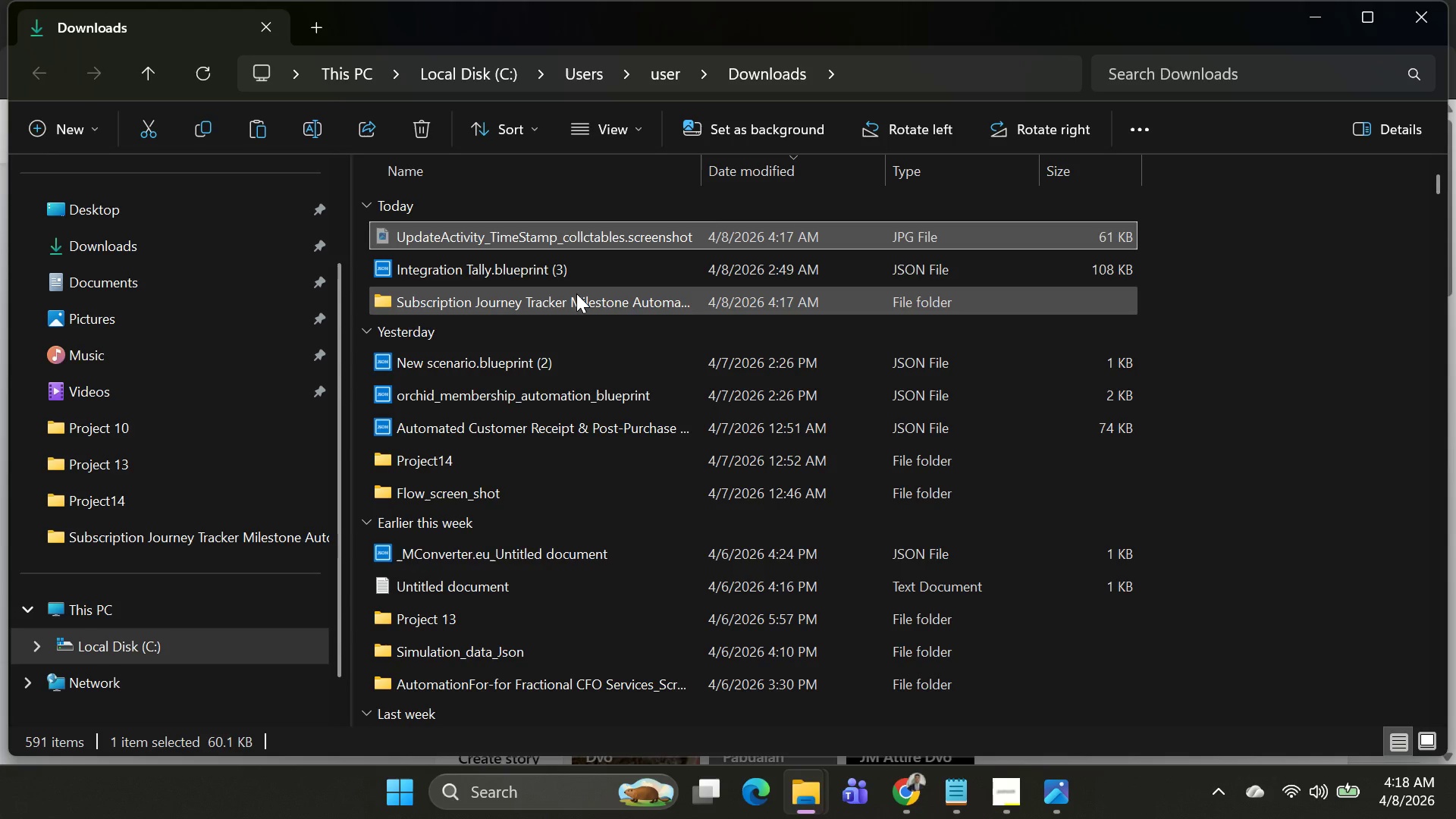 
double_click([576, 293])
 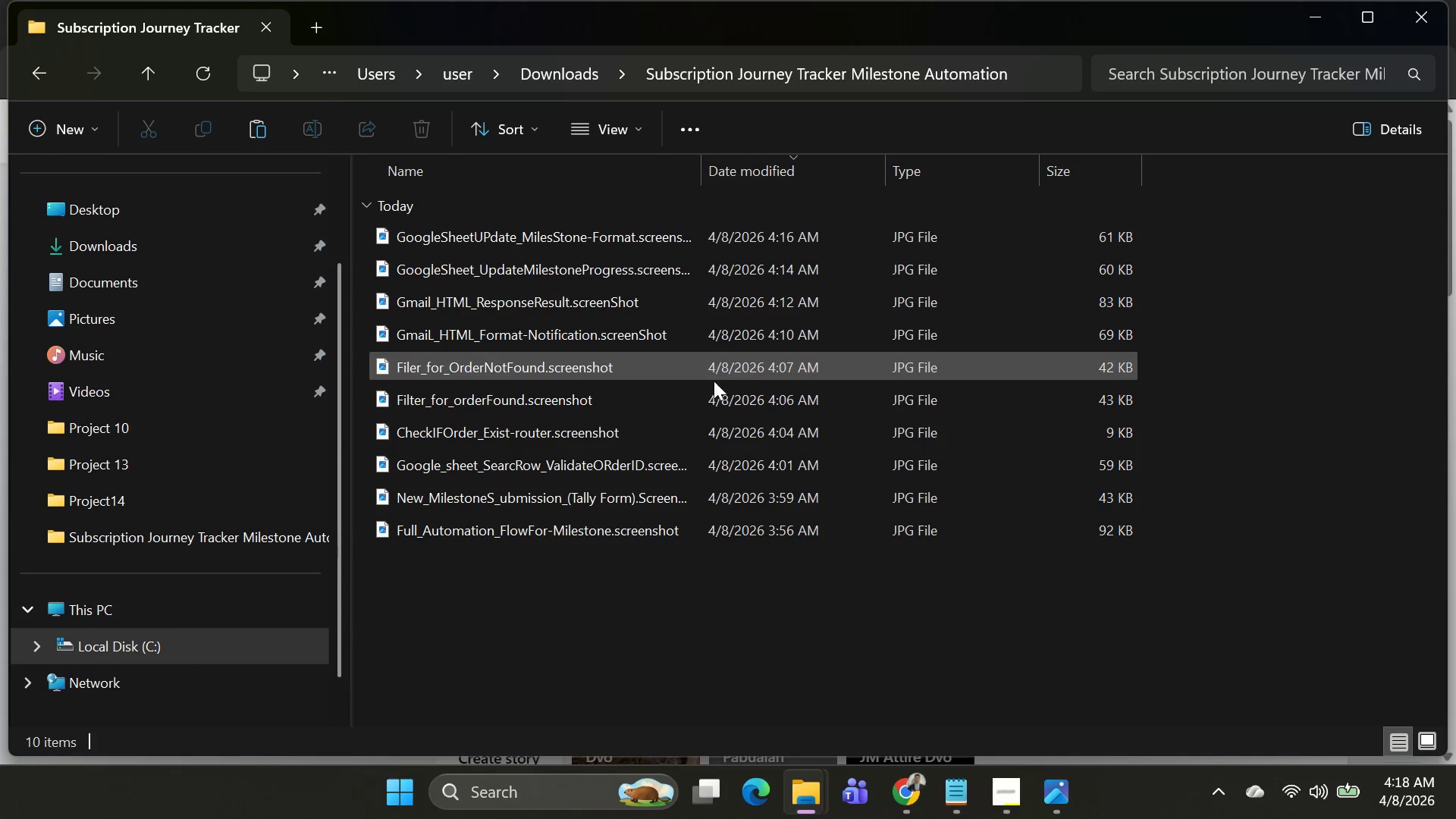 
key(Control+V)
 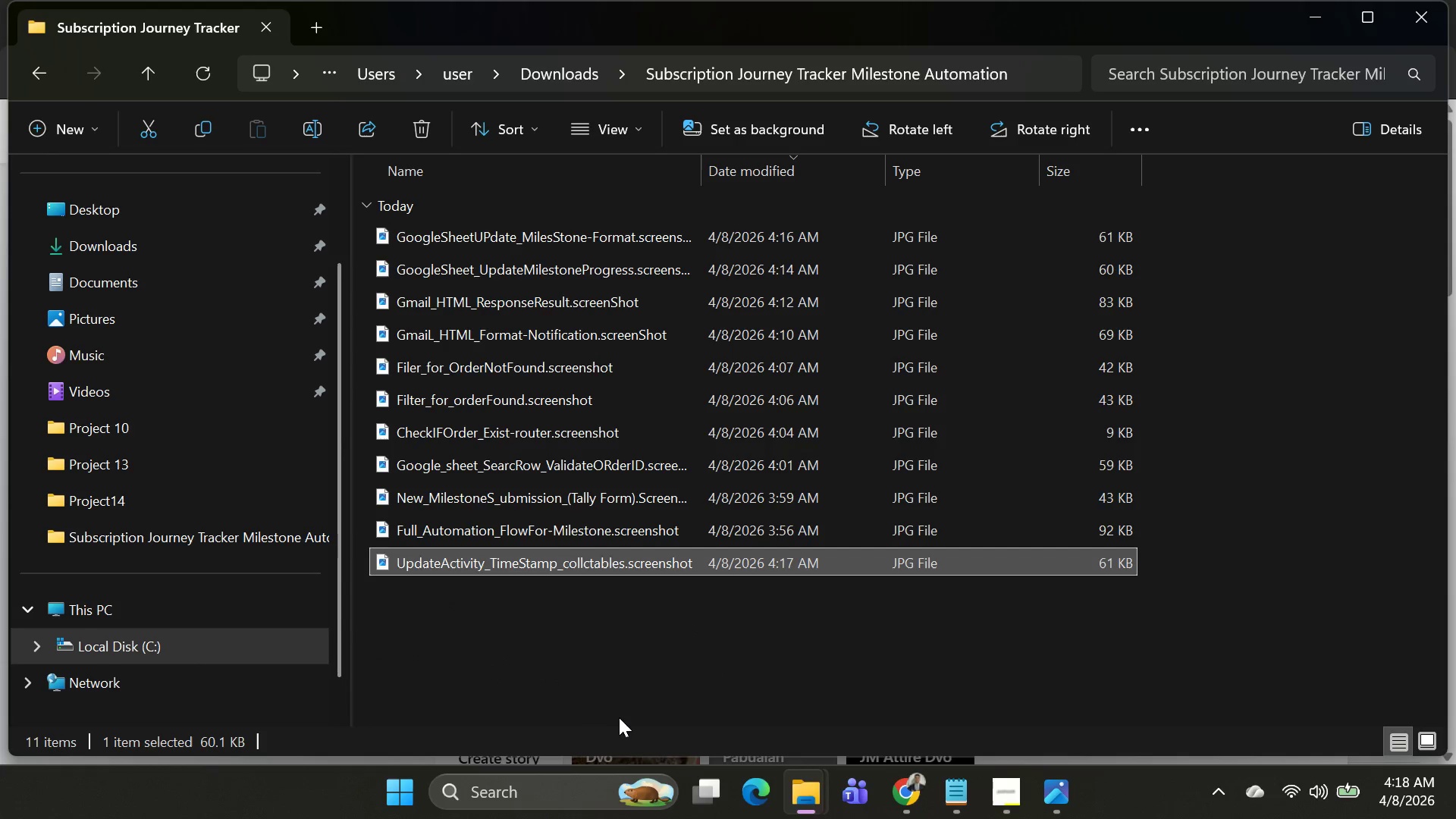 
left_click([629, 686])
 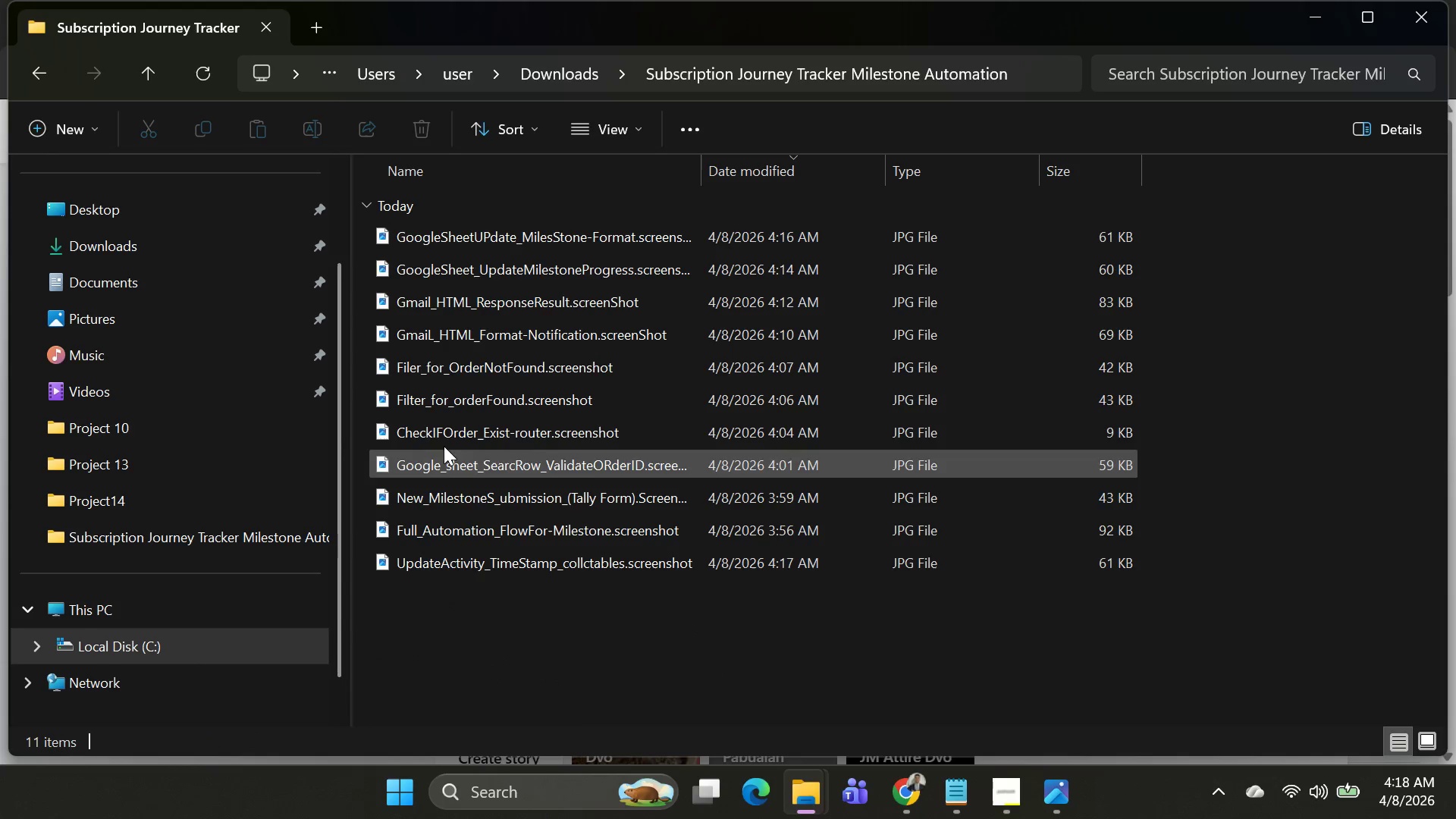 
key(Alt+AltLeft)
 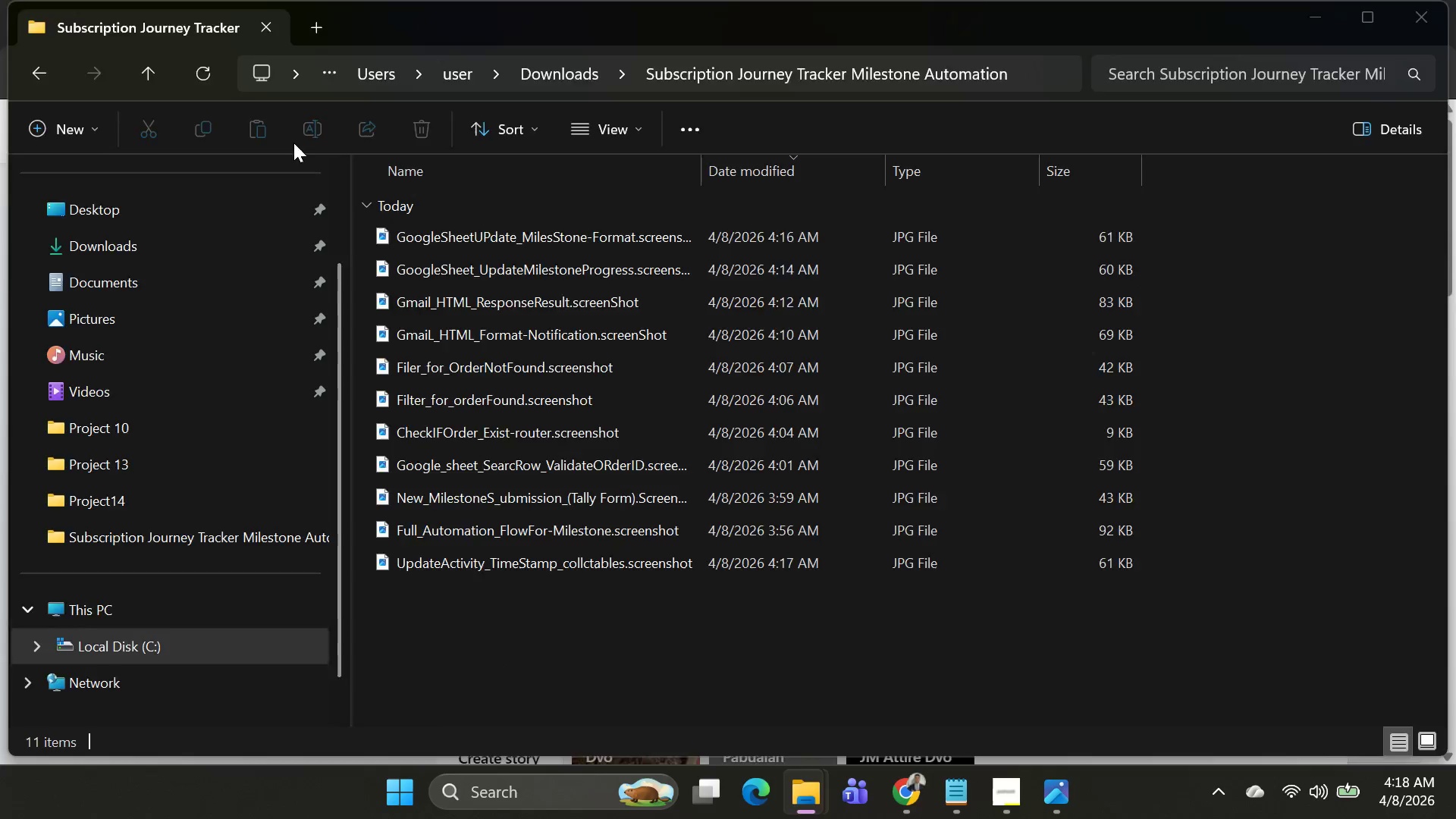 
key(Alt+Tab)
 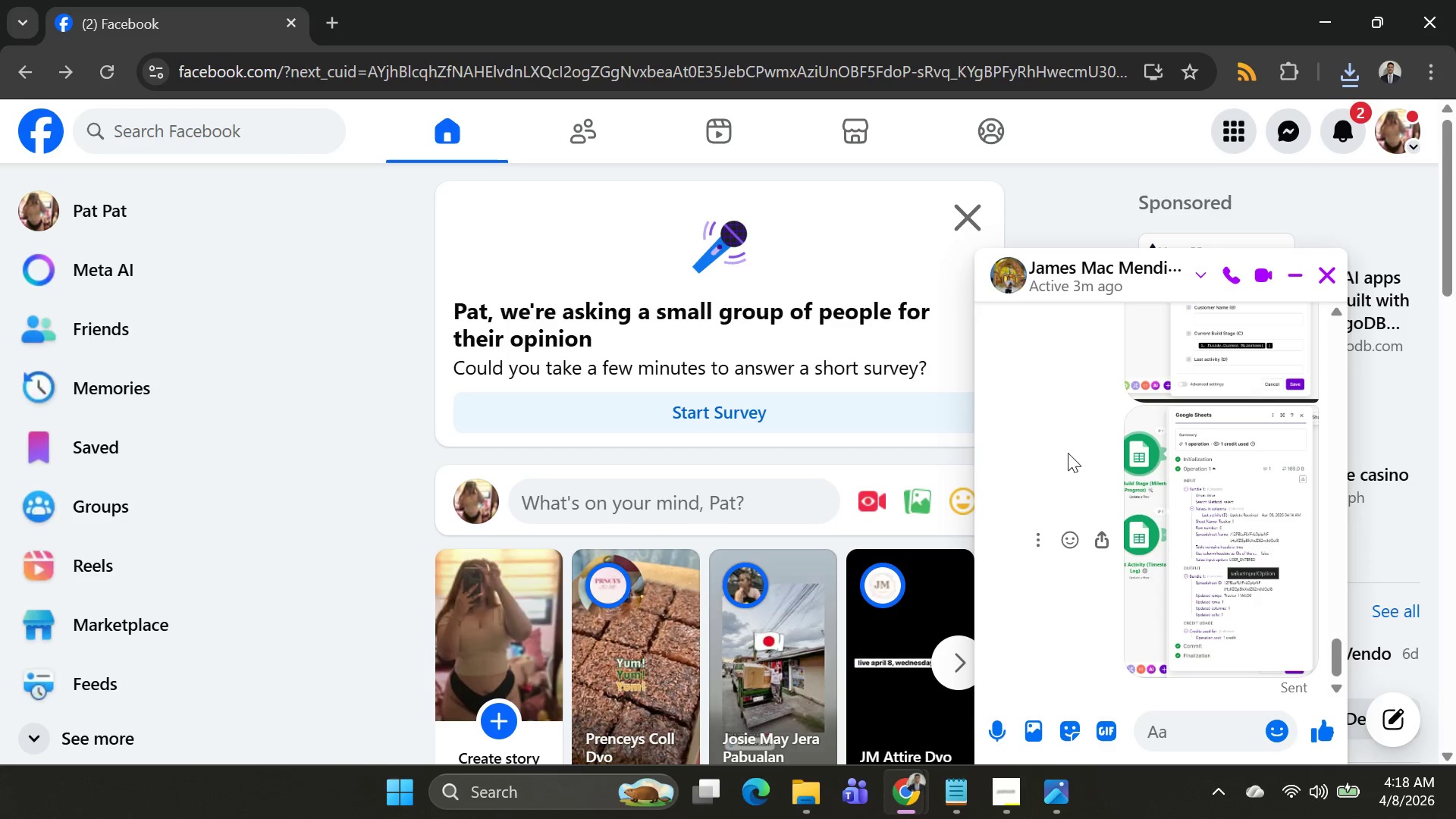 
key(Alt+AltLeft)
 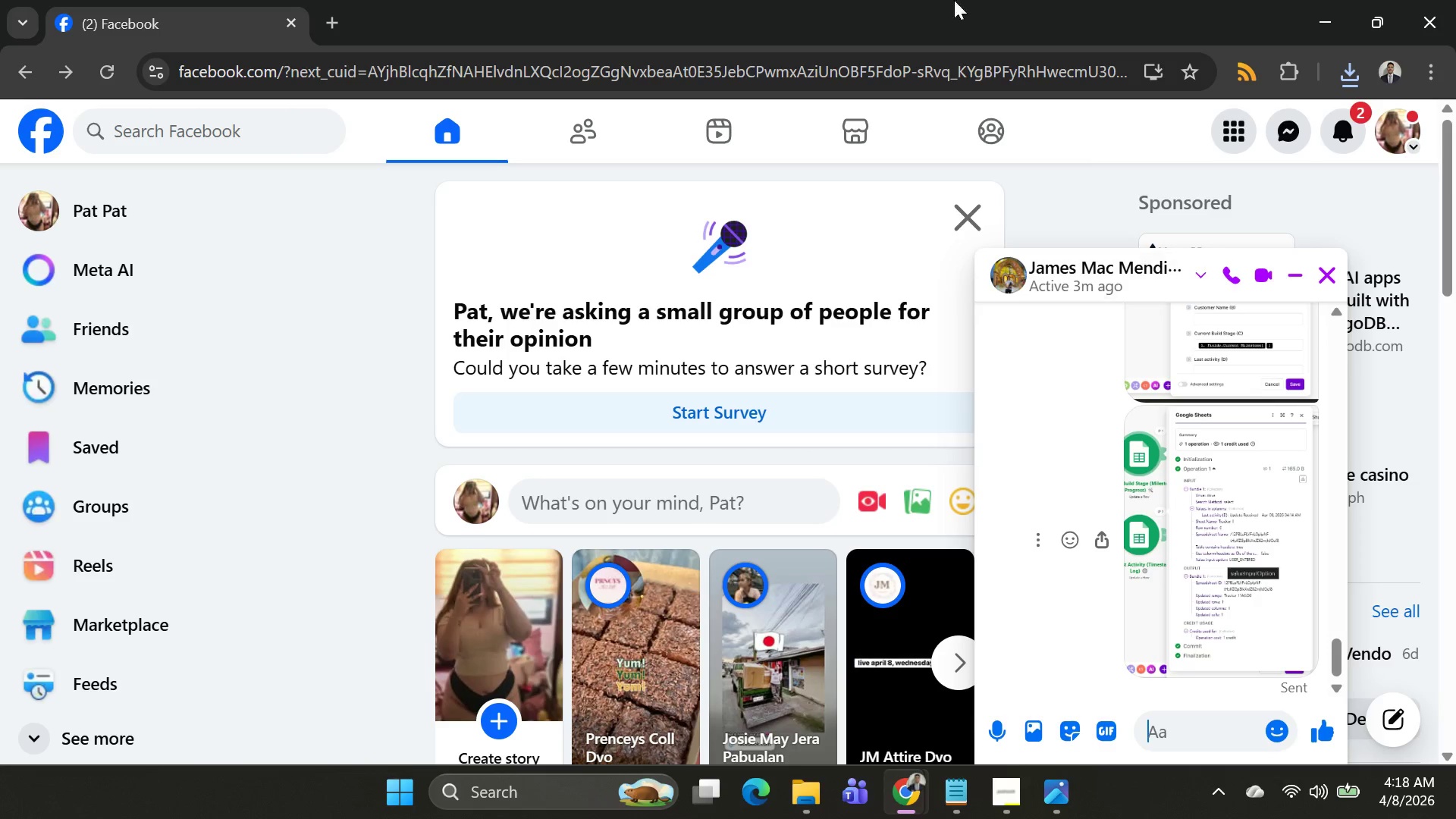 
key(Alt+Tab)
 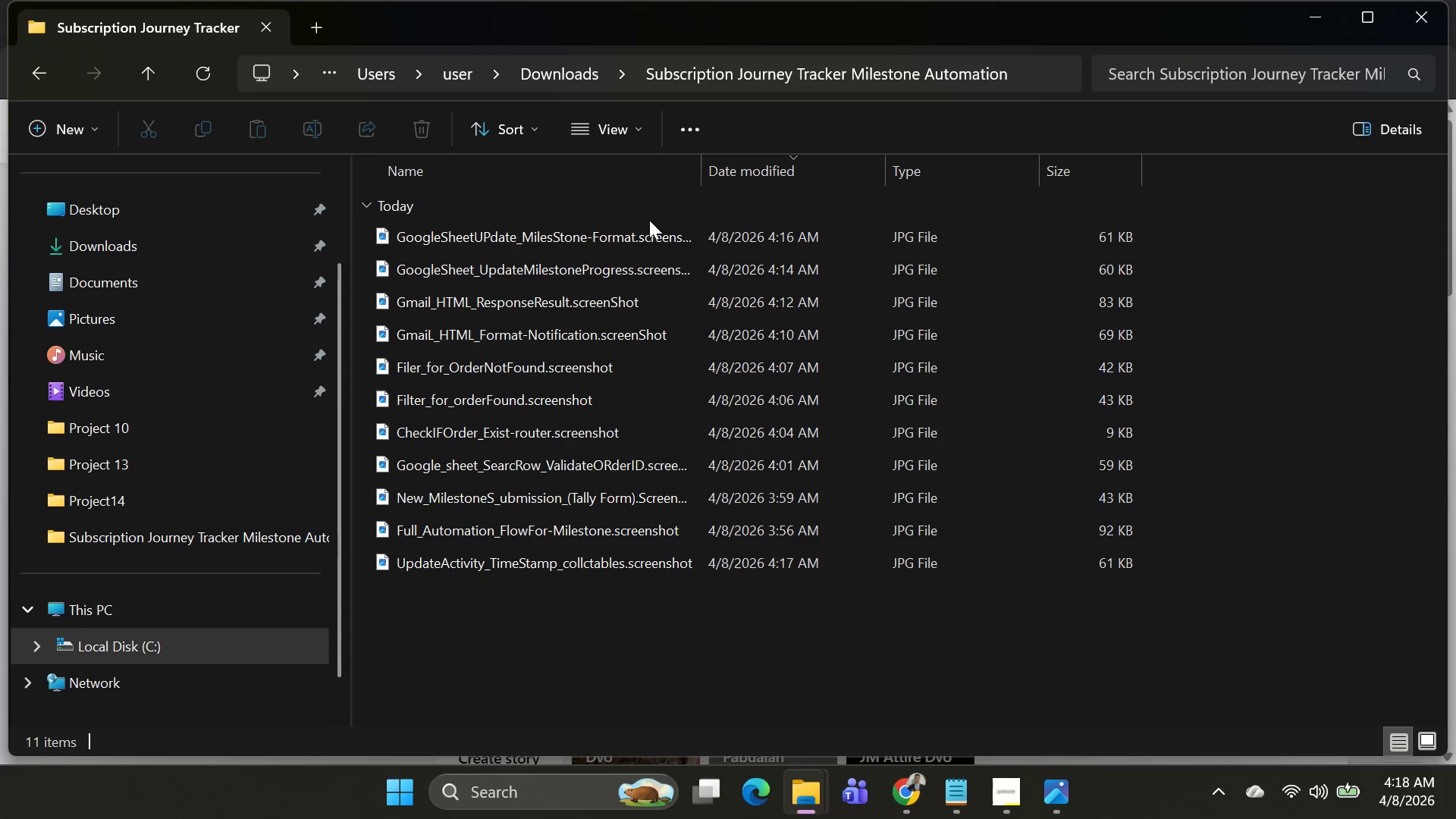 
key(Alt+AltLeft)
 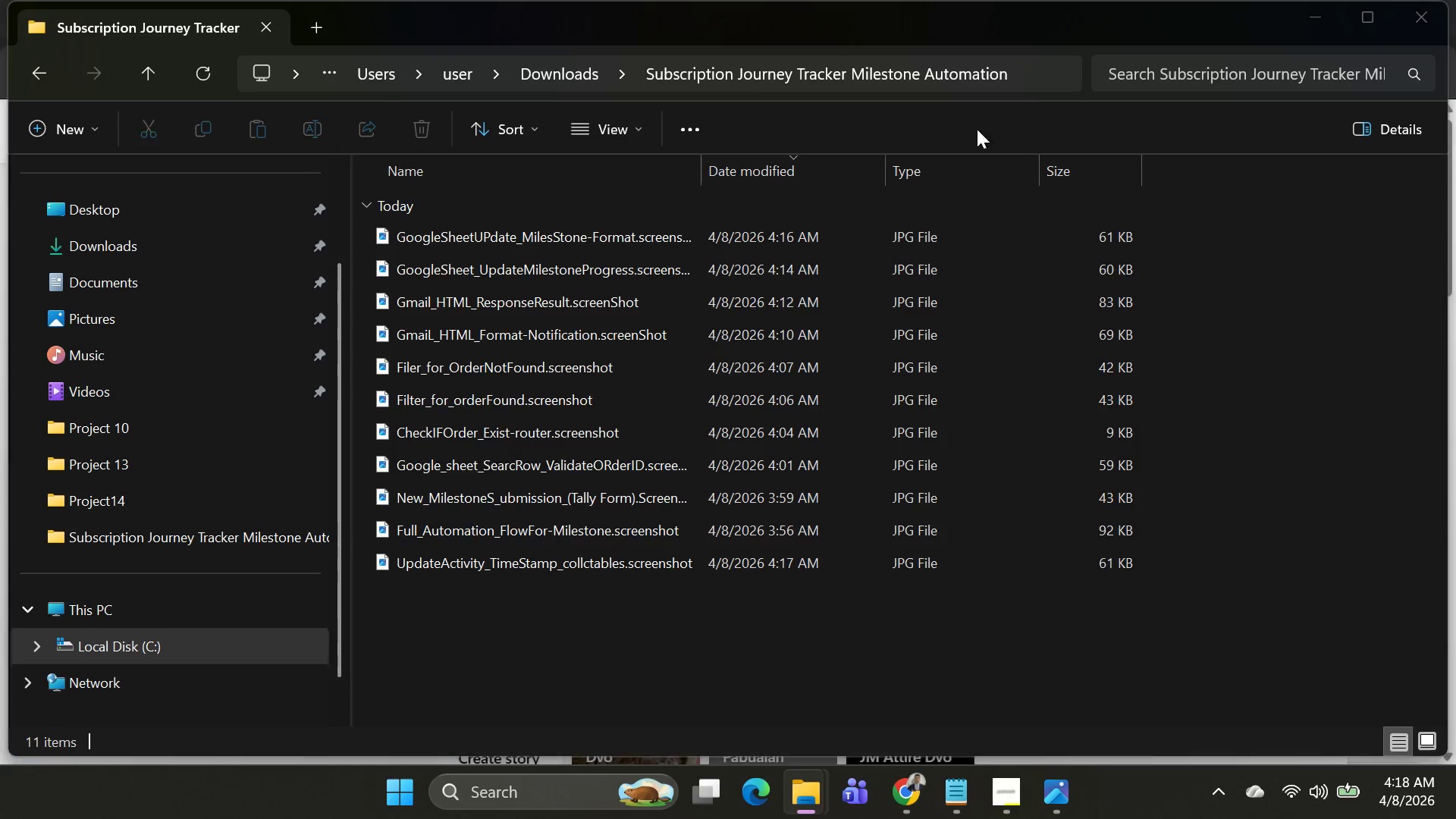 
key(Alt+Tab)
 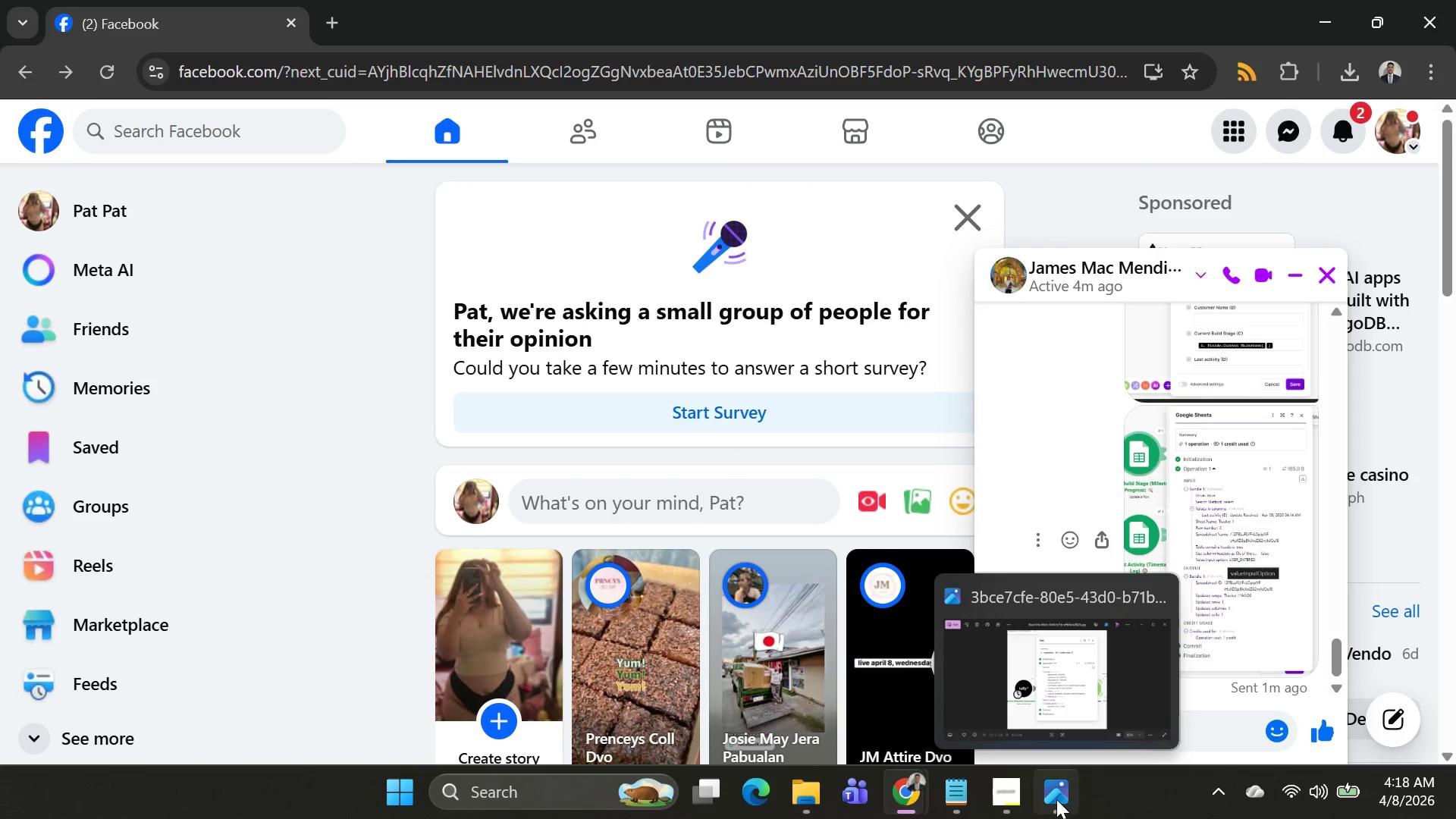 
left_click([1002, 805])